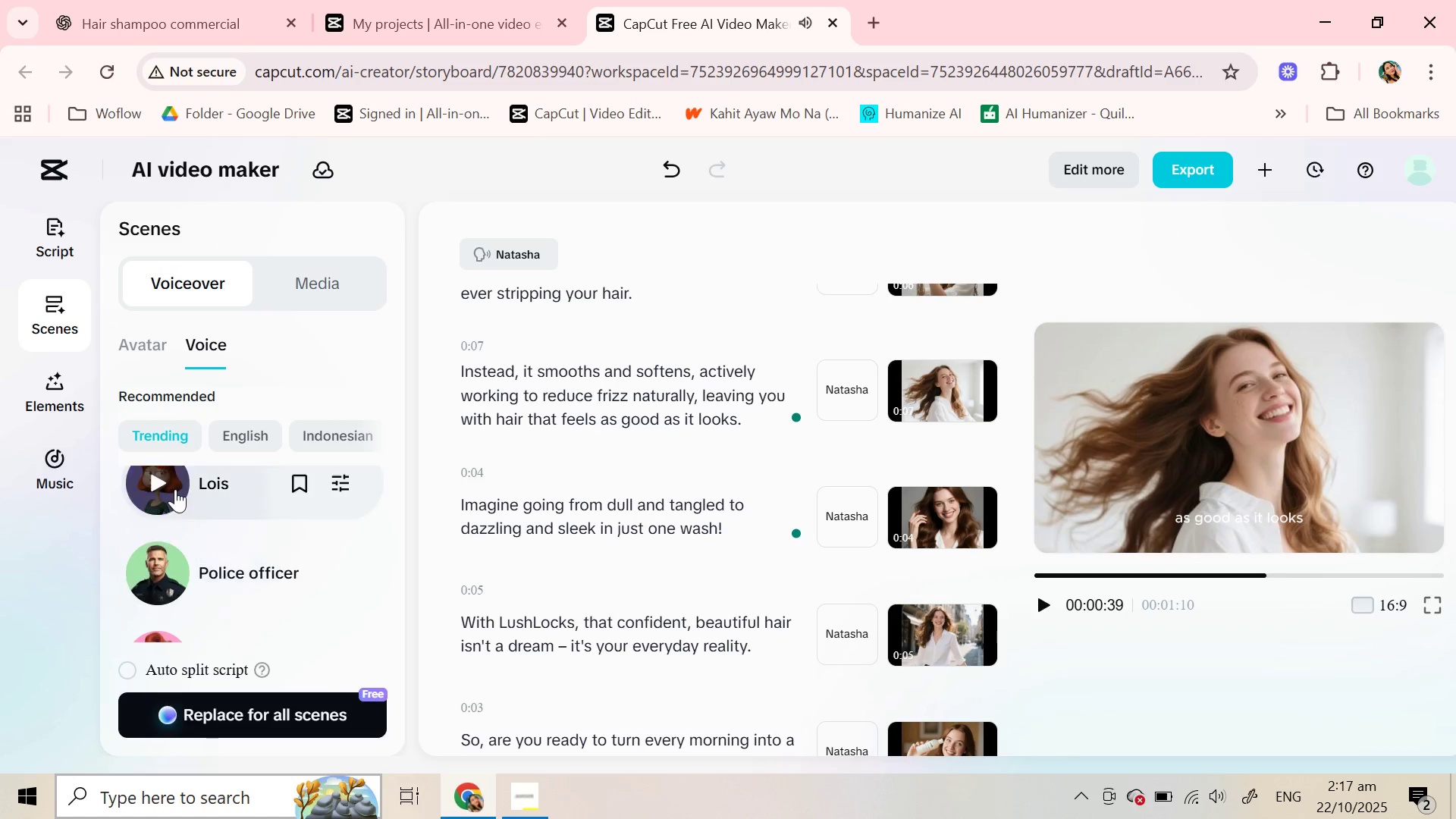 
left_click([173, 488])
 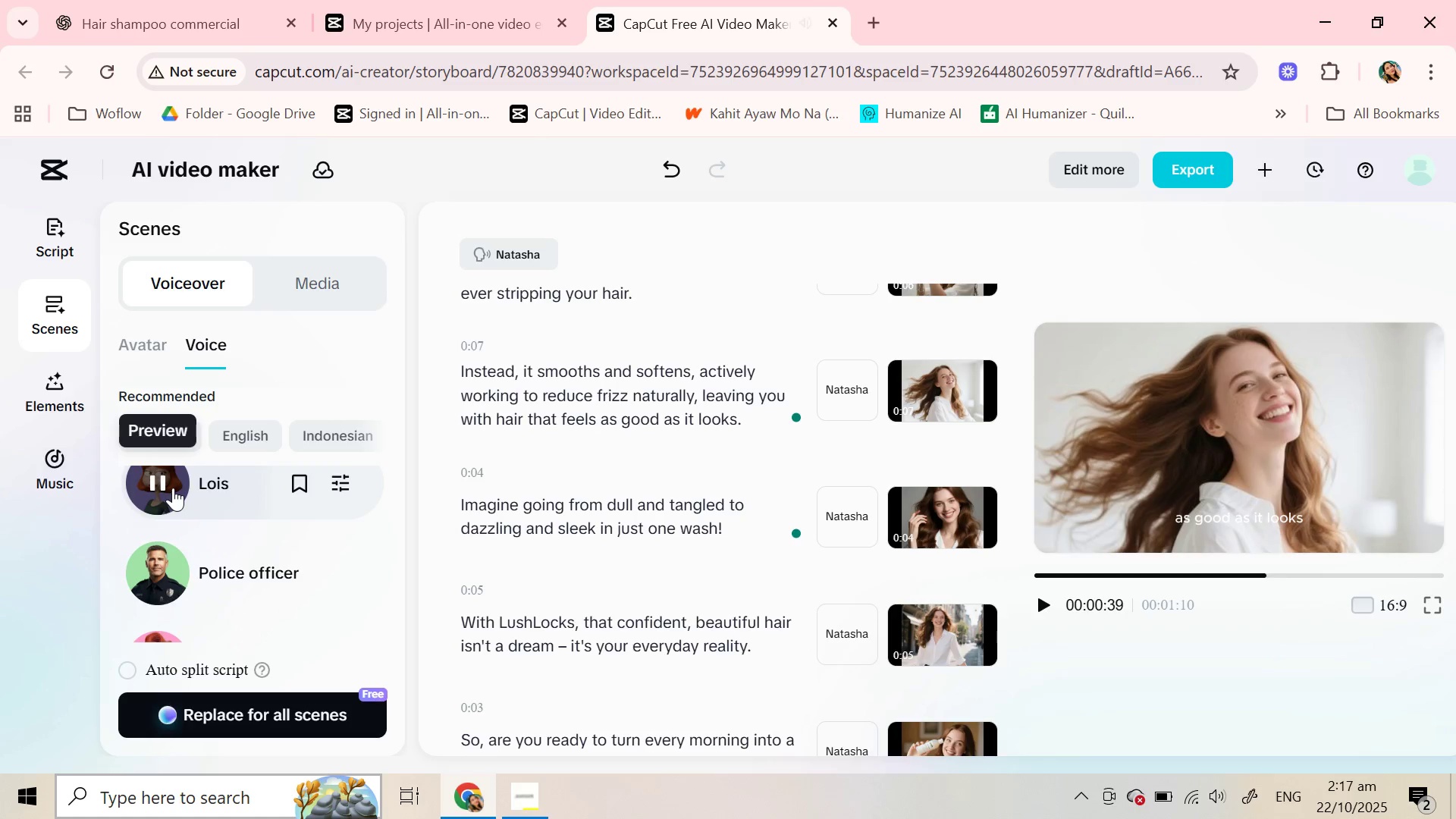 
left_click([173, 488])
 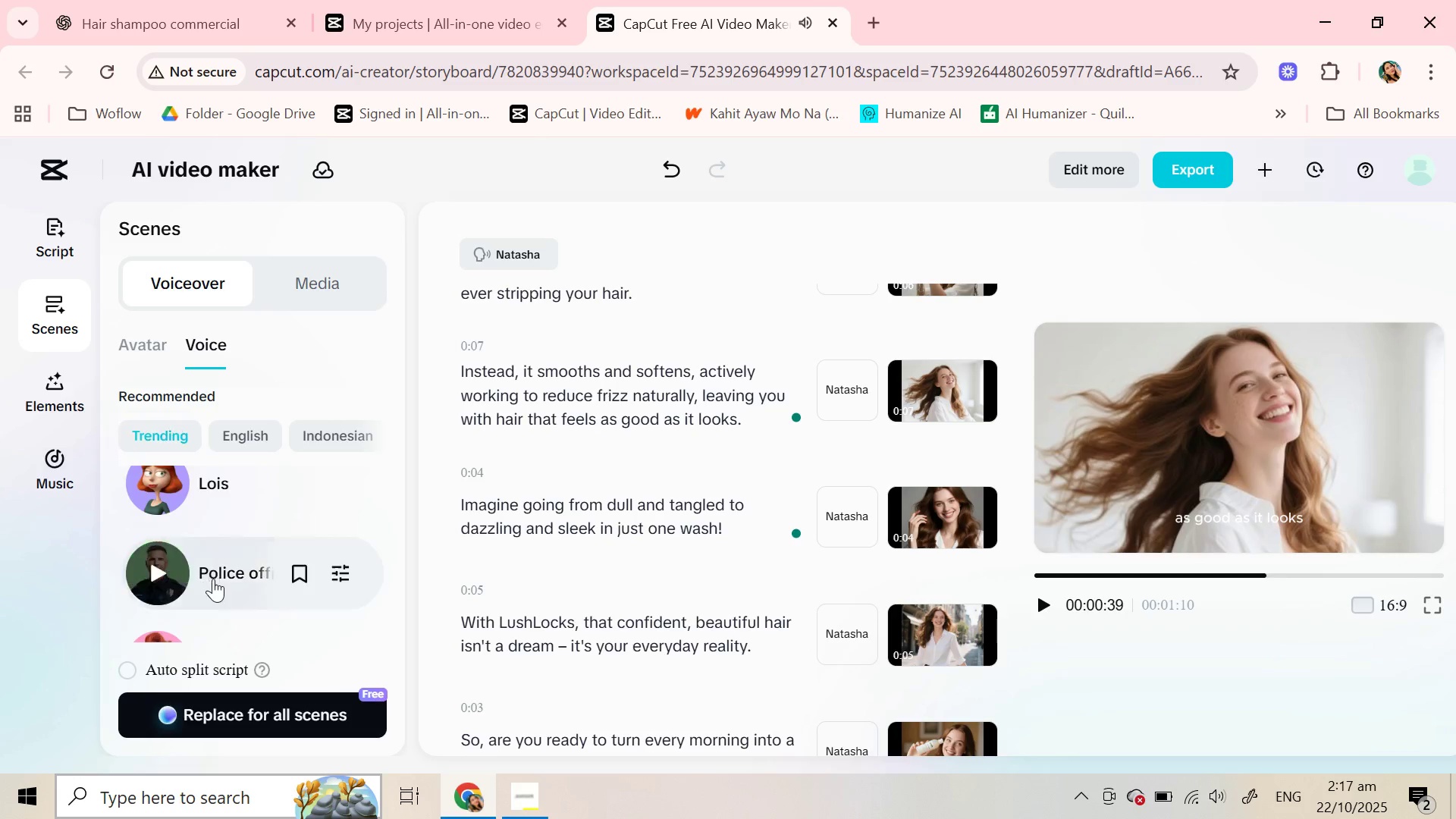 
scroll: coordinate [213, 579], scroll_direction: down, amount: 4.0
 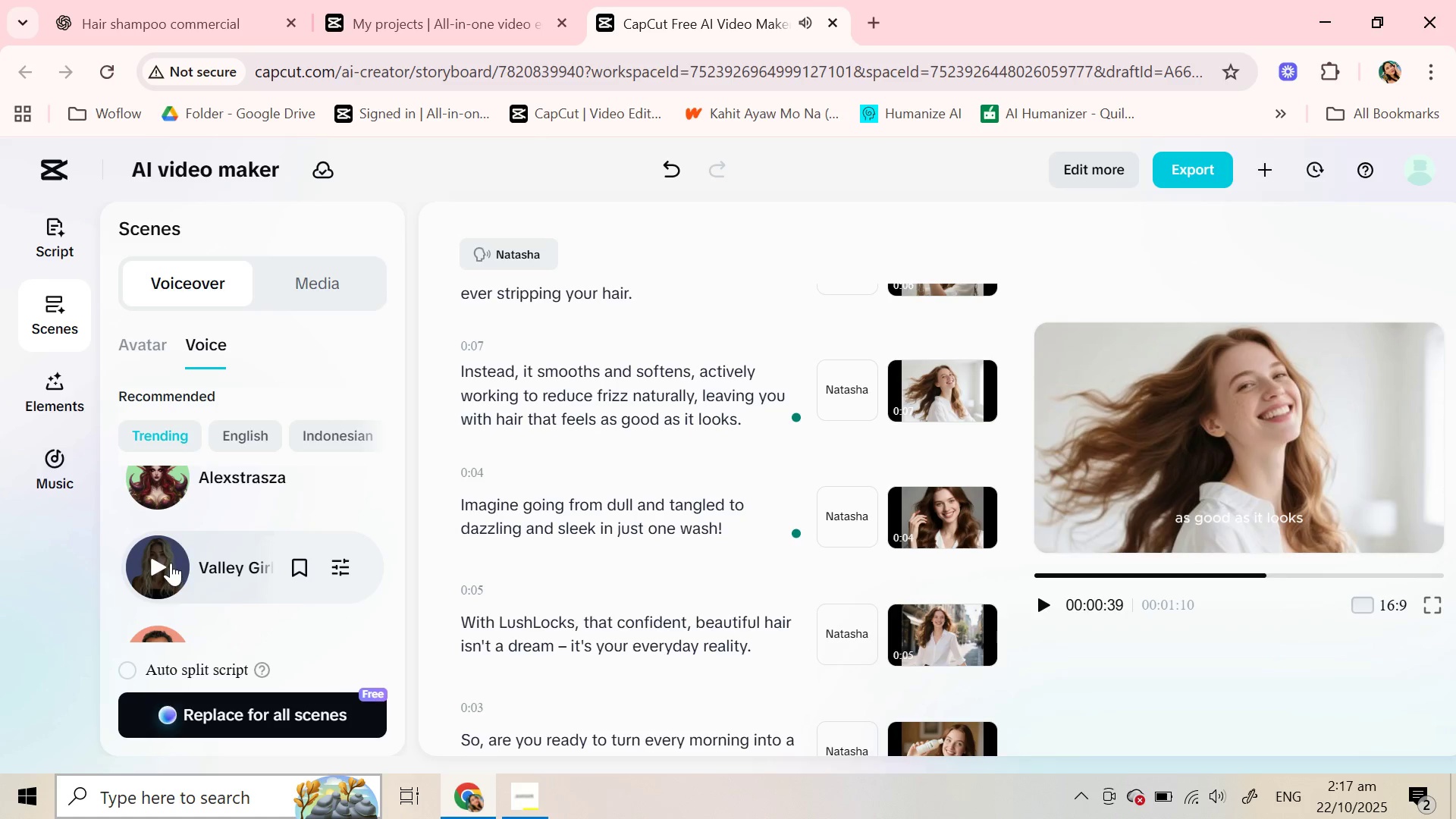 
left_click([171, 563])
 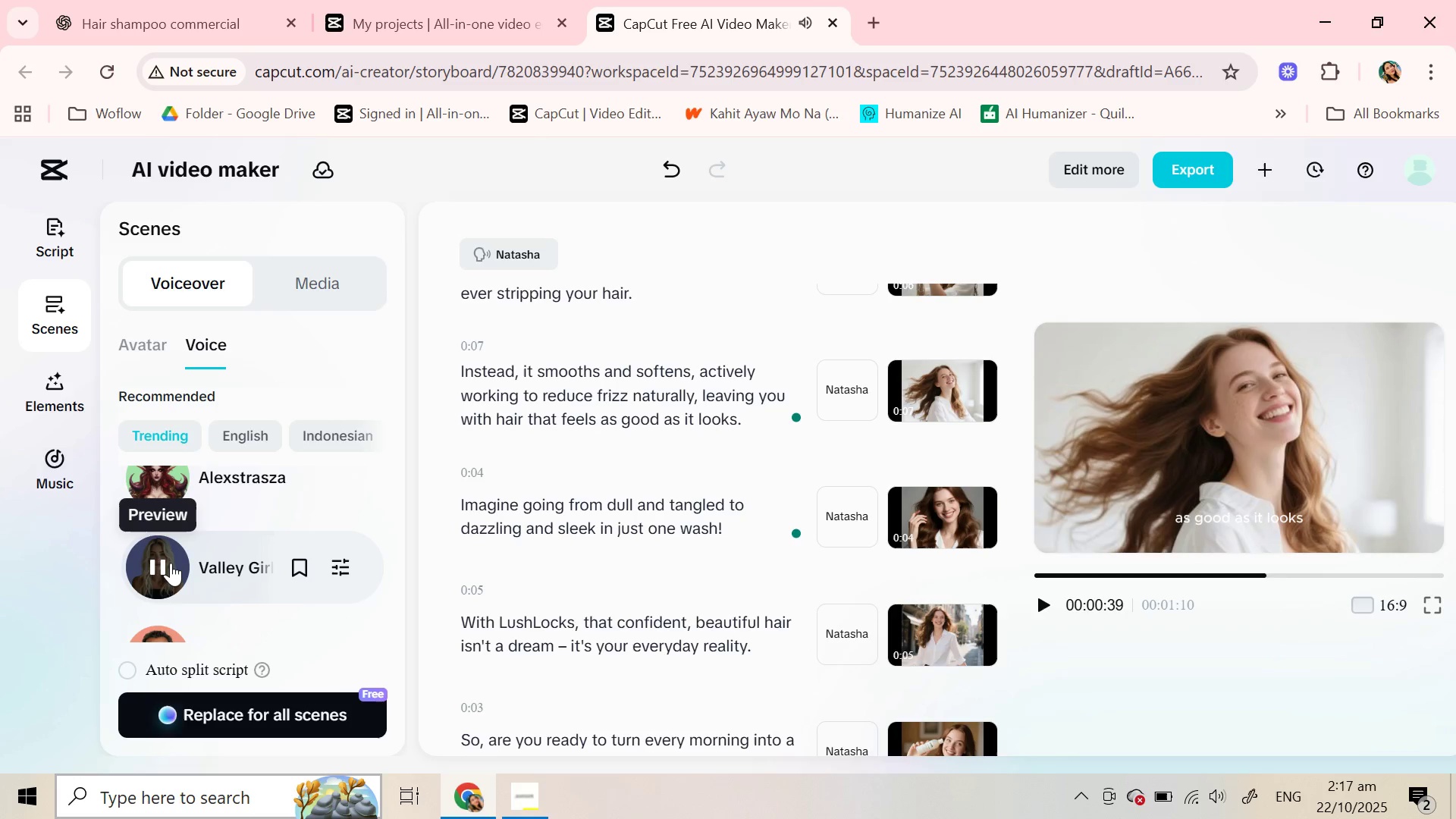 
left_click([207, 569])
 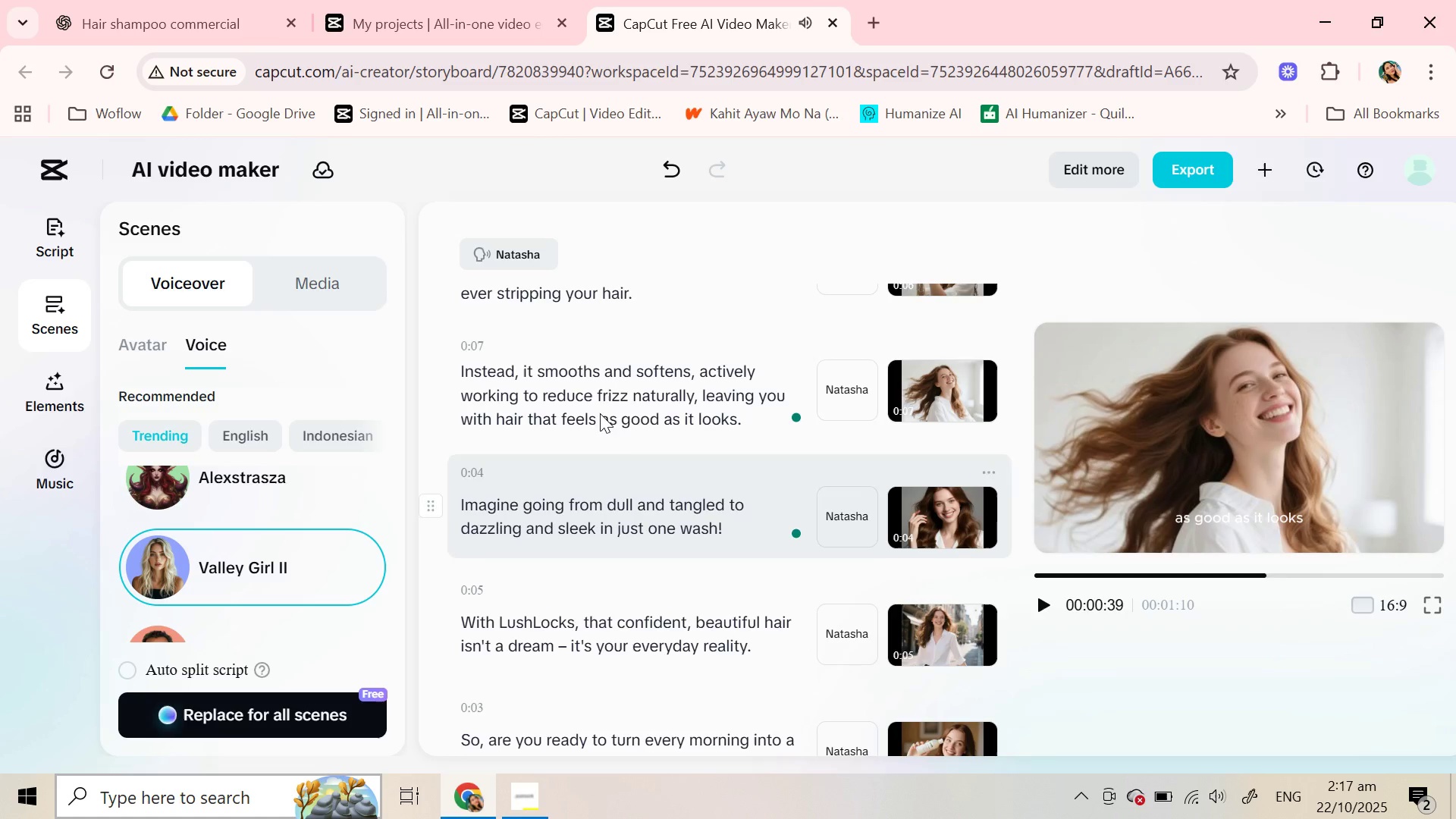 
left_click([578, 362])
 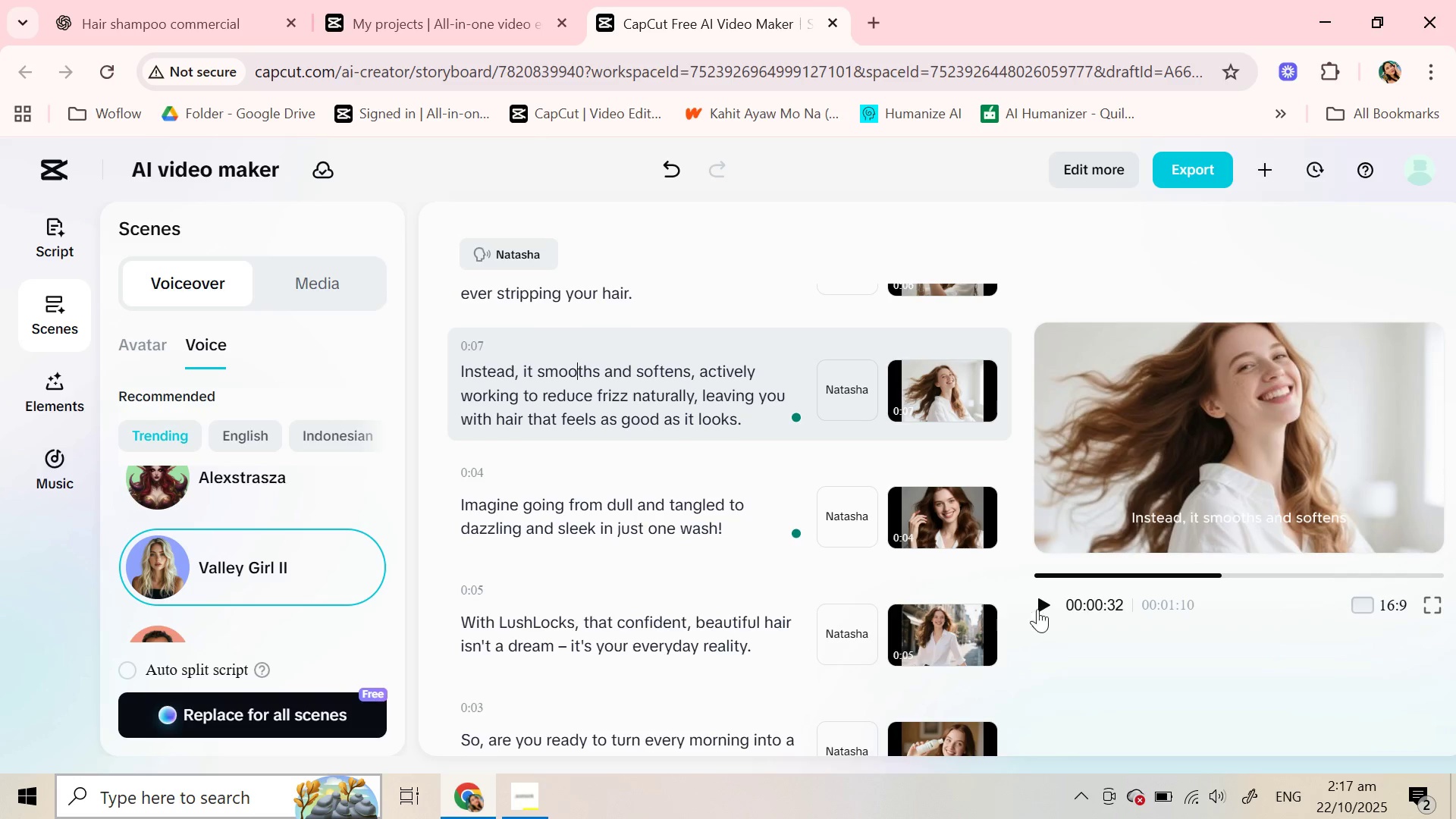 
left_click([1044, 610])
 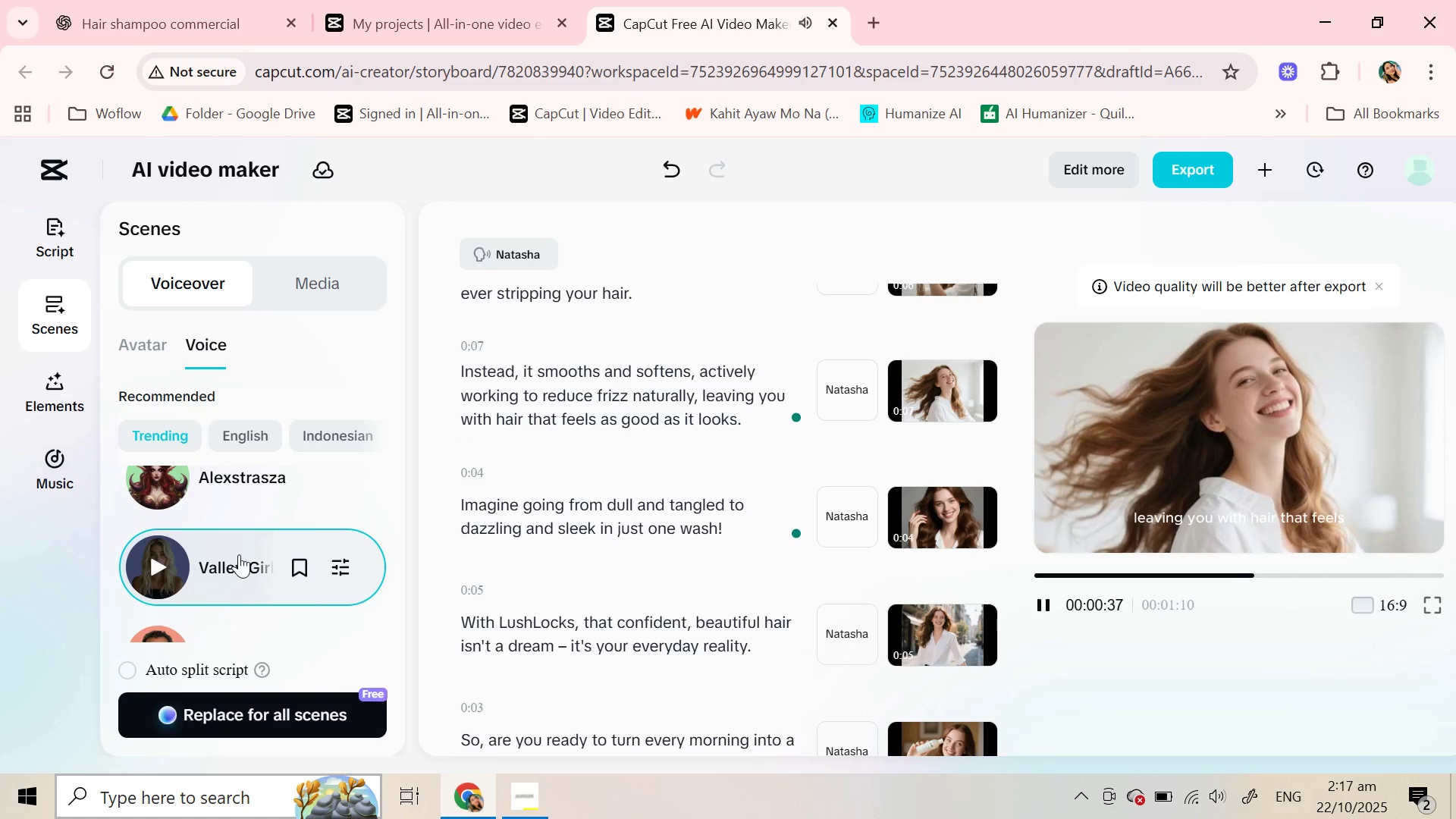 
wait(7.74)
 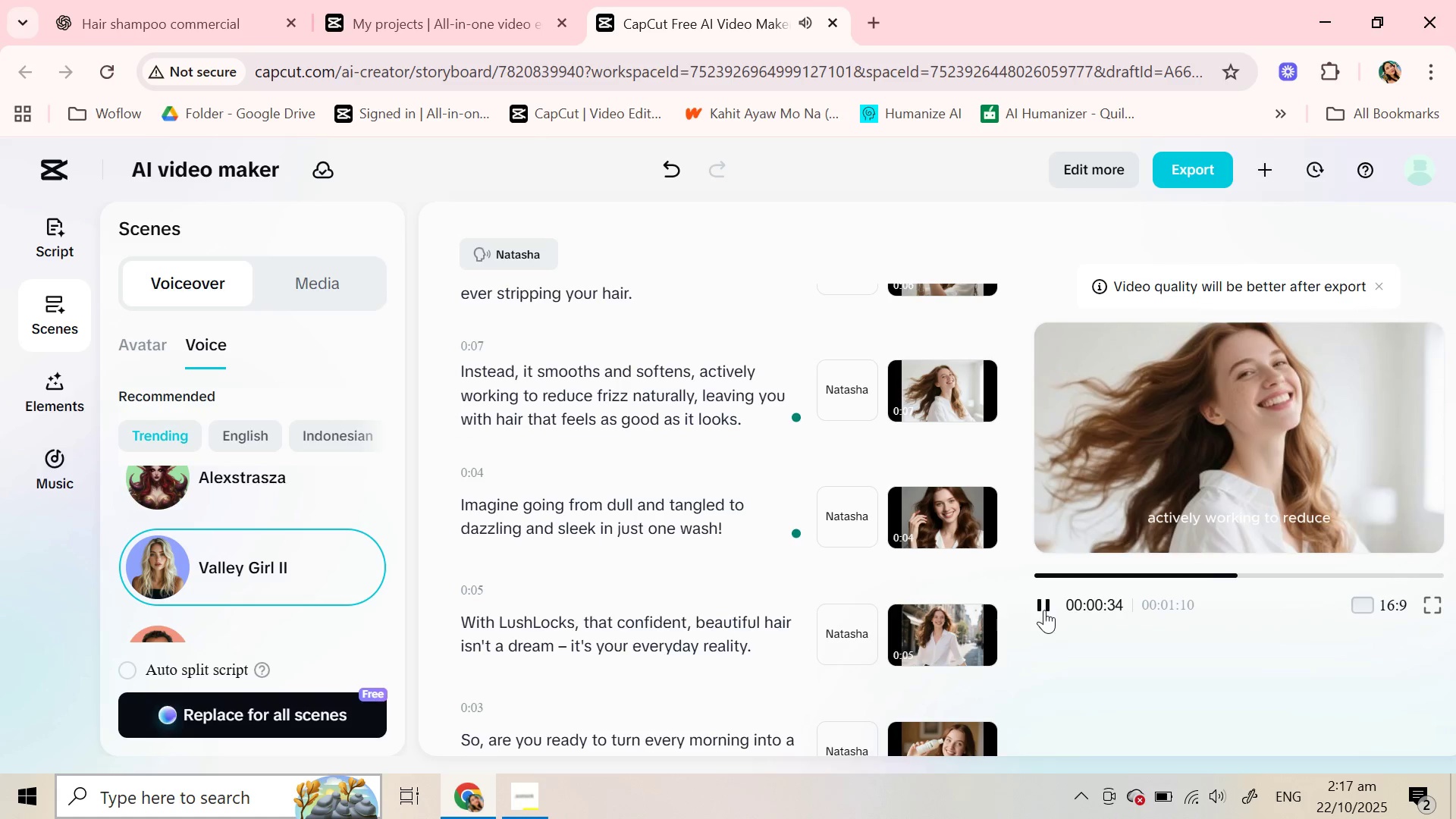 
left_click([158, 570])
 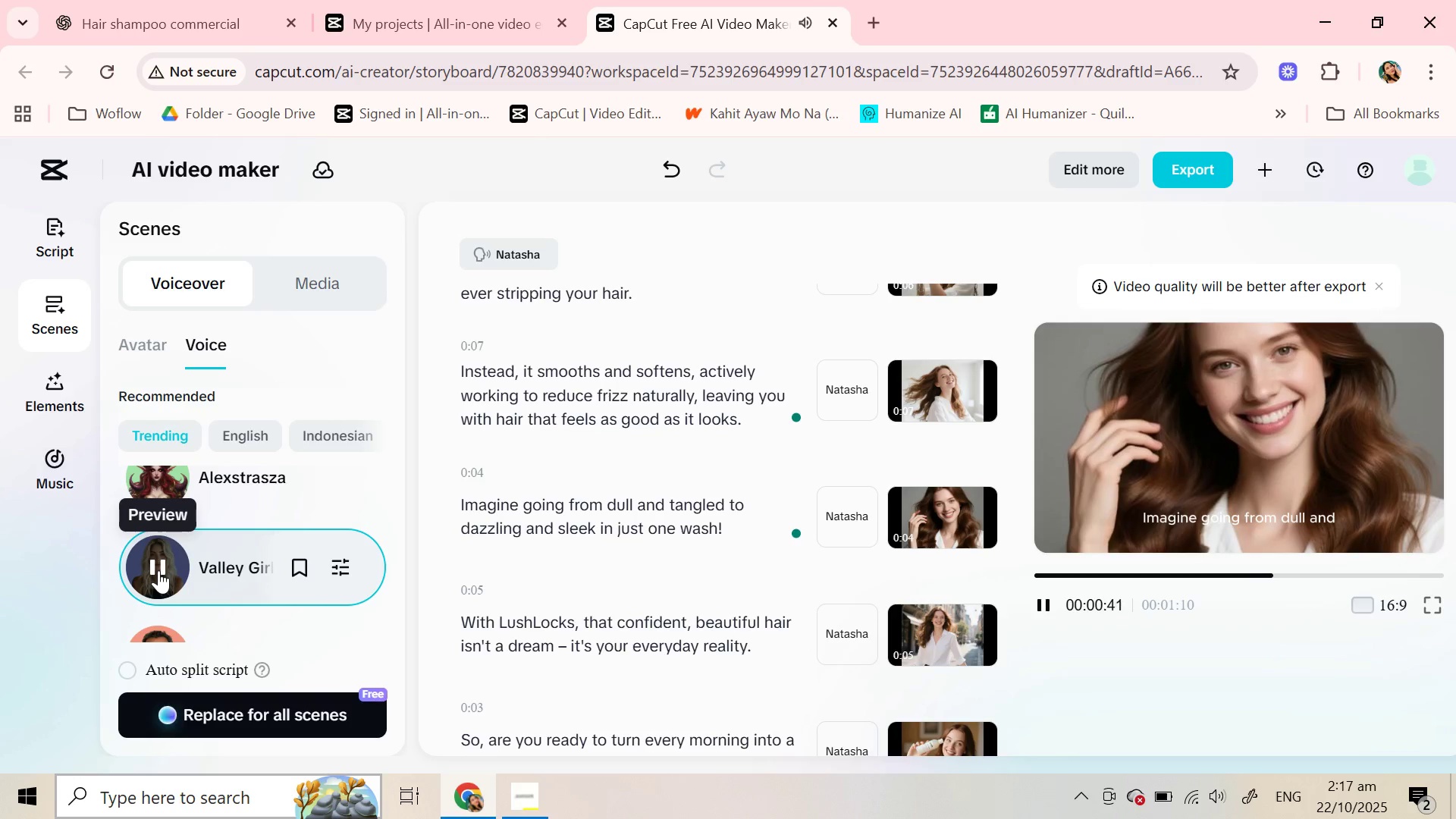 
left_click([158, 570])
 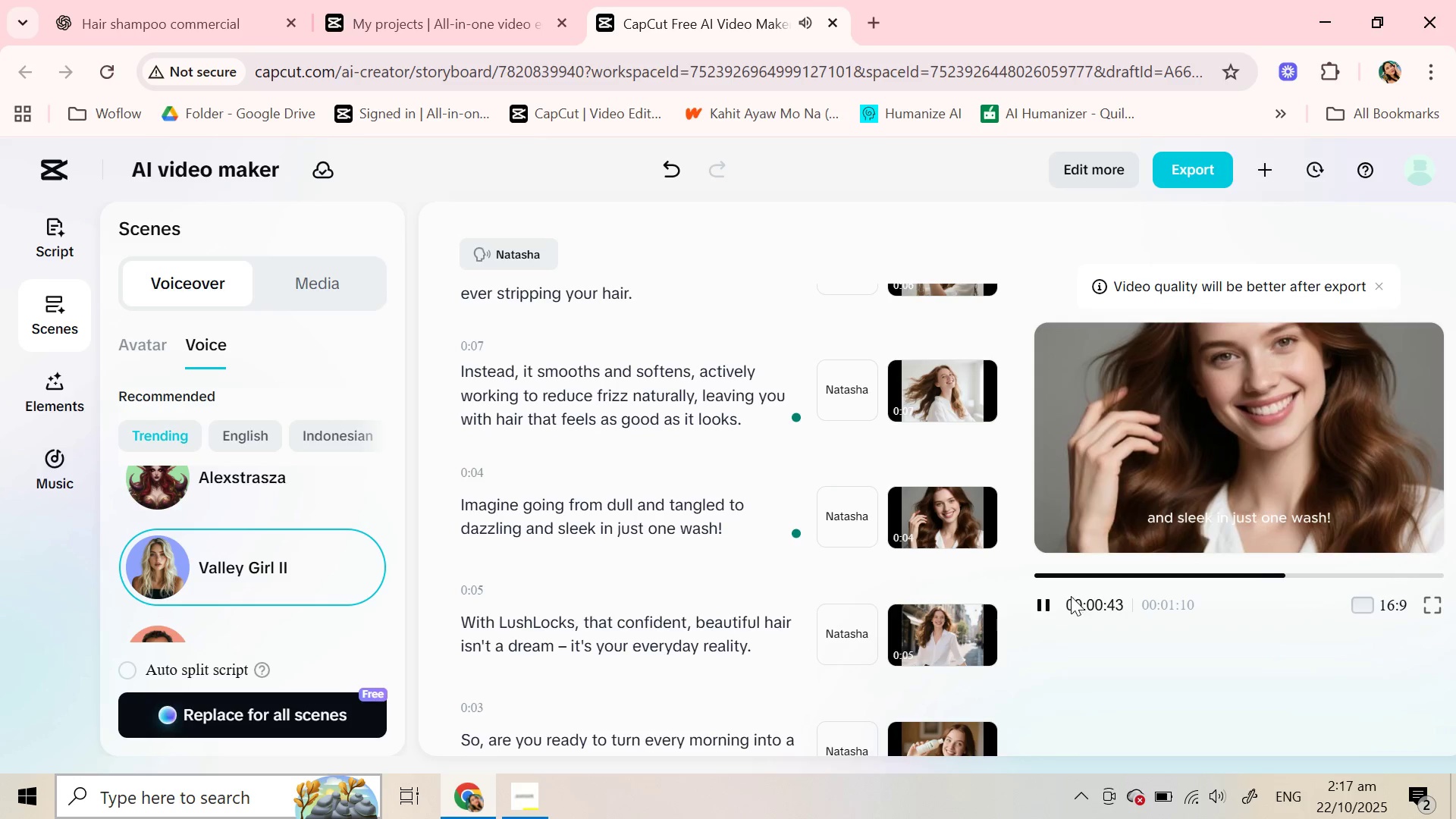 
left_click([1031, 601])
 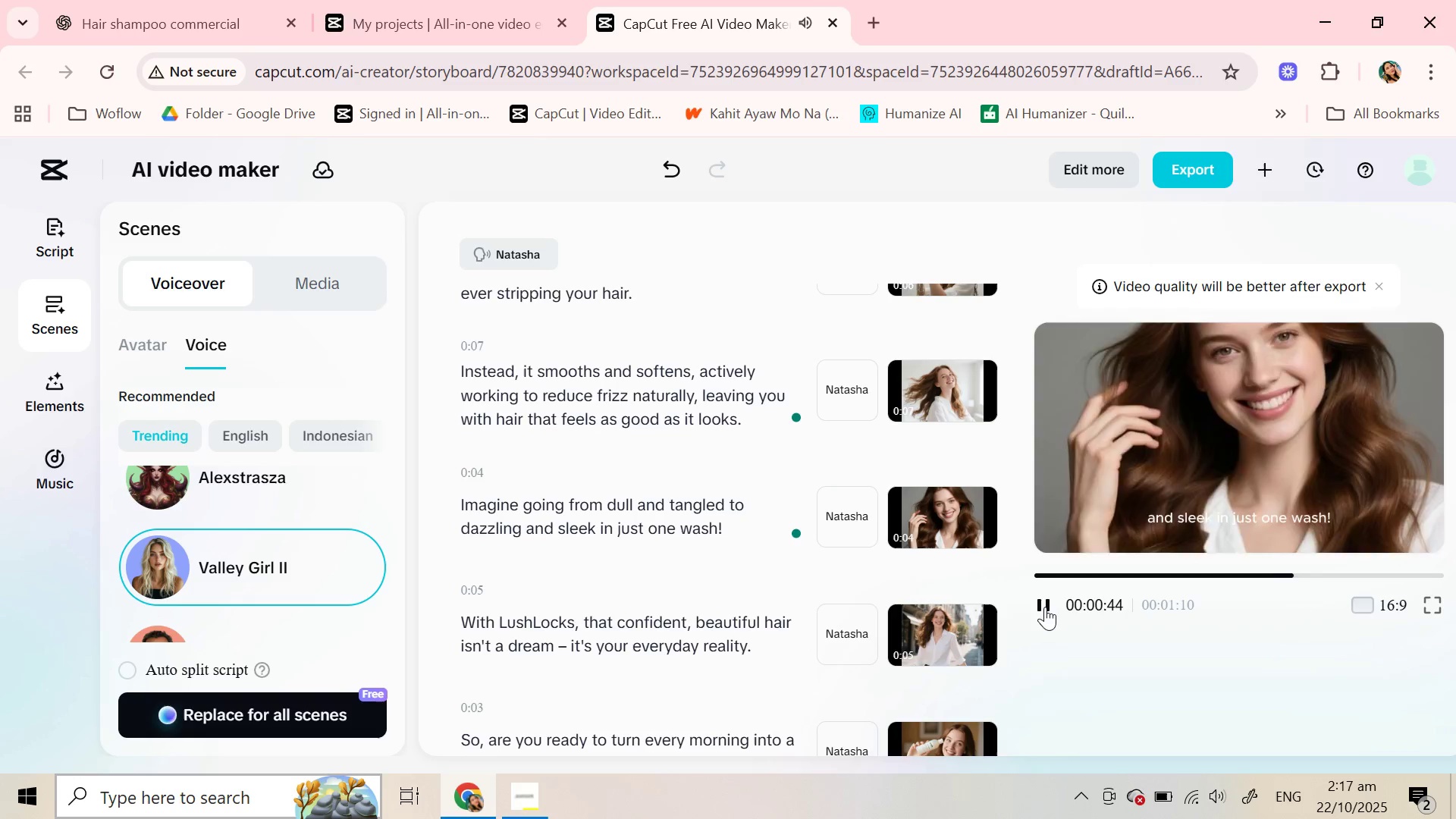 
left_click([1045, 607])
 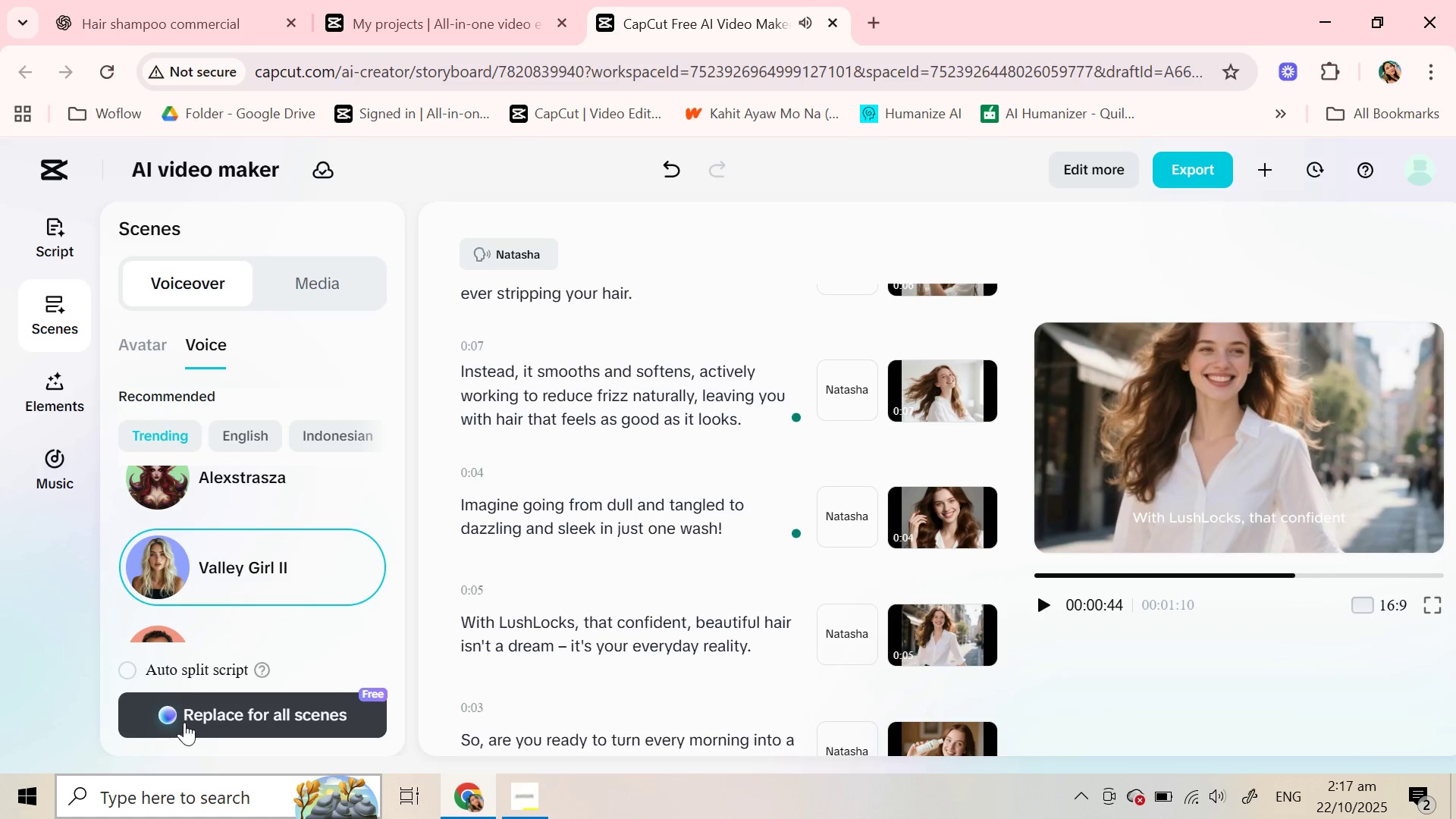 
left_click([188, 714])
 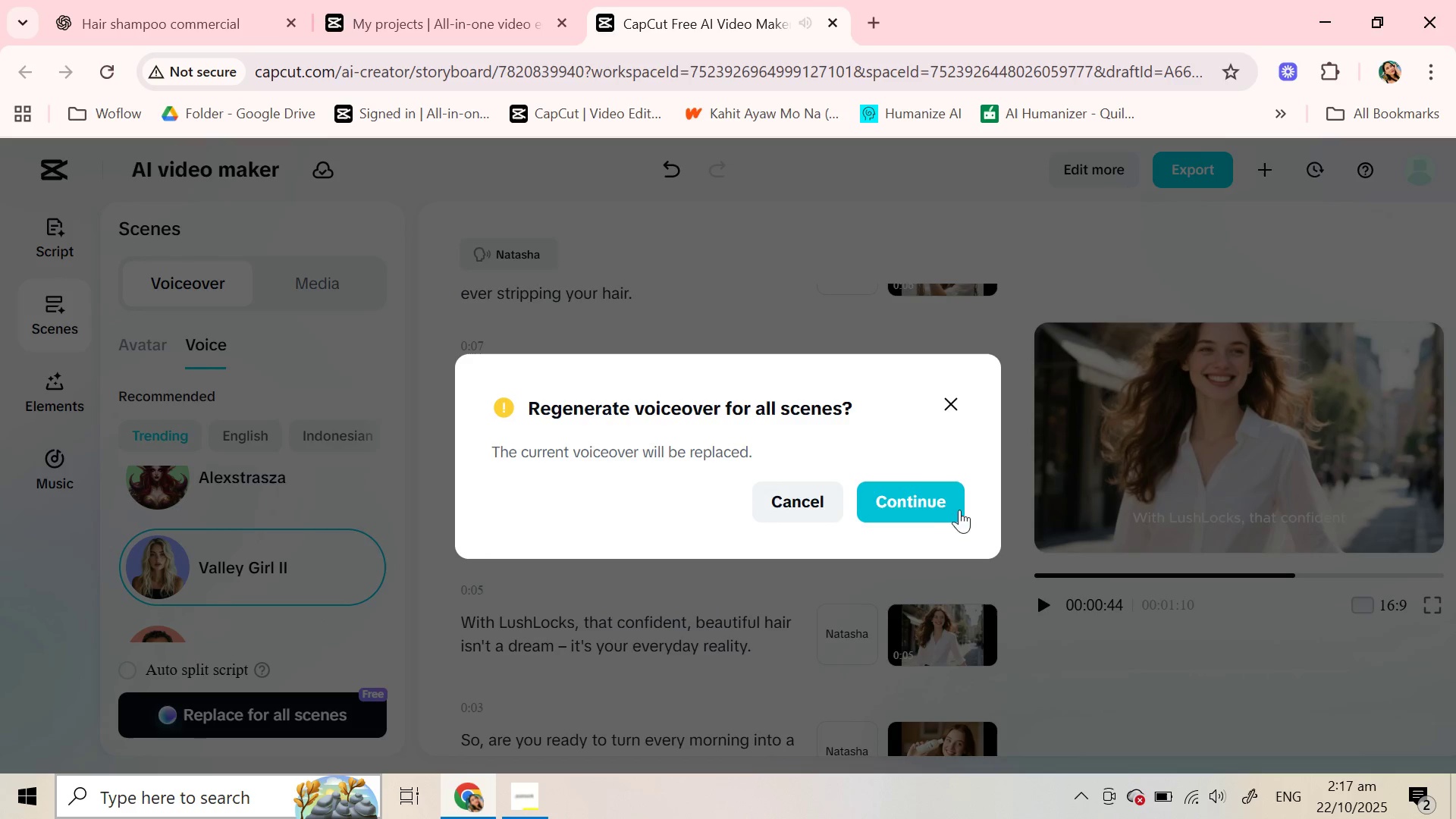 
left_click([923, 510])
 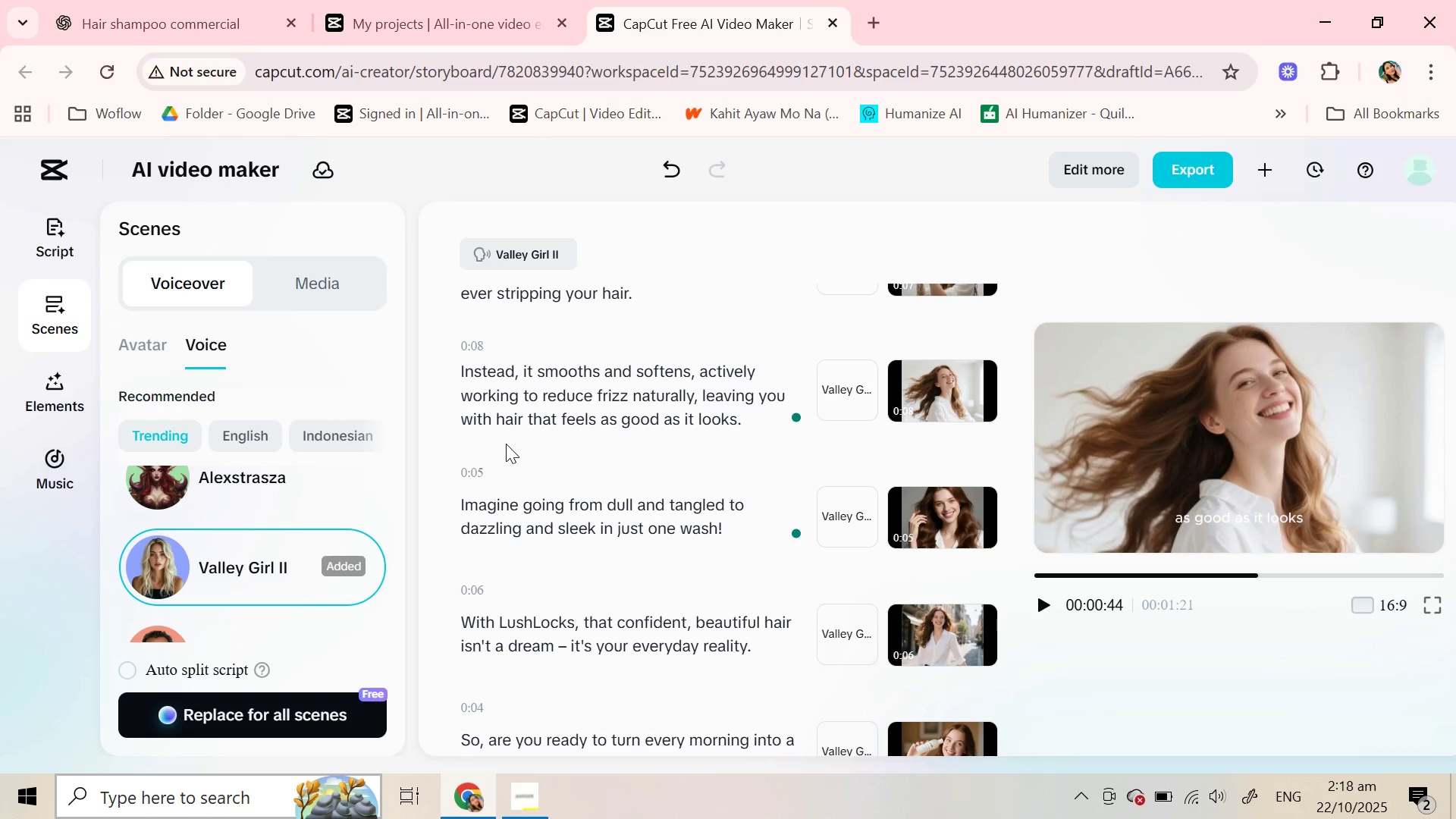 
wait(37.83)
 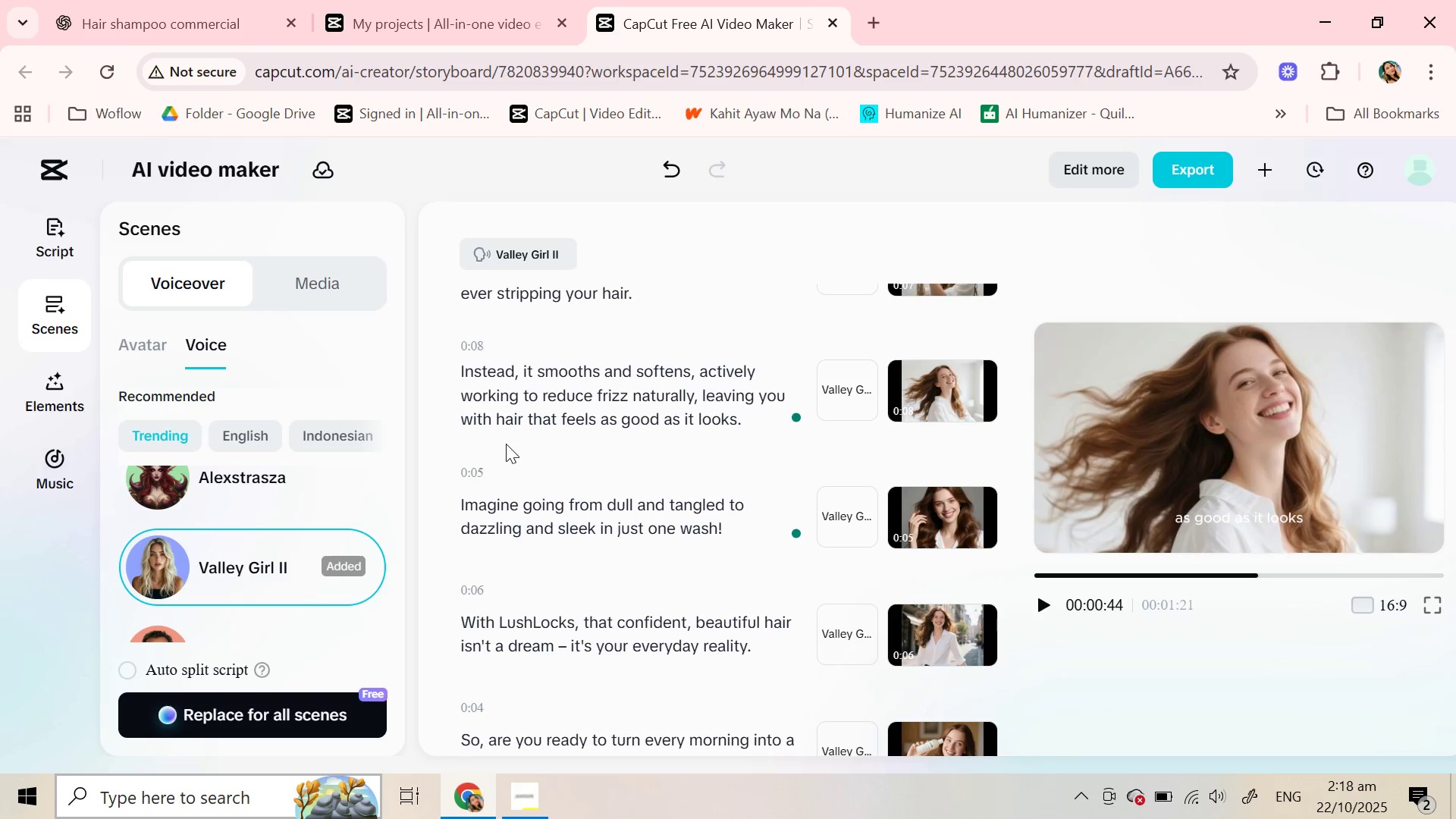 
left_click([538, 410])
 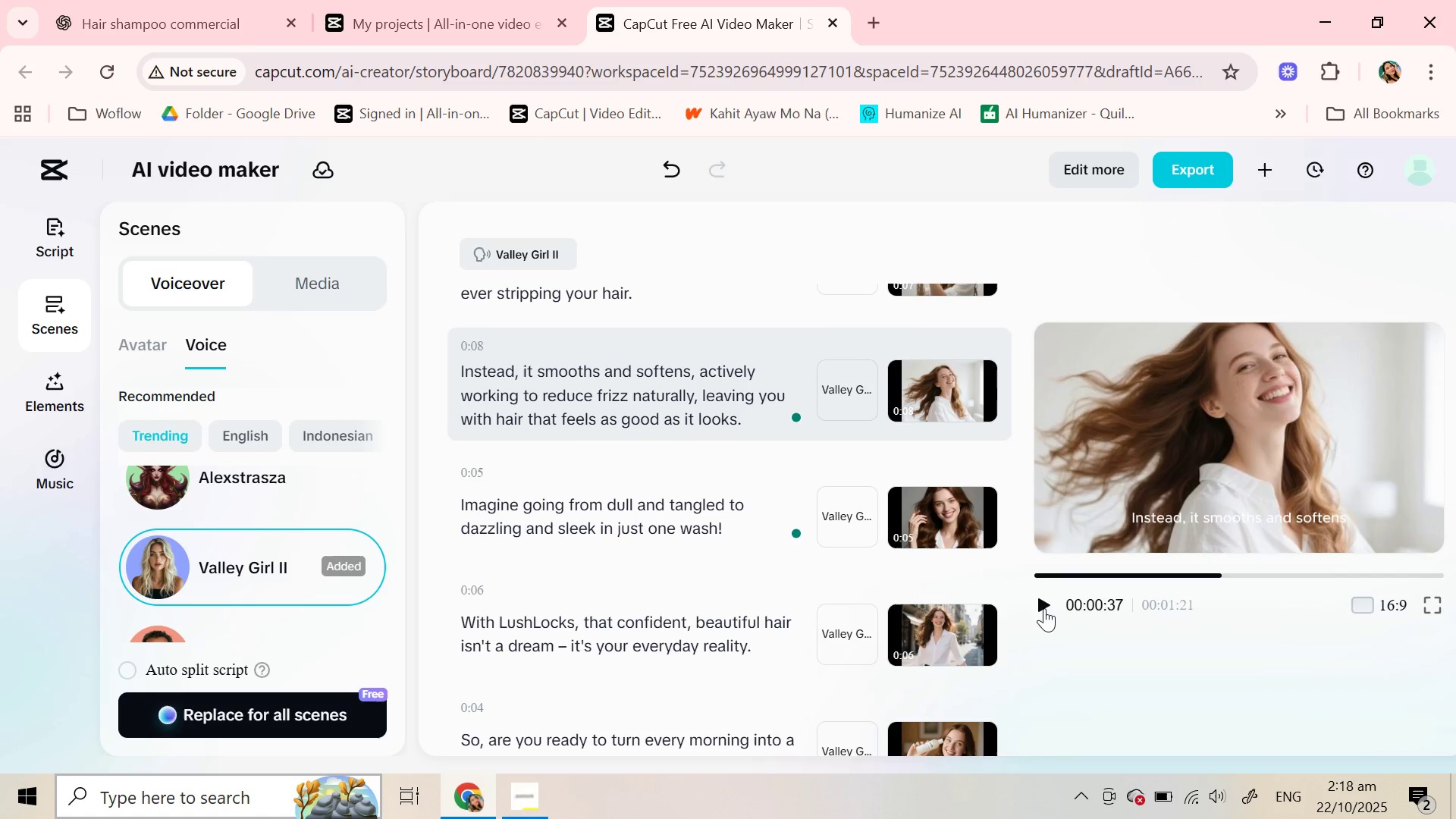 
left_click([1044, 608])
 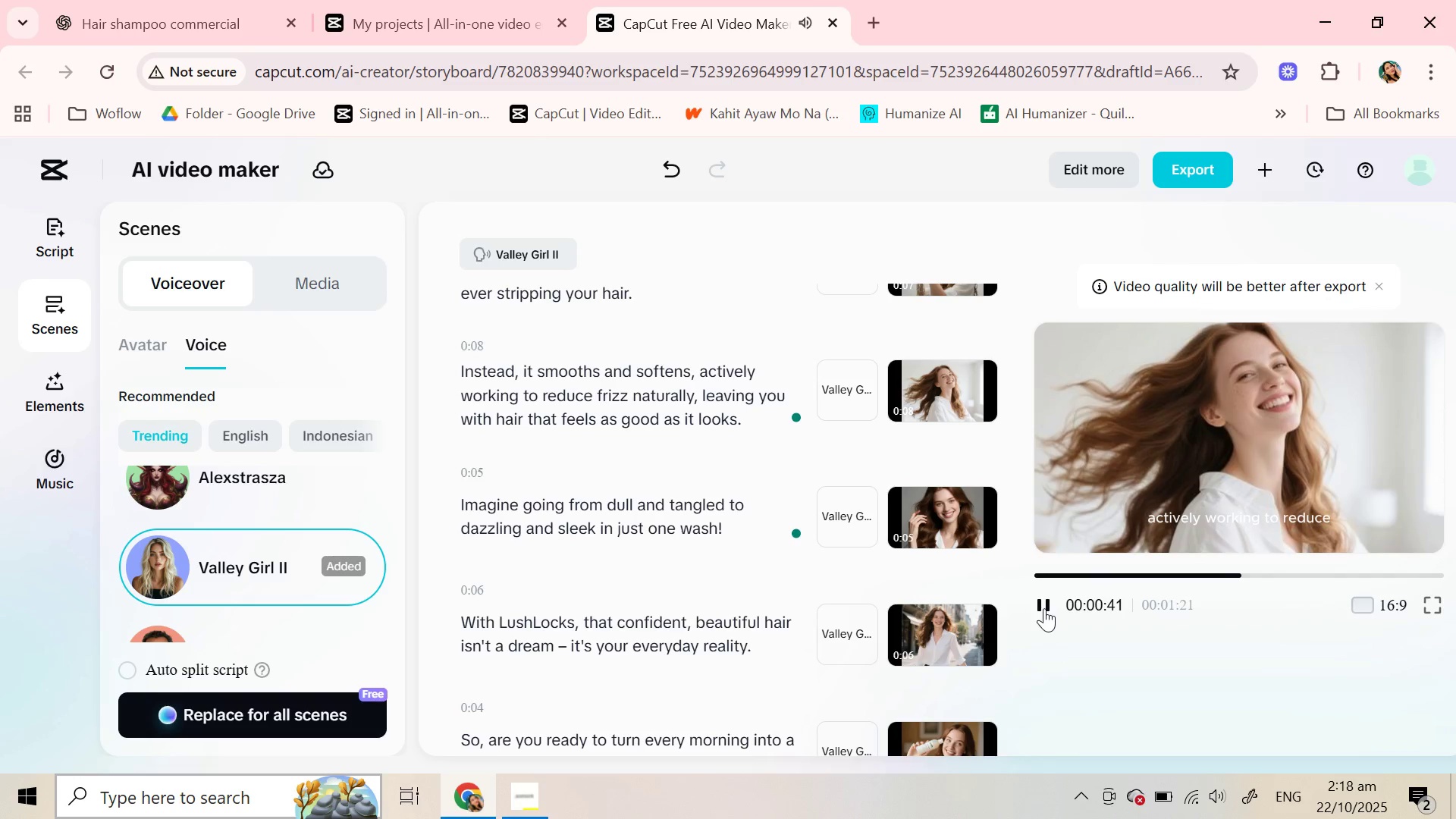 
wait(5.69)
 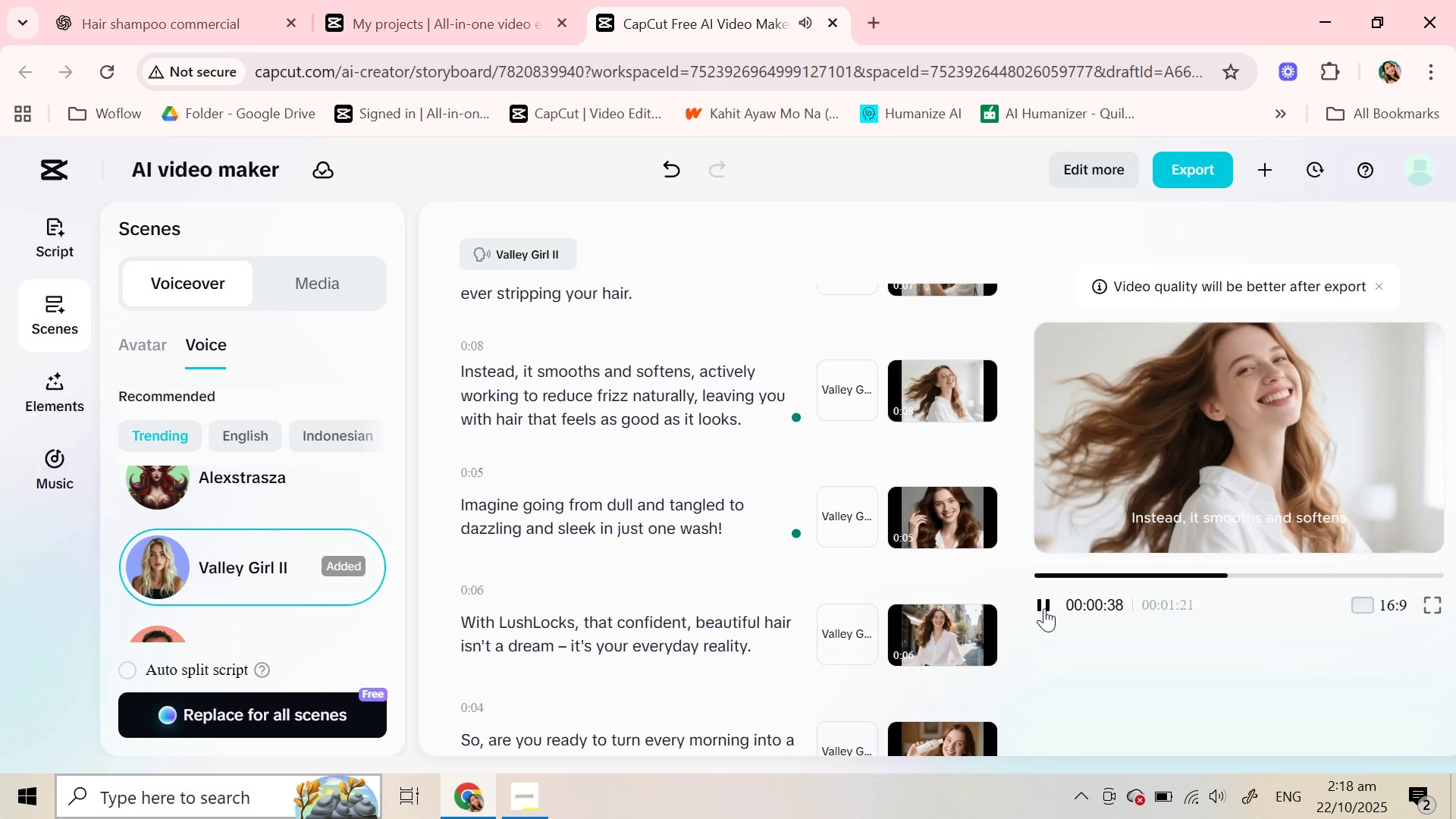 
left_click([1044, 608])
 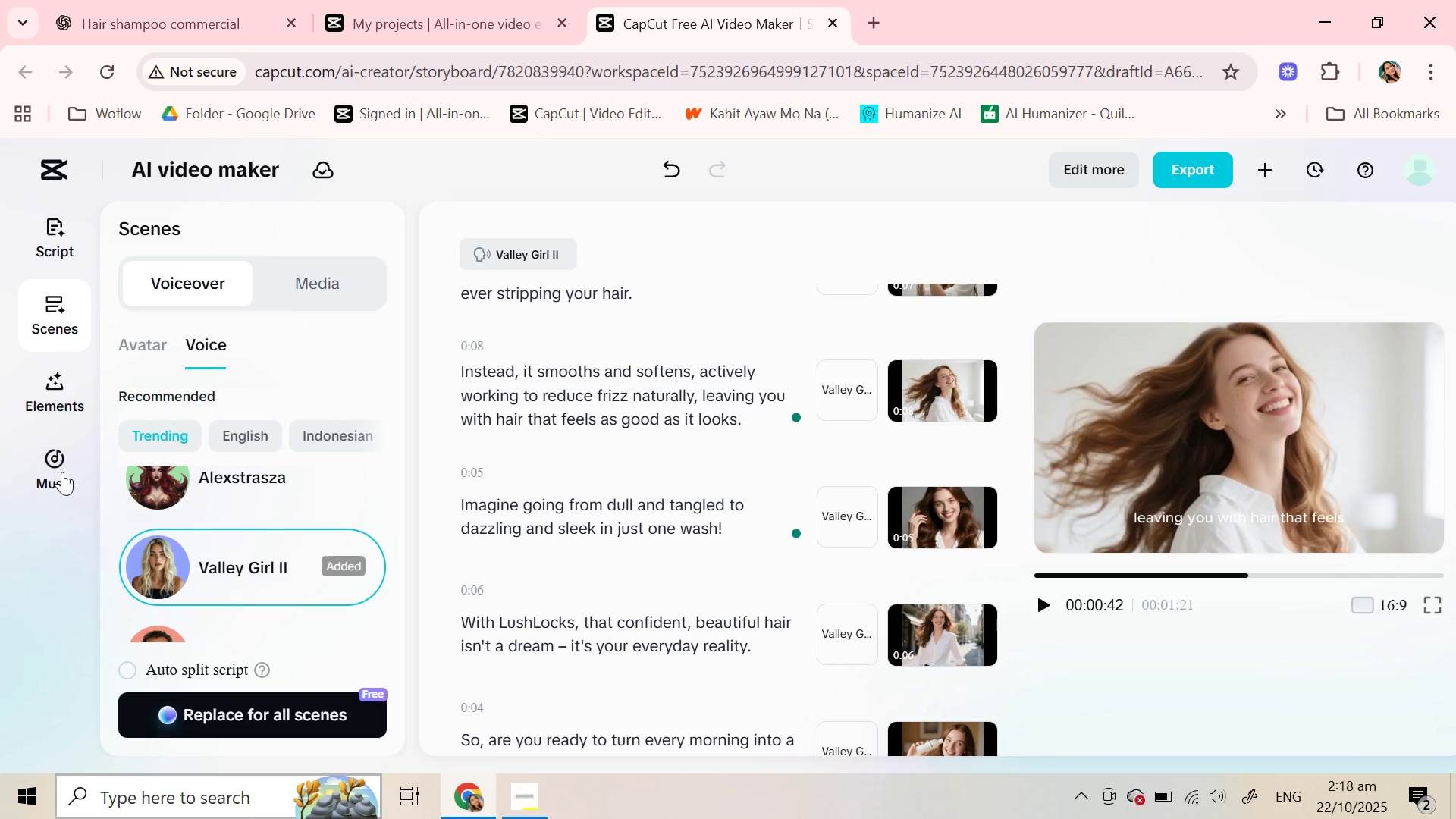 
wait(5.26)
 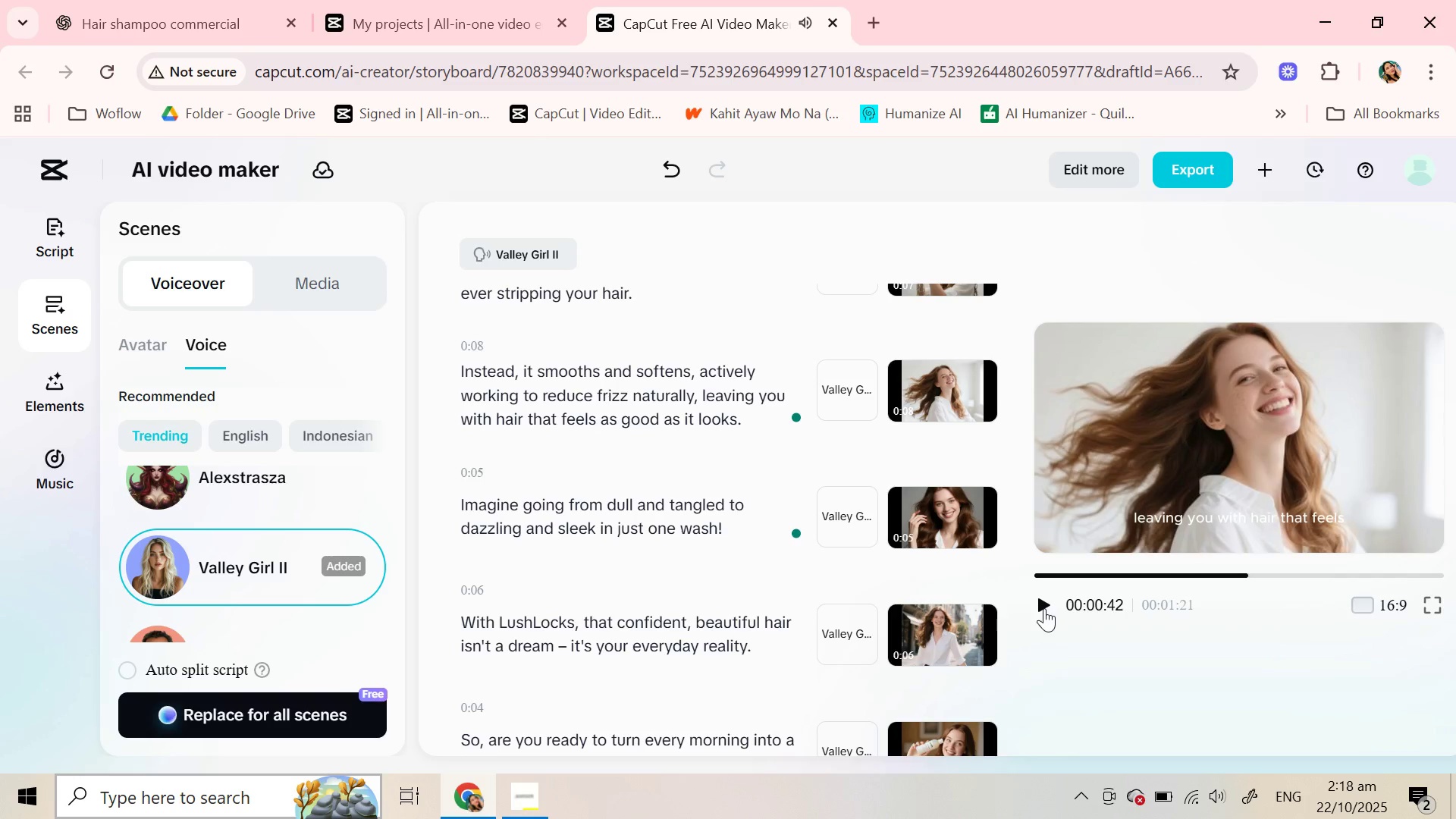 
left_click([62, 472])
 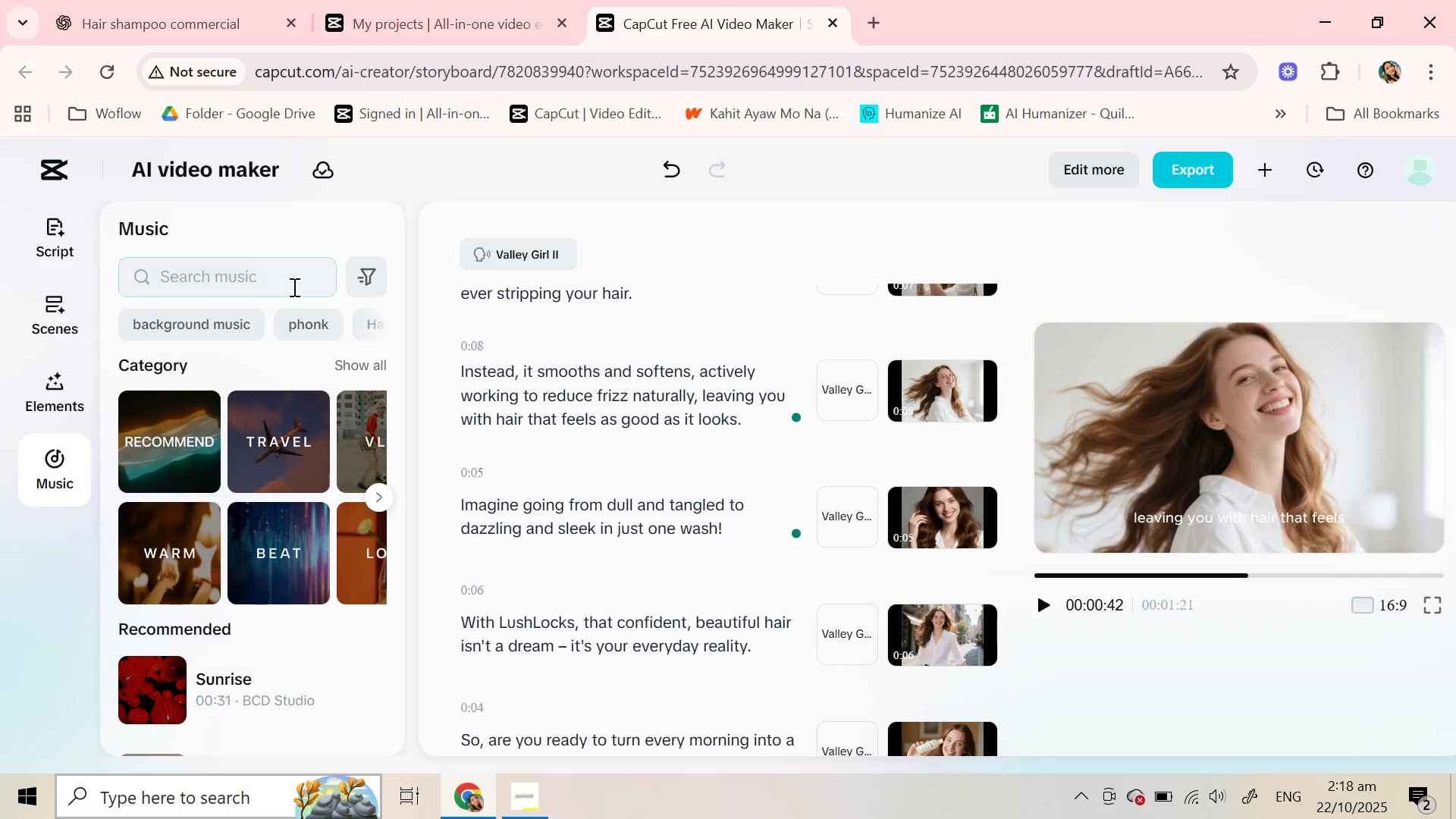 
left_click([292, 285])
 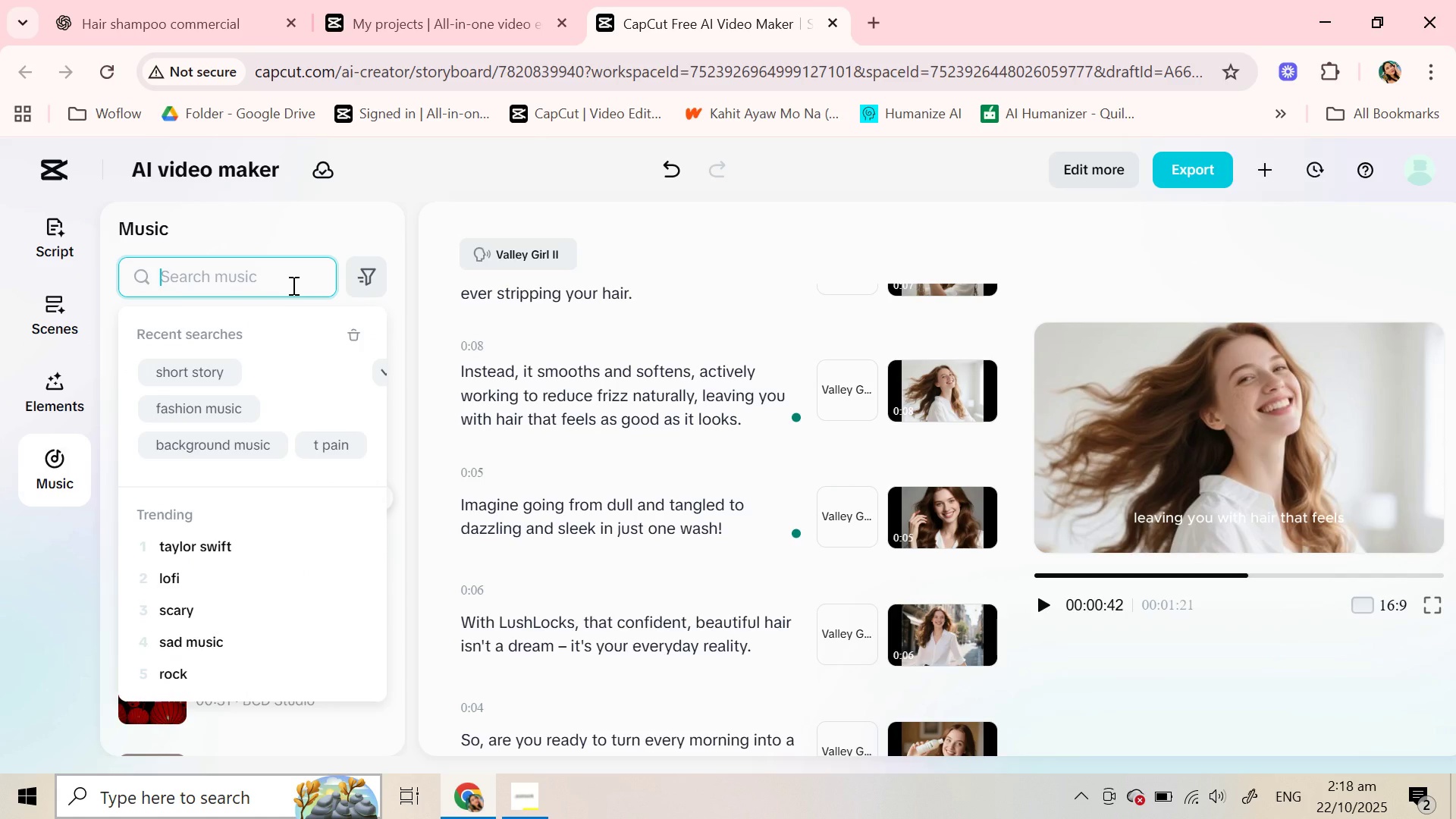 
type(ver)
key(Backspace)
key(Backspace)
key(Backspace)
type(advertise)
 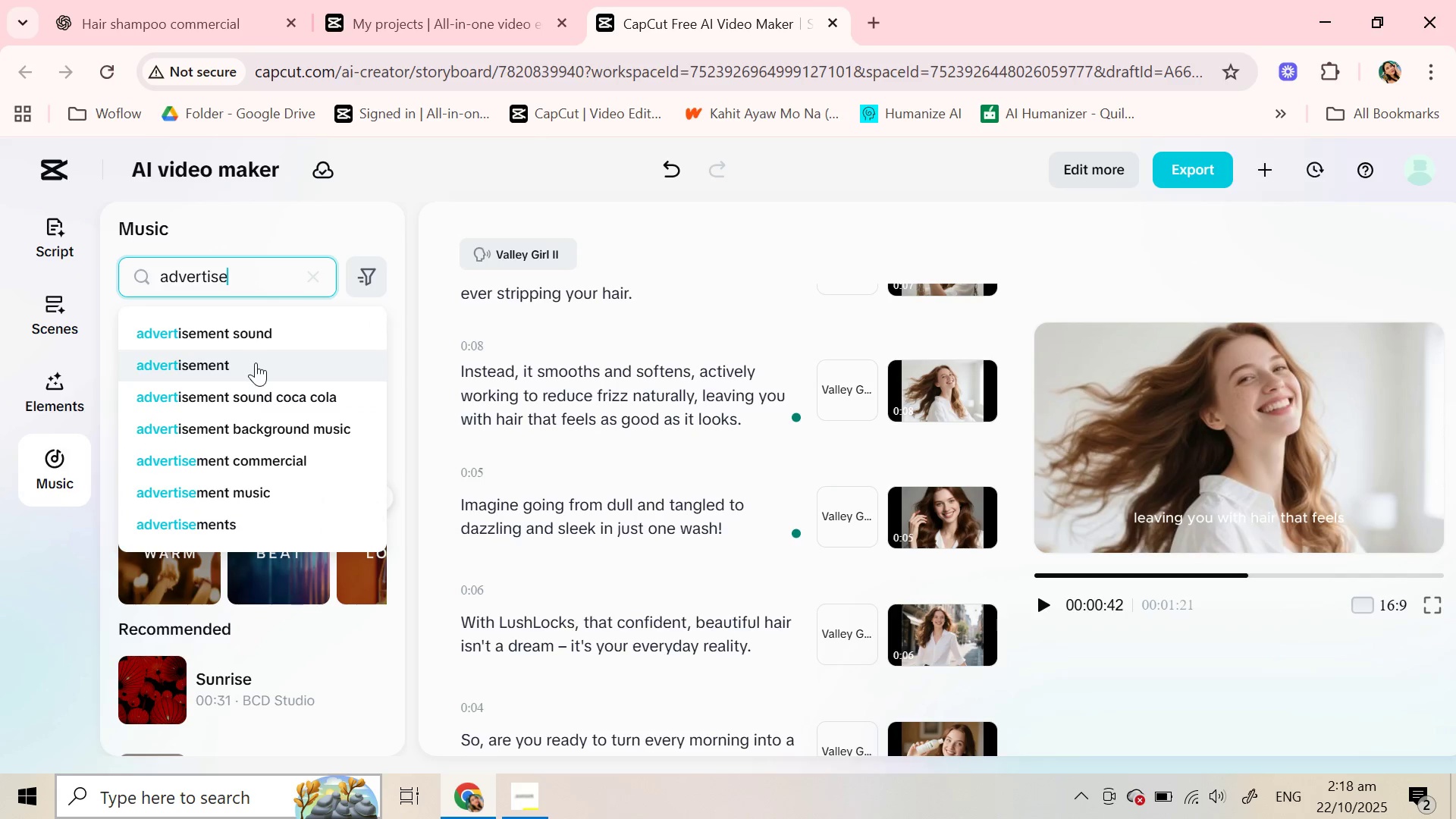 
wait(5.68)
 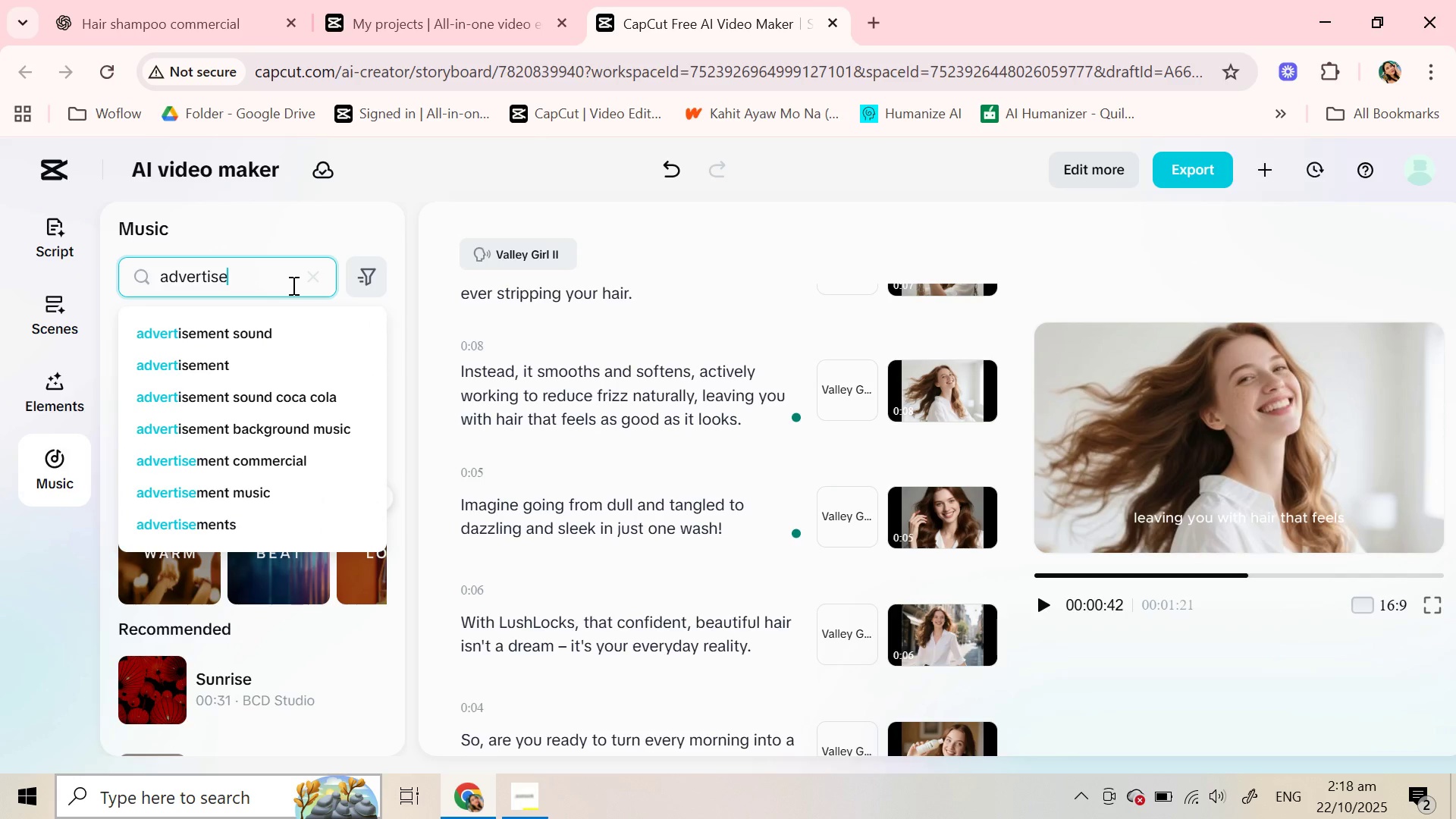 
left_click([264, 416])
 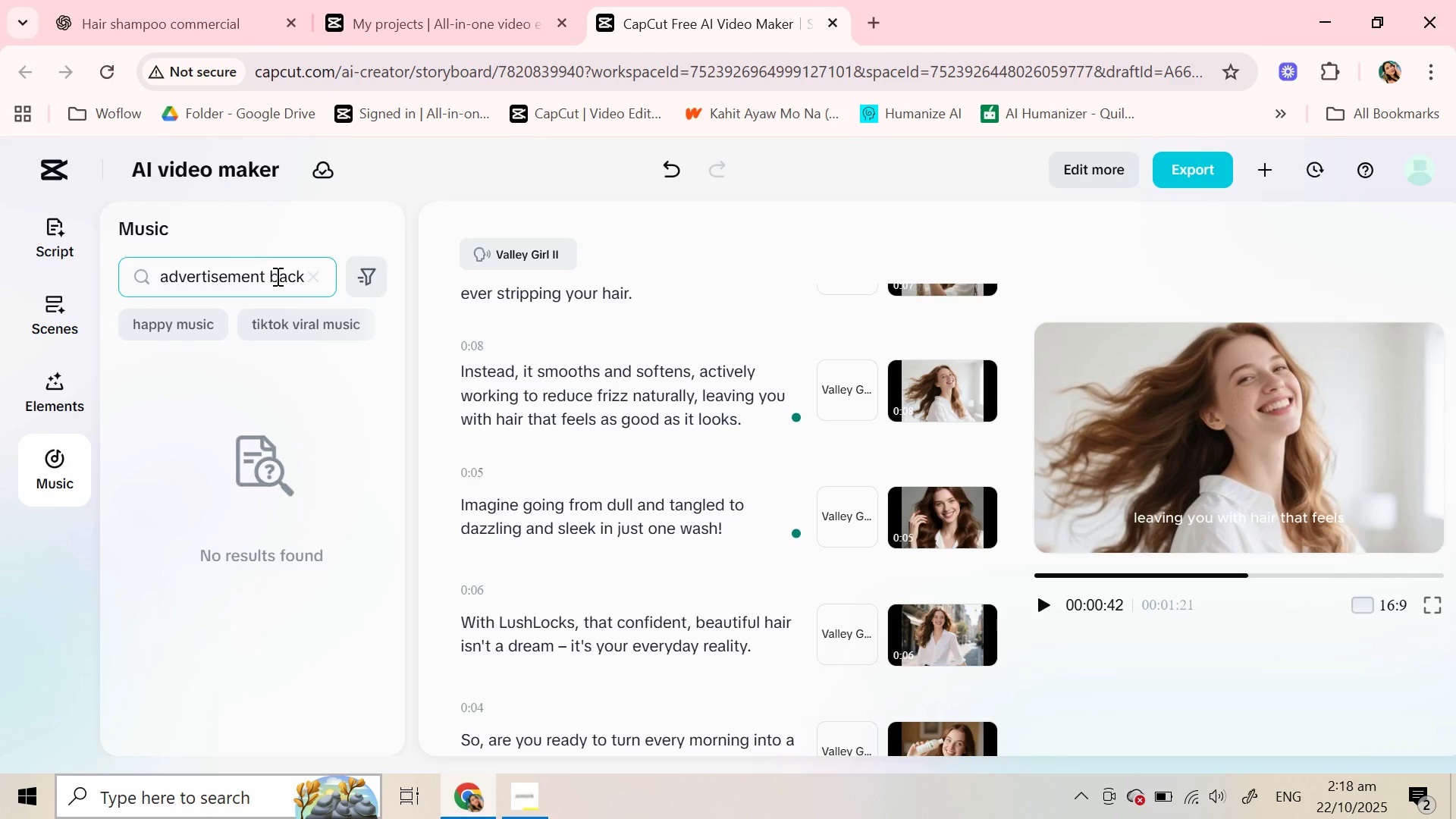 
double_click([276, 277])
 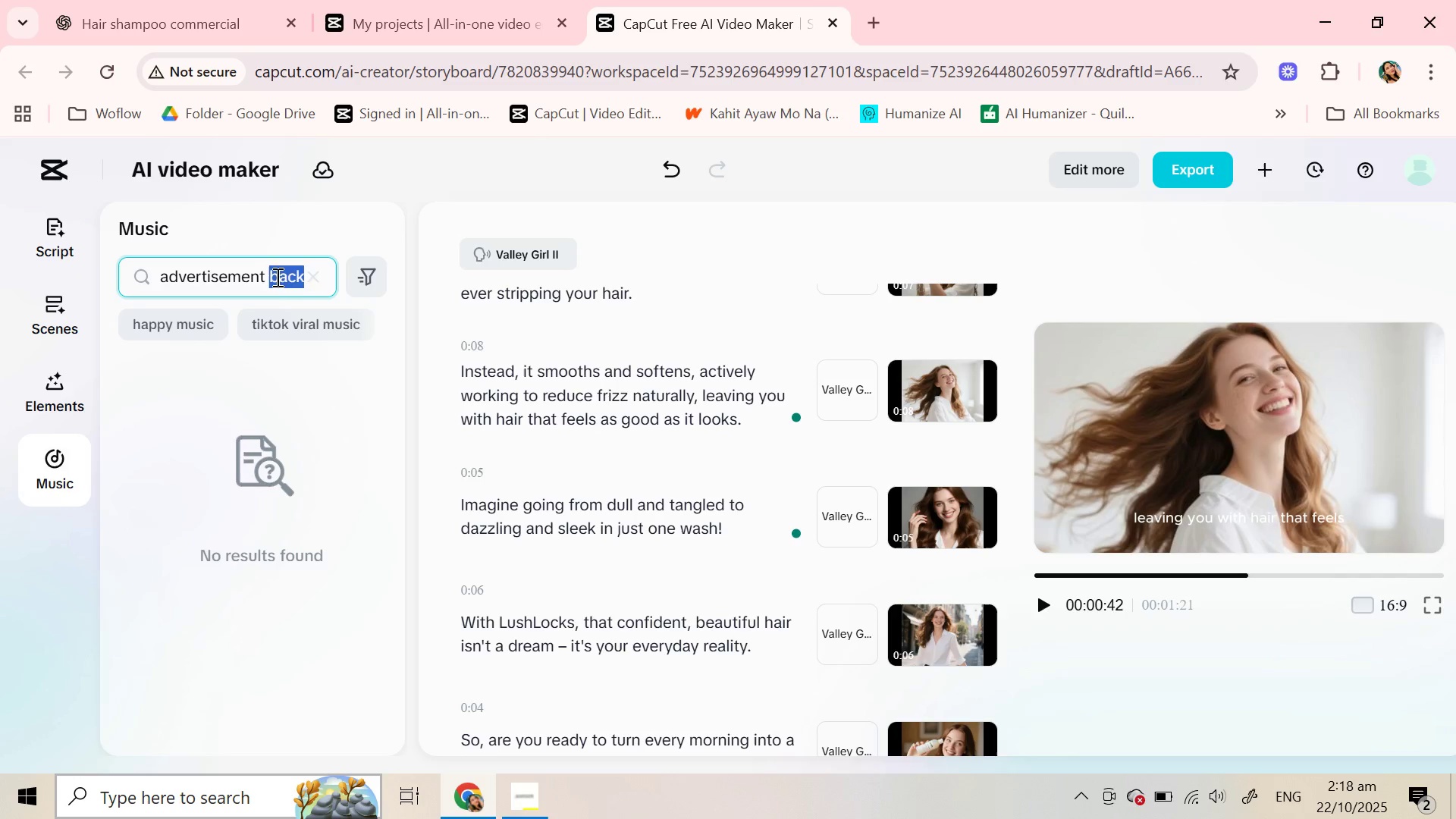 
key(Backspace)
 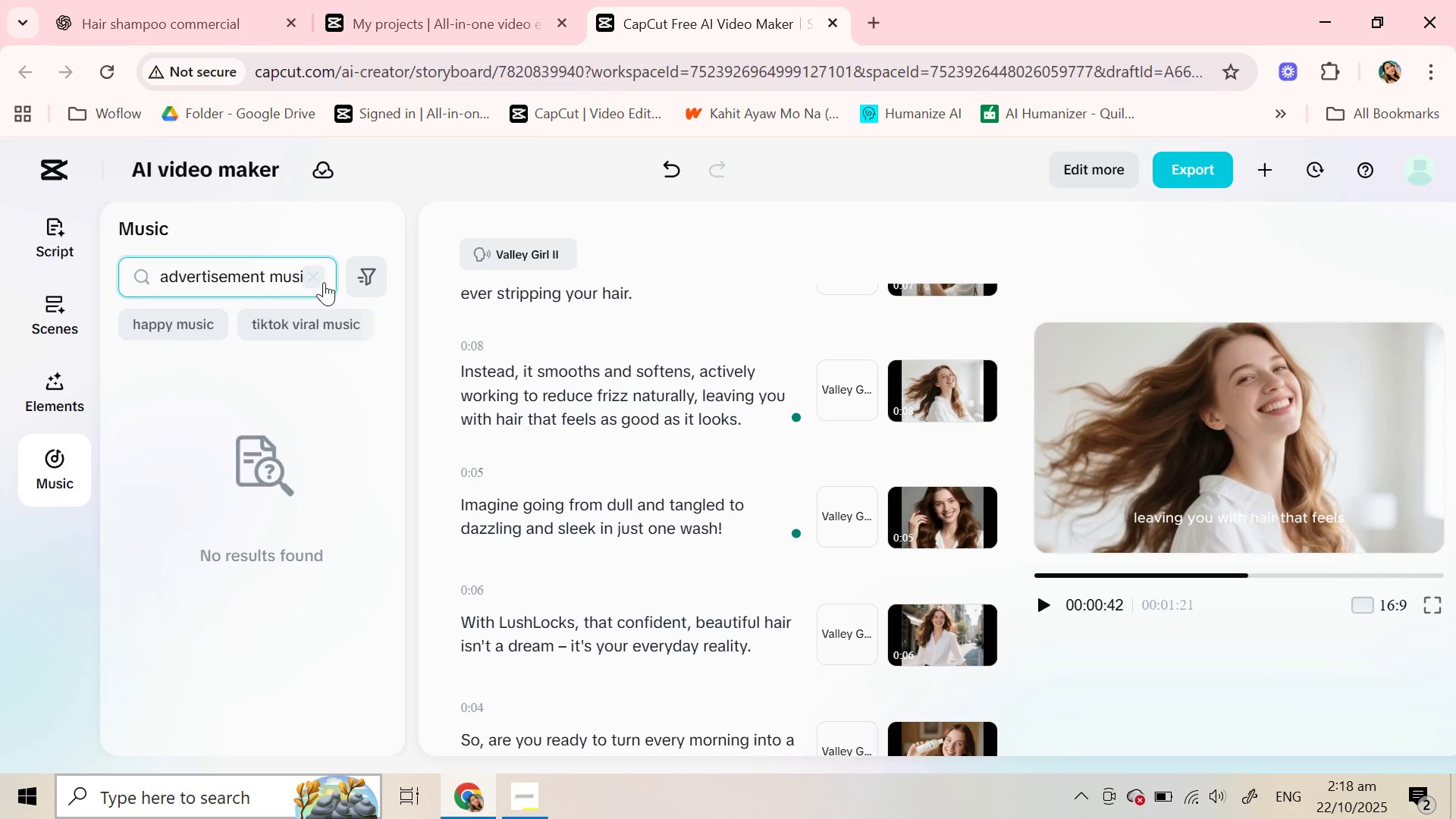 
left_click([306, 278])
 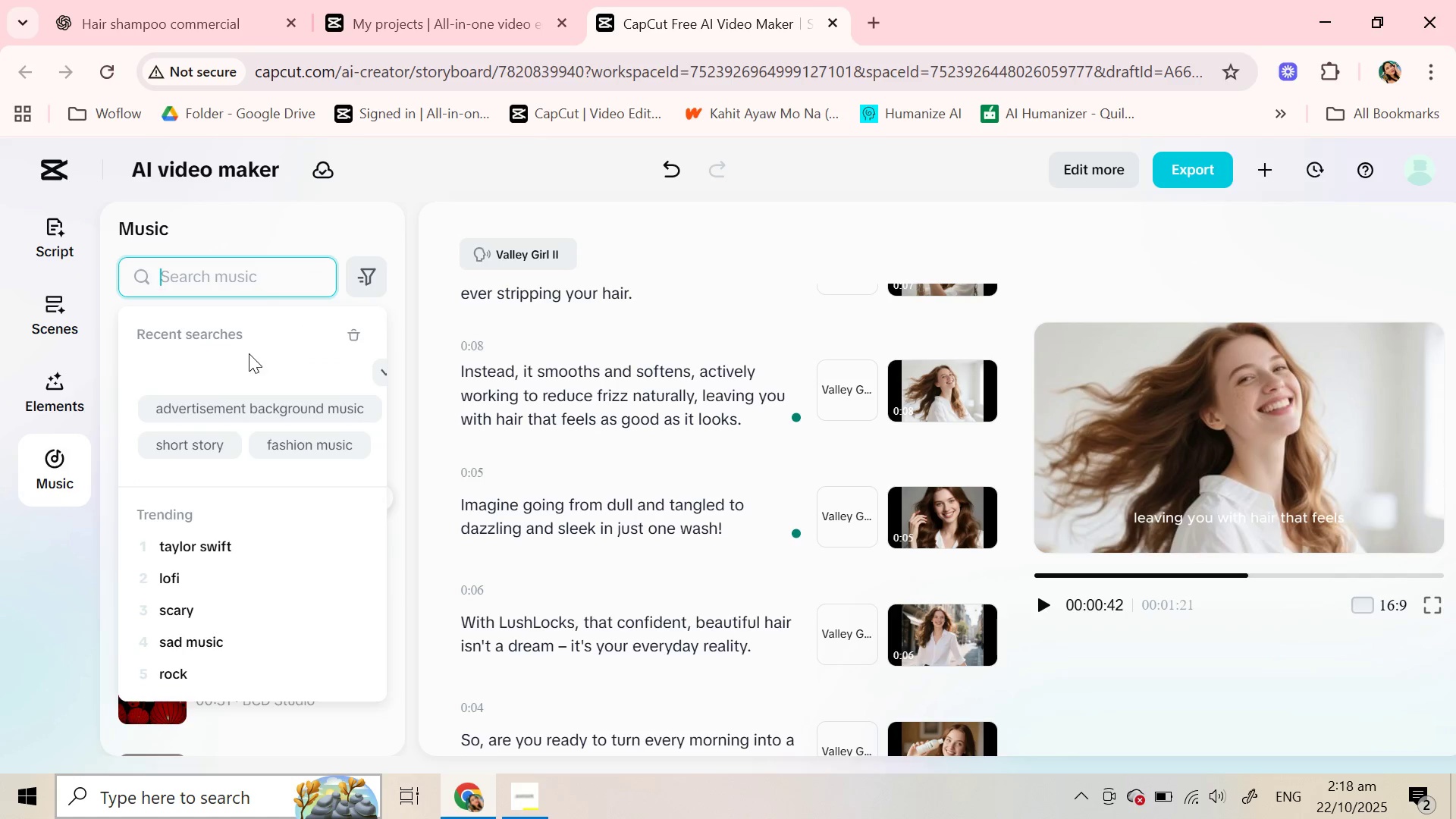 
left_click([244, 413])
 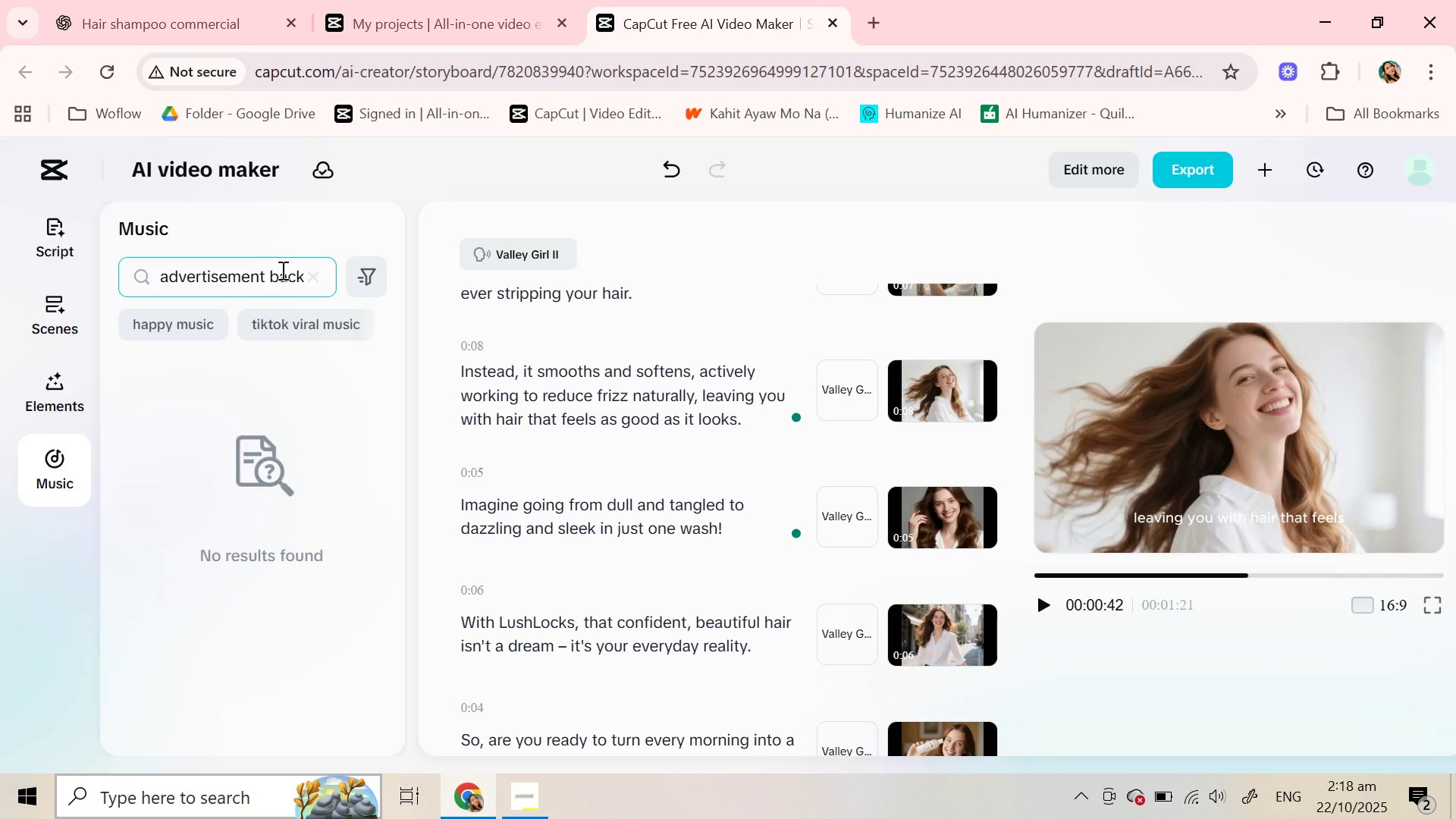 
double_click([281, 270])
 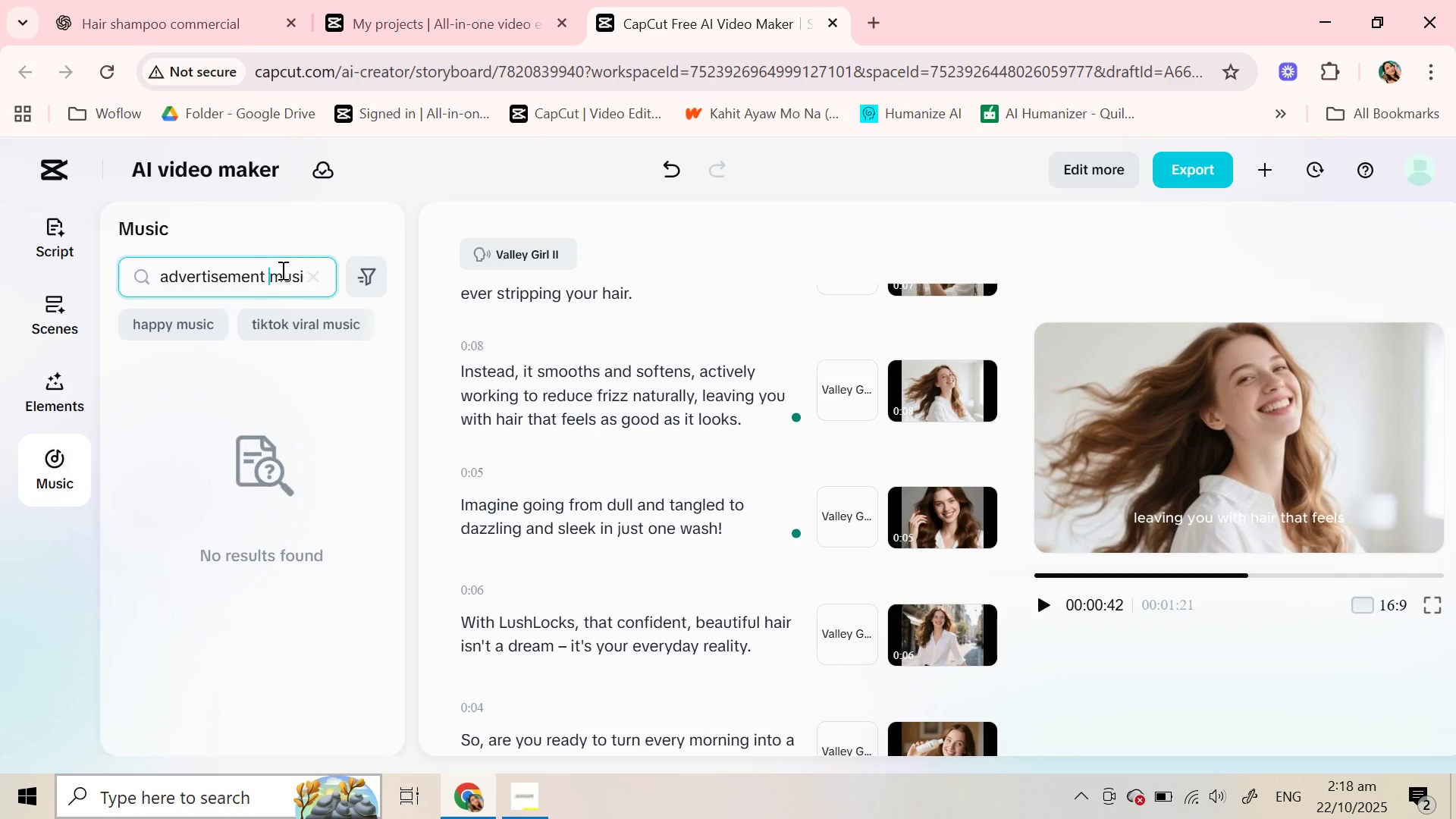 
key(Backspace)
 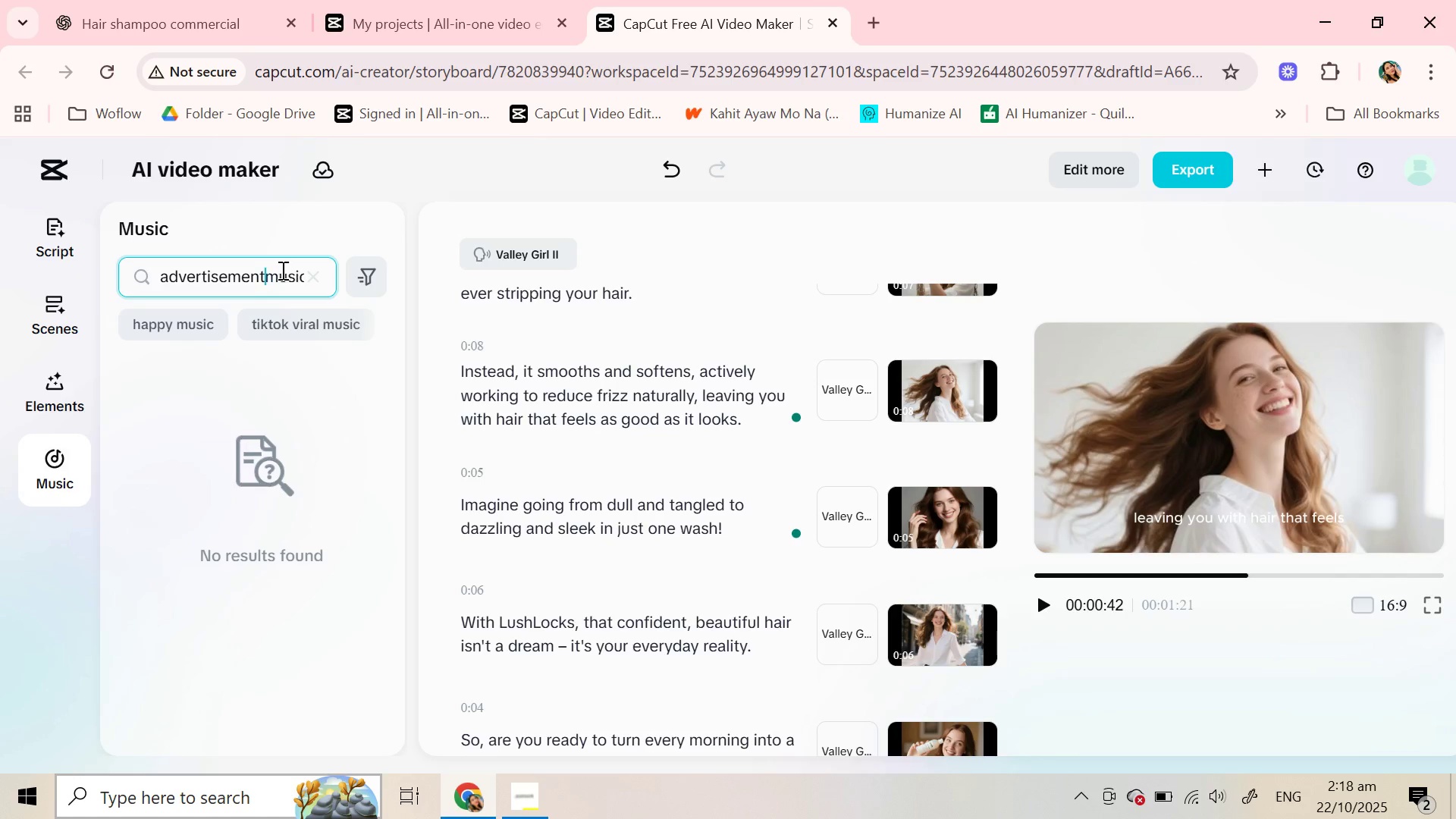 
key(Backspace)
 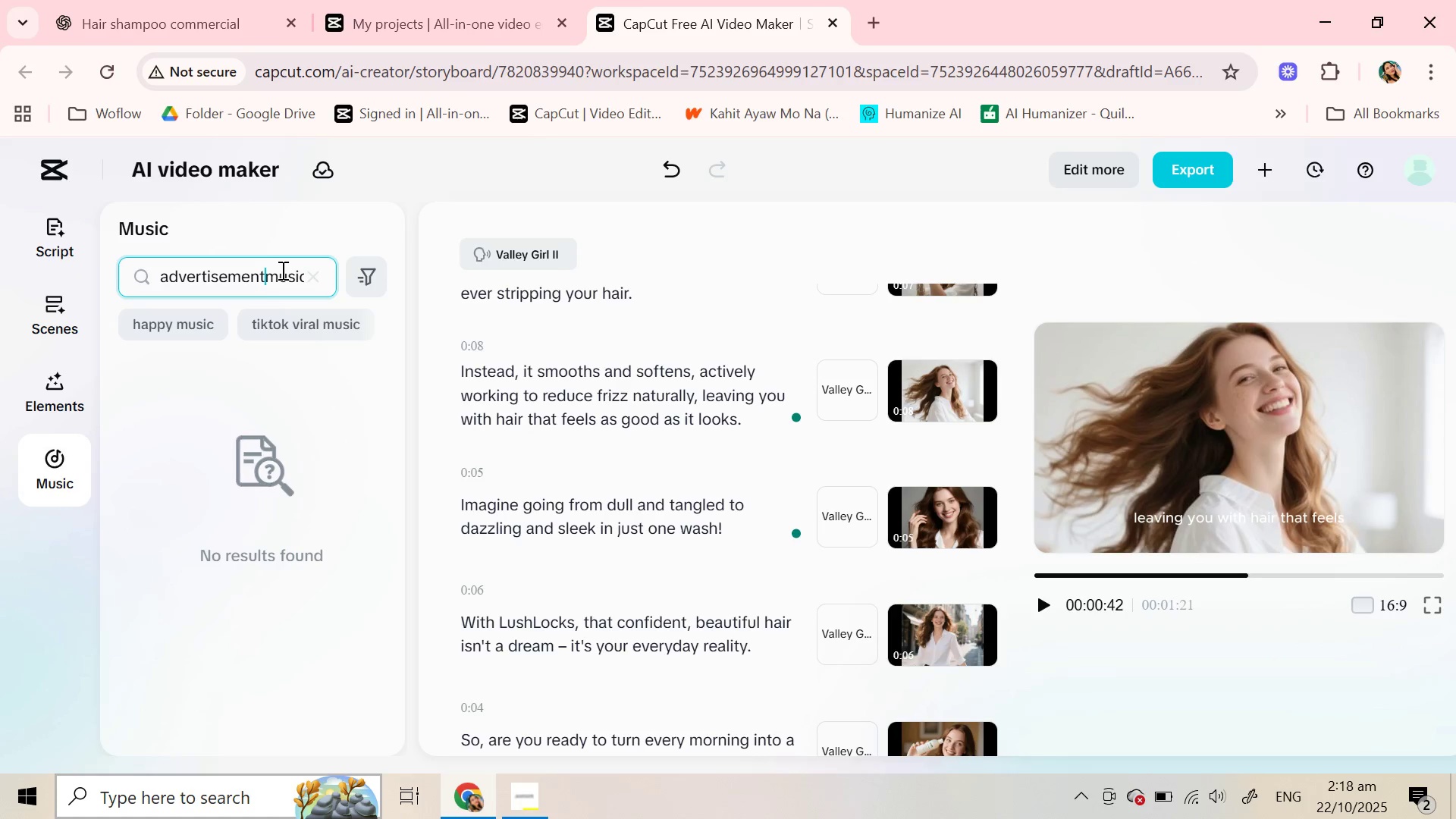 
key(Space)
 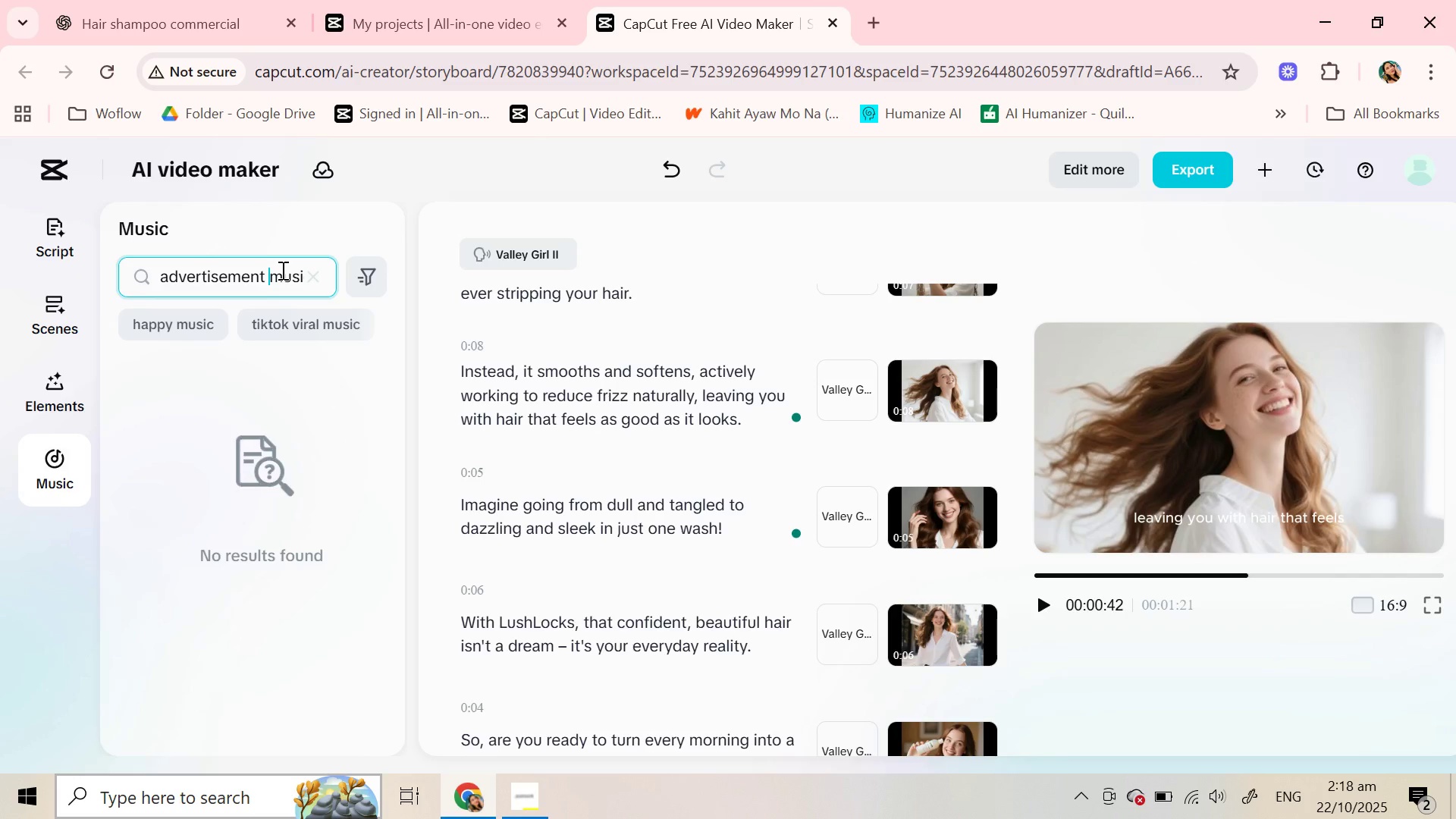 
key(Enter)
 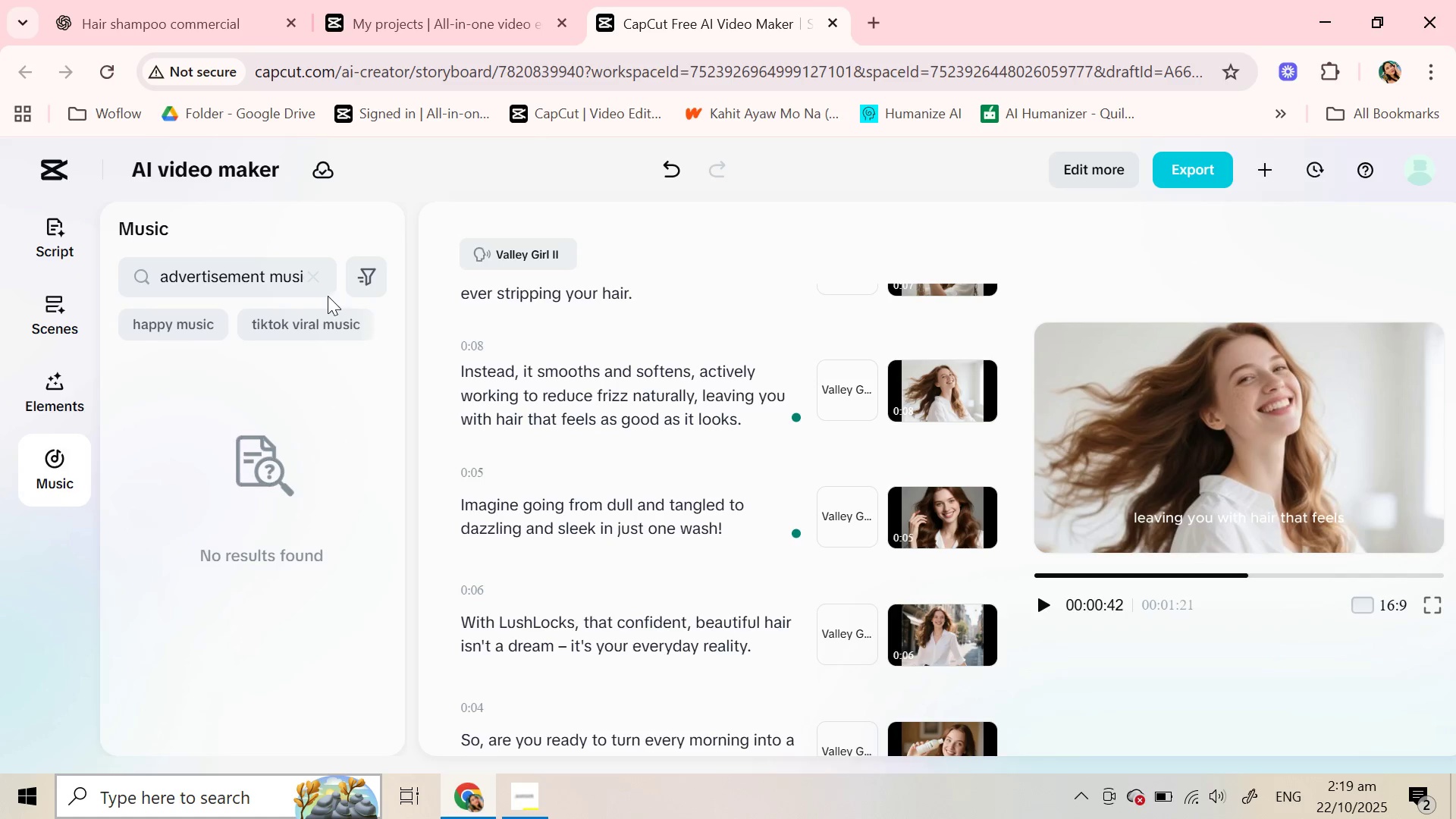 
left_click([307, 274])
 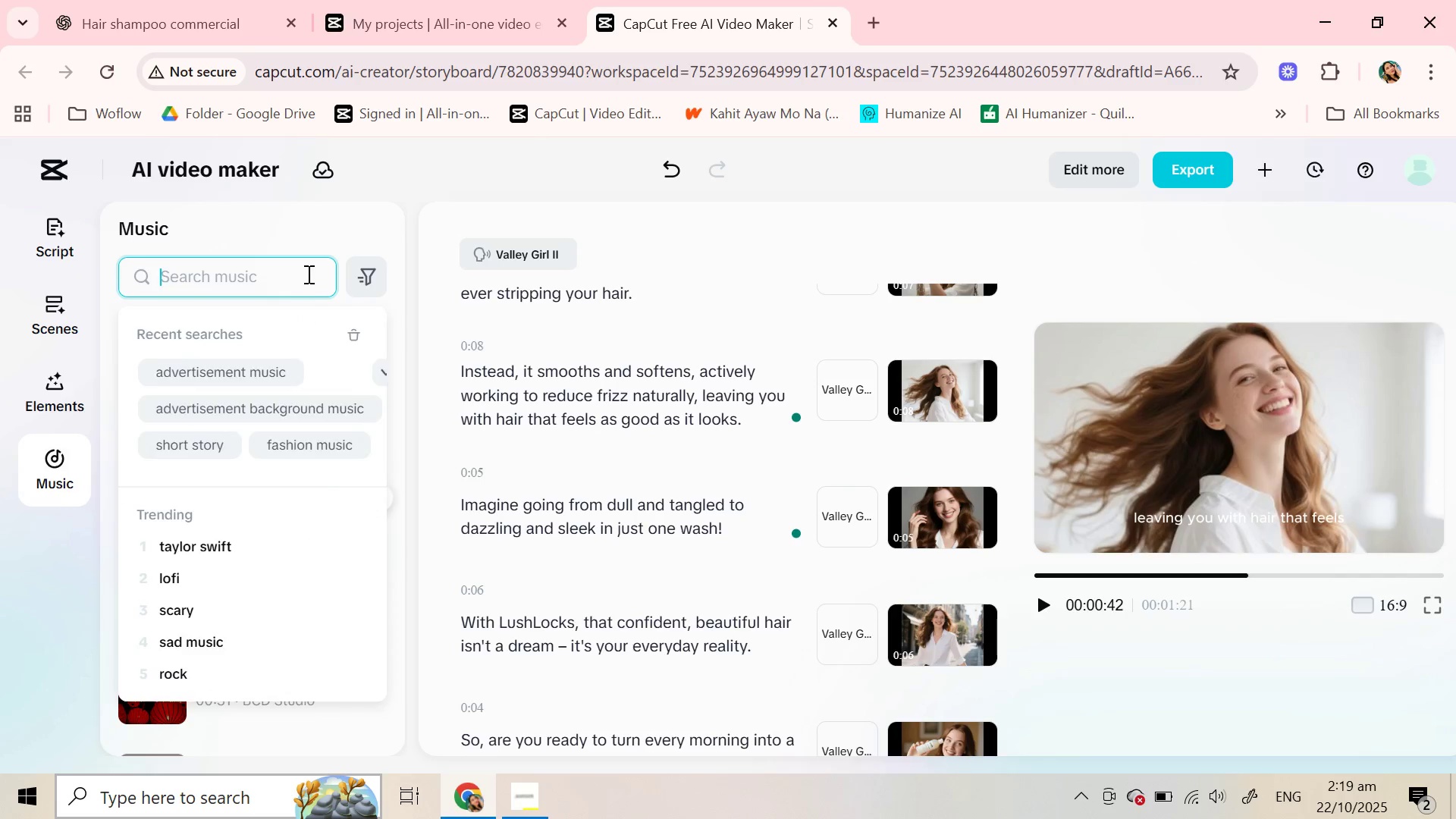 
type(advestis)
key(Backspace)
key(Backspace)
key(Backspace)
key(Backspace)
type(r)
 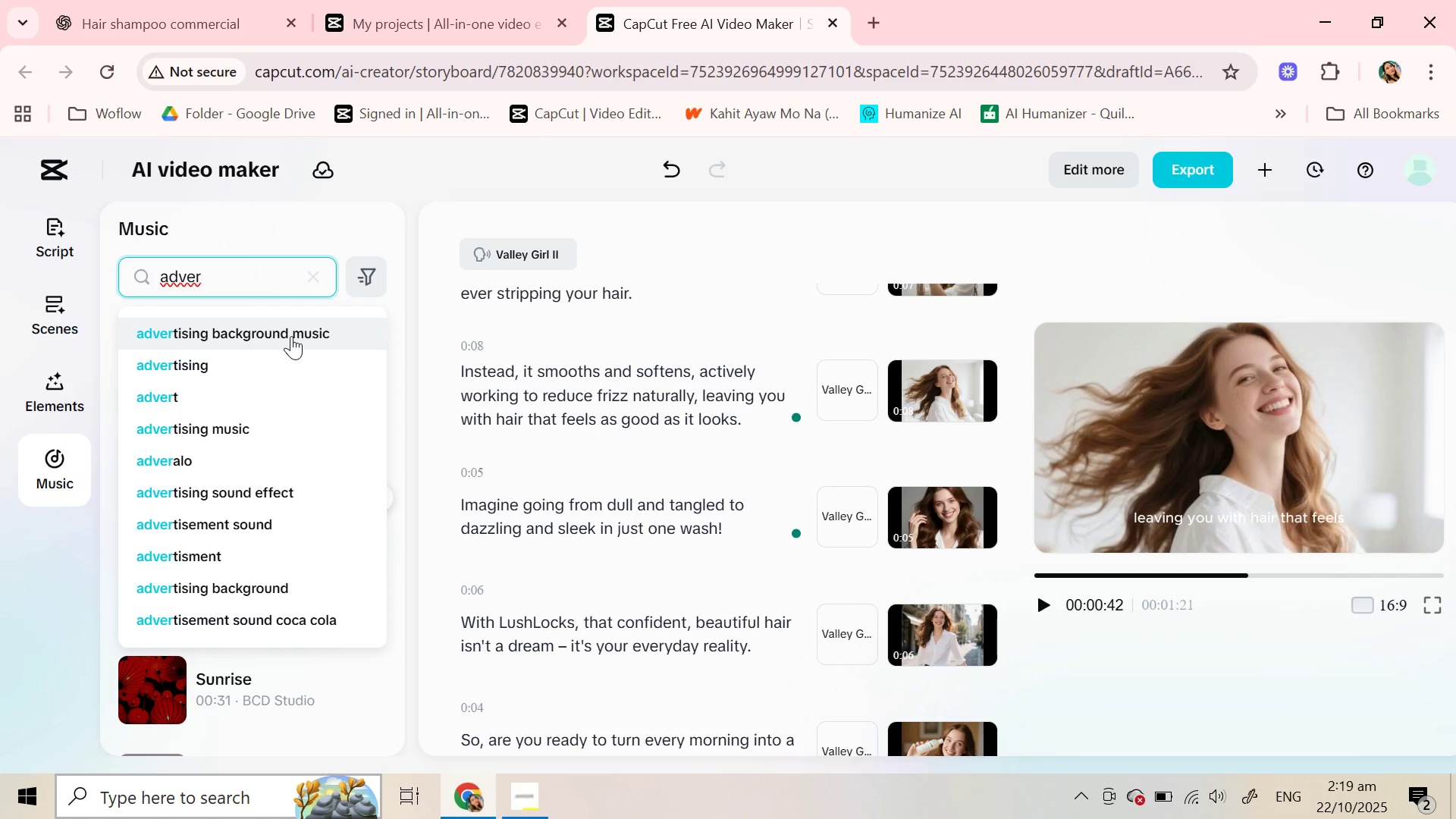 
left_click([291, 336])
 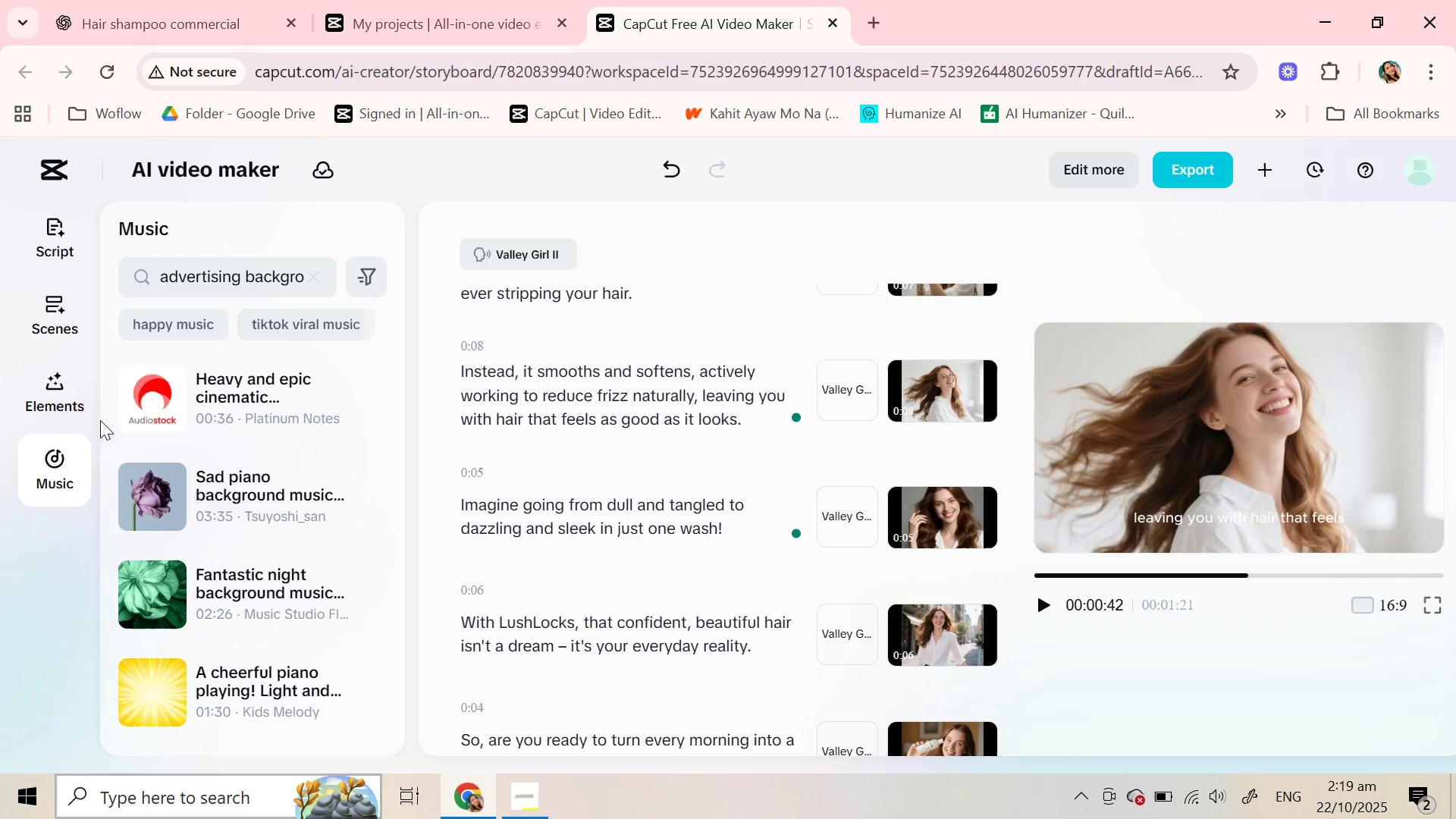 
left_click([142, 408])
 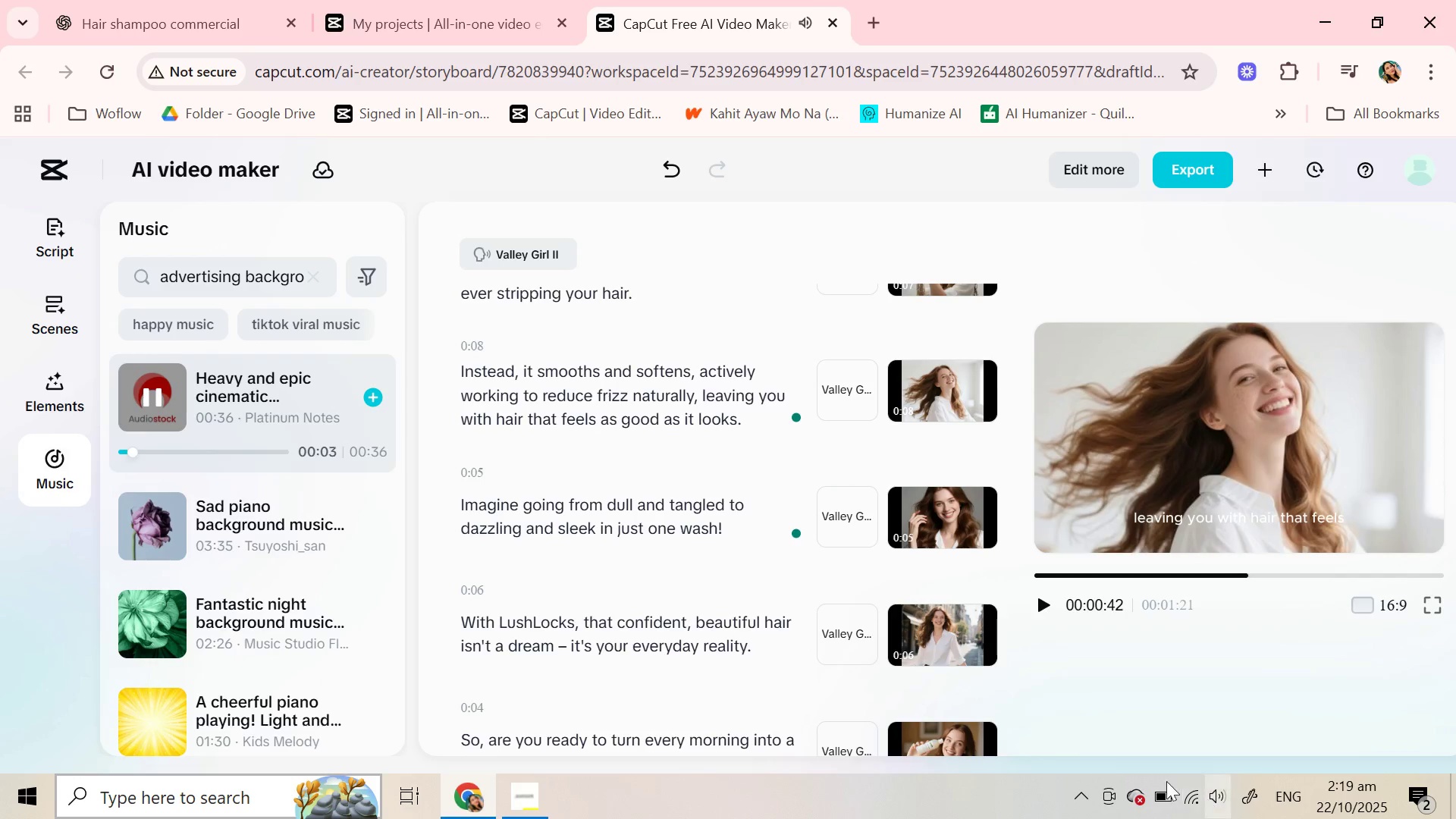 
left_click([152, 518])
 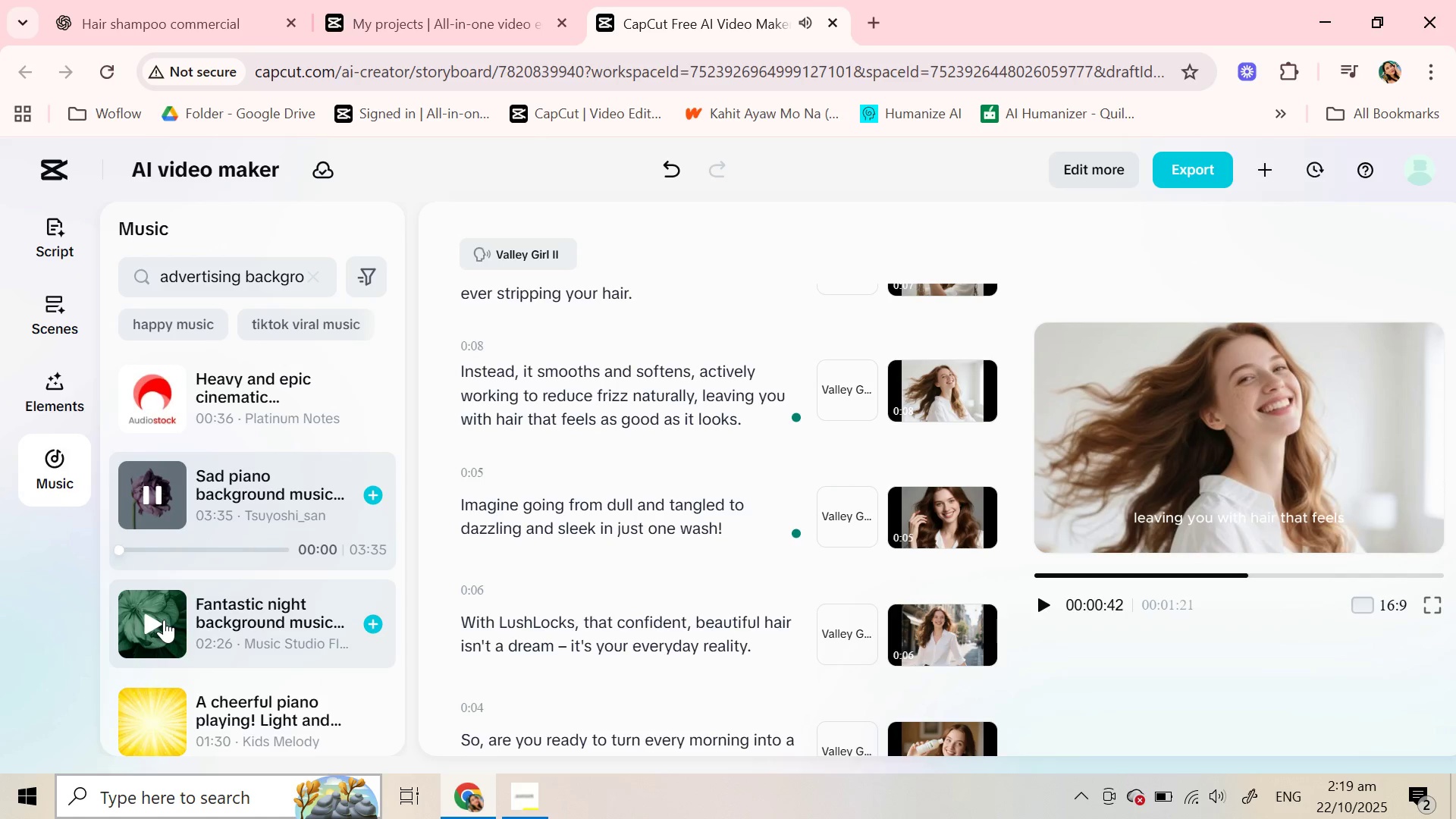 
left_click([164, 620])
 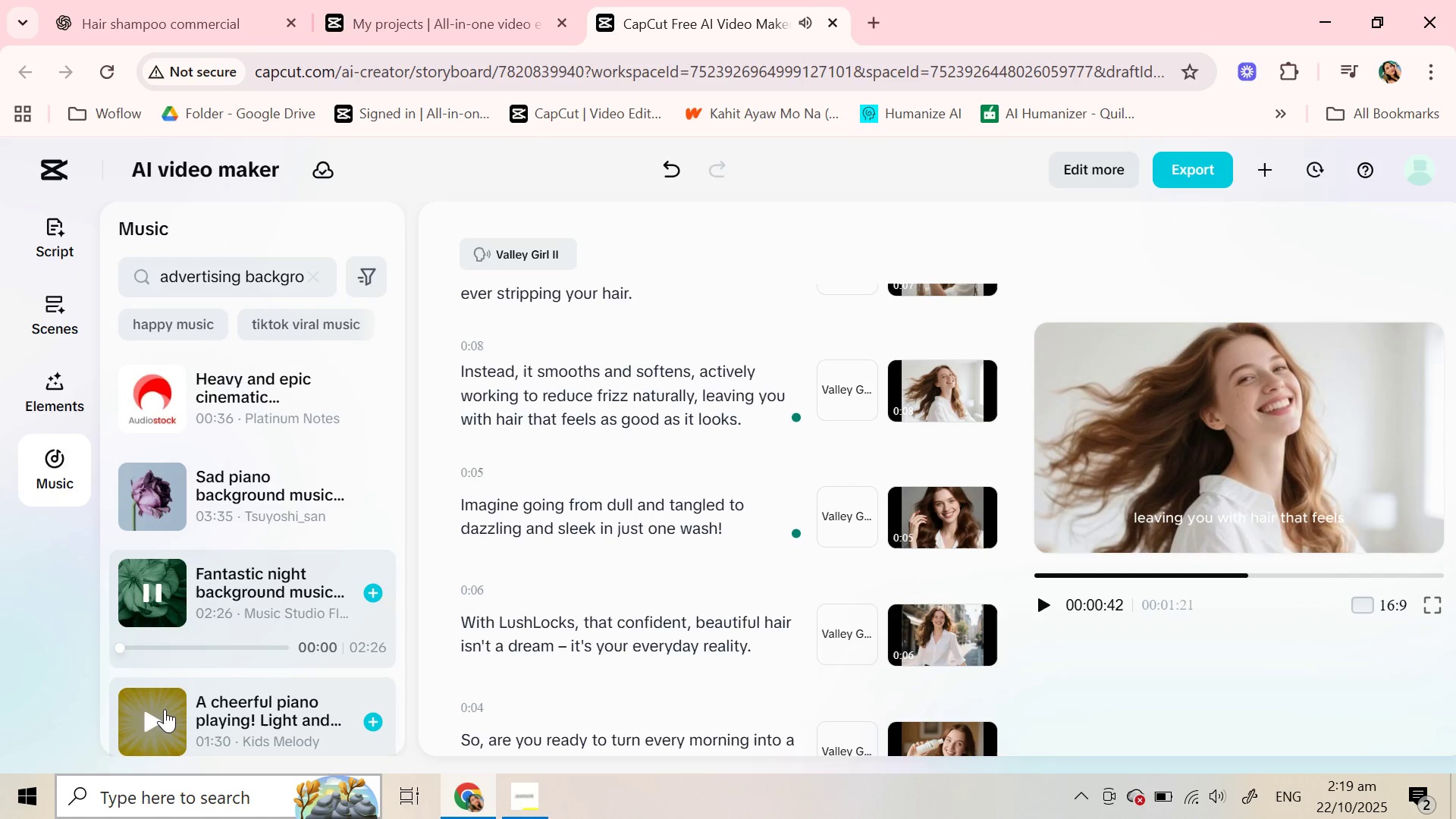 
left_click([159, 708])
 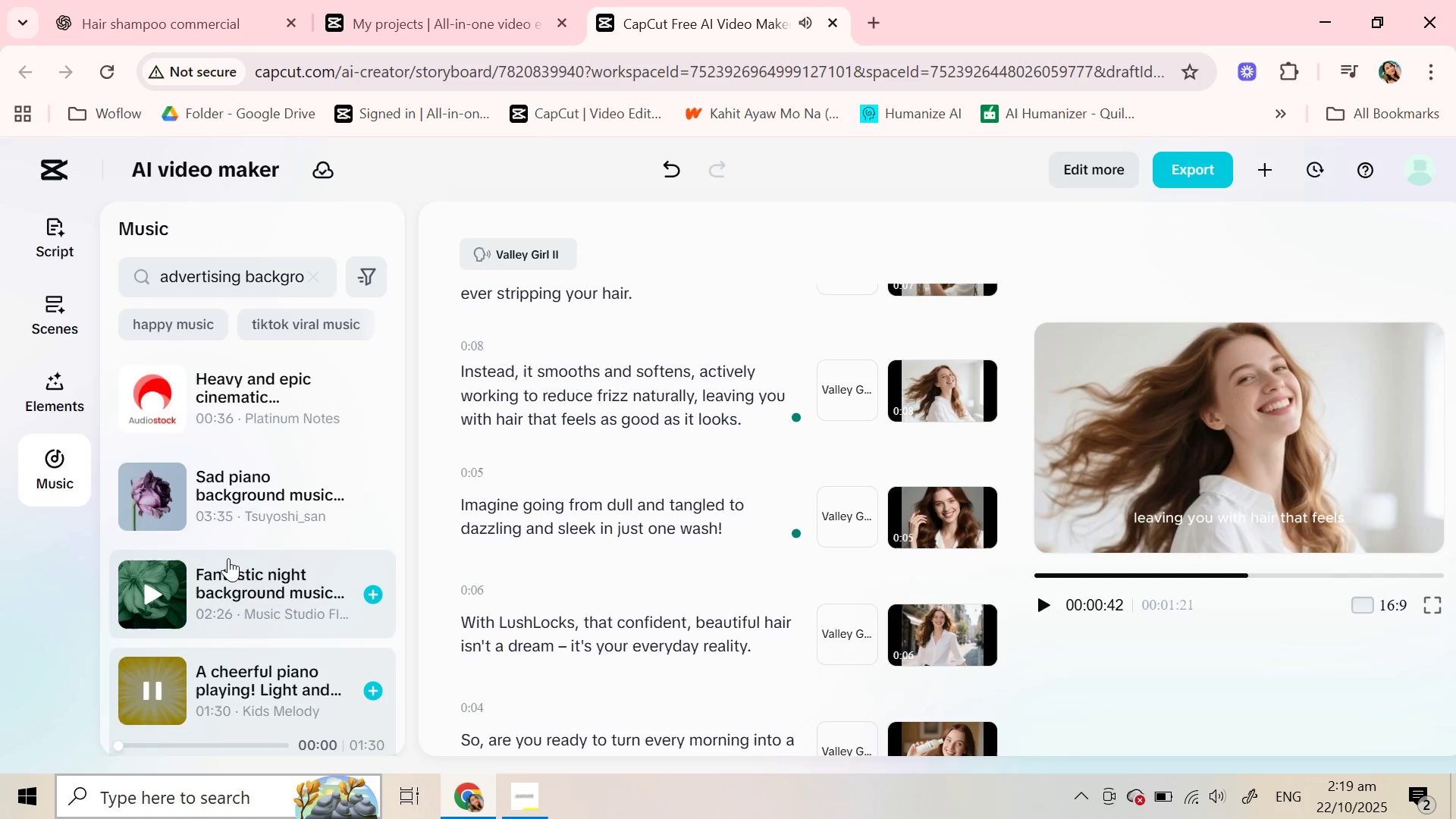 
scroll: coordinate [228, 558], scroll_direction: down, amount: 2.0
 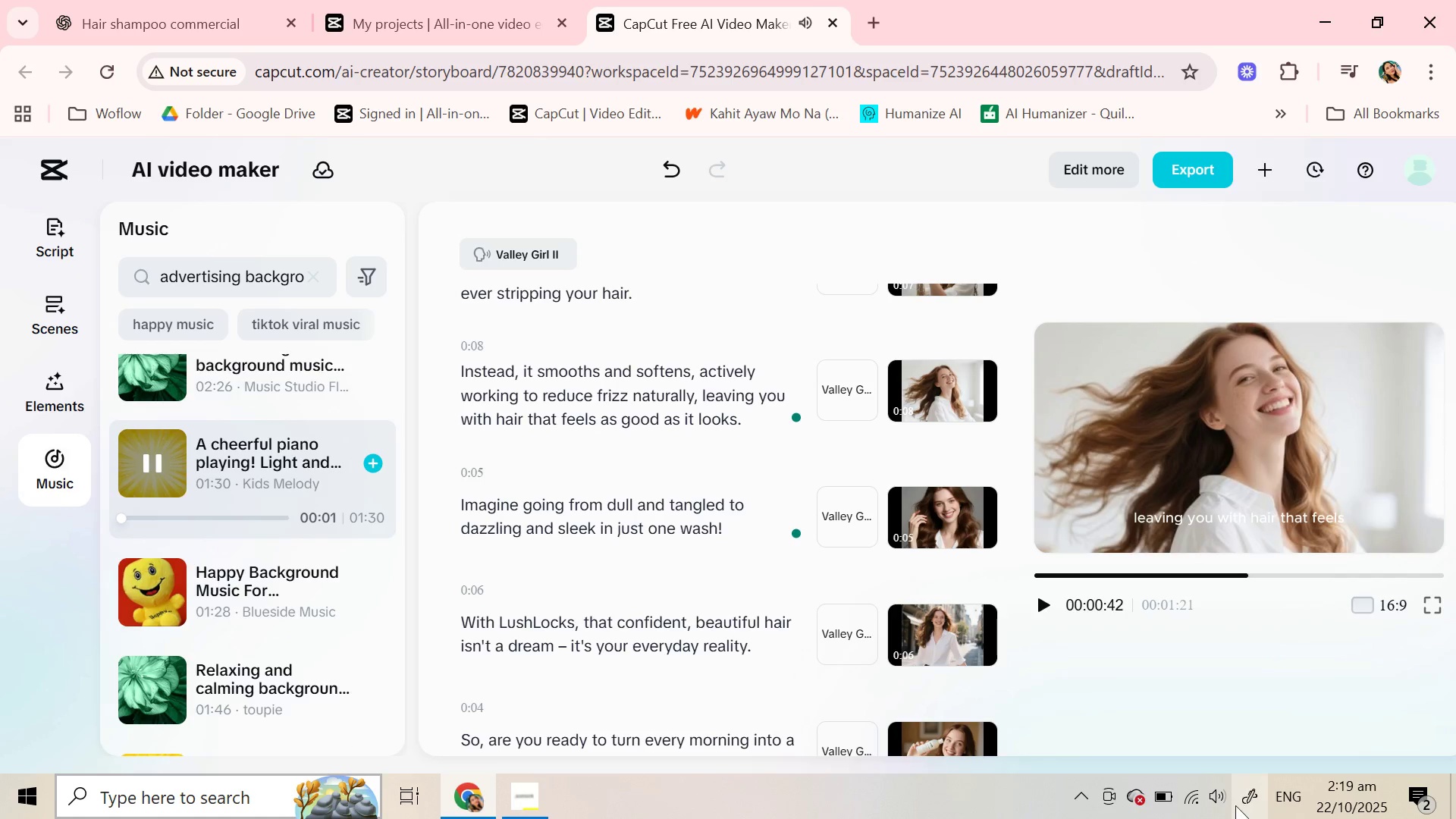 
left_click([1219, 803])
 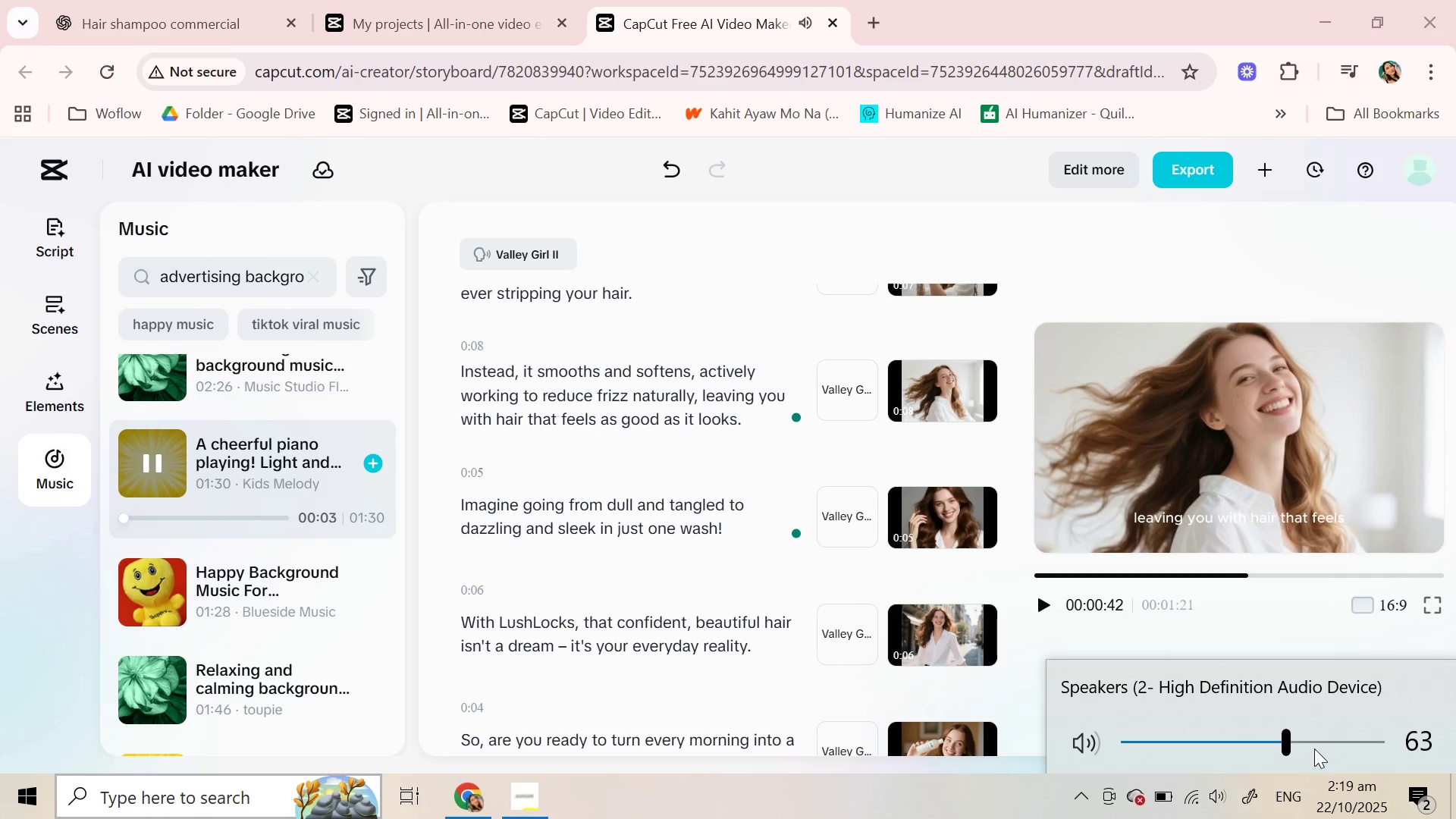 
left_click([1314, 748])
 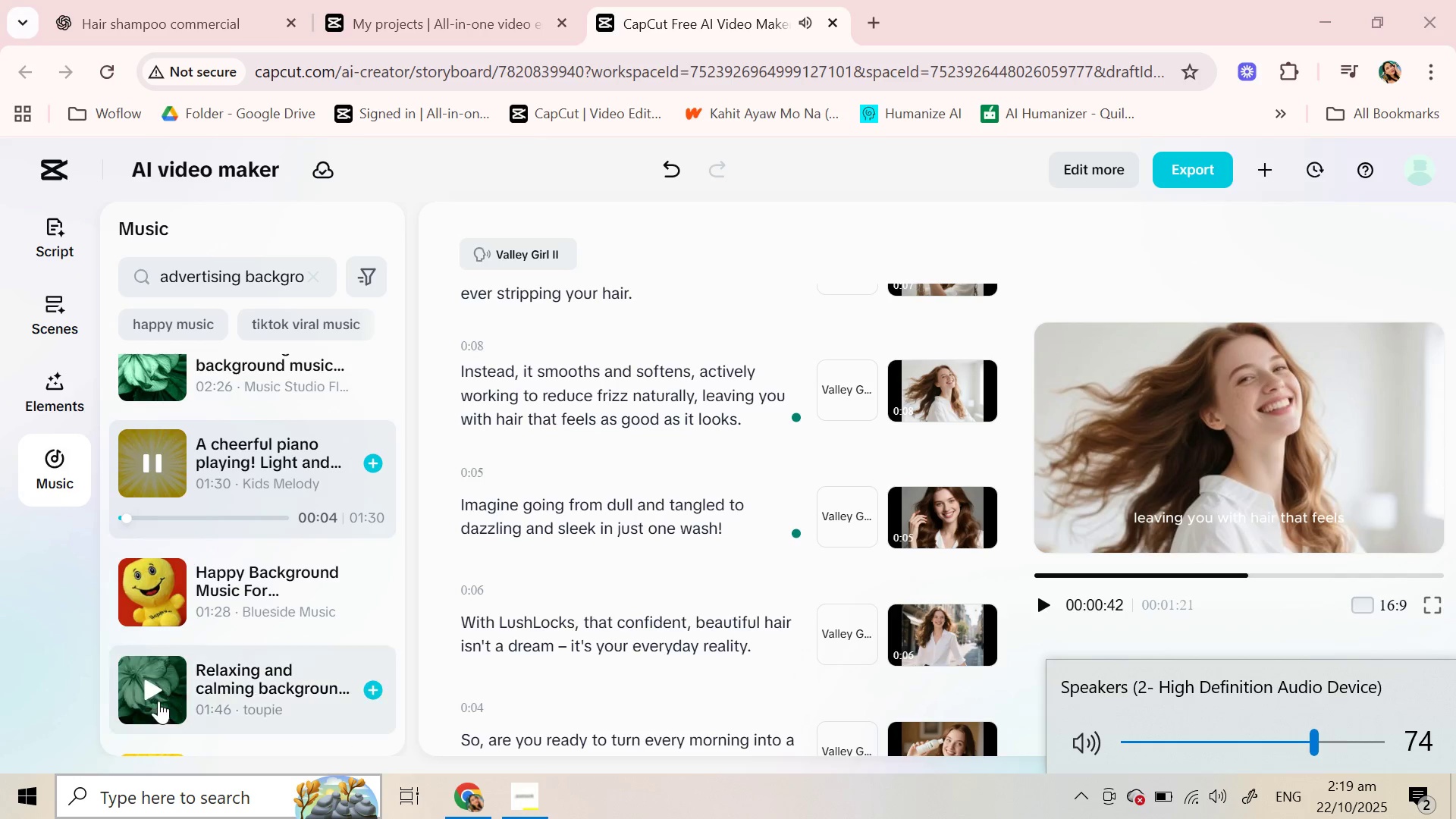 
scroll: coordinate [165, 673], scroll_direction: down, amount: 2.0
 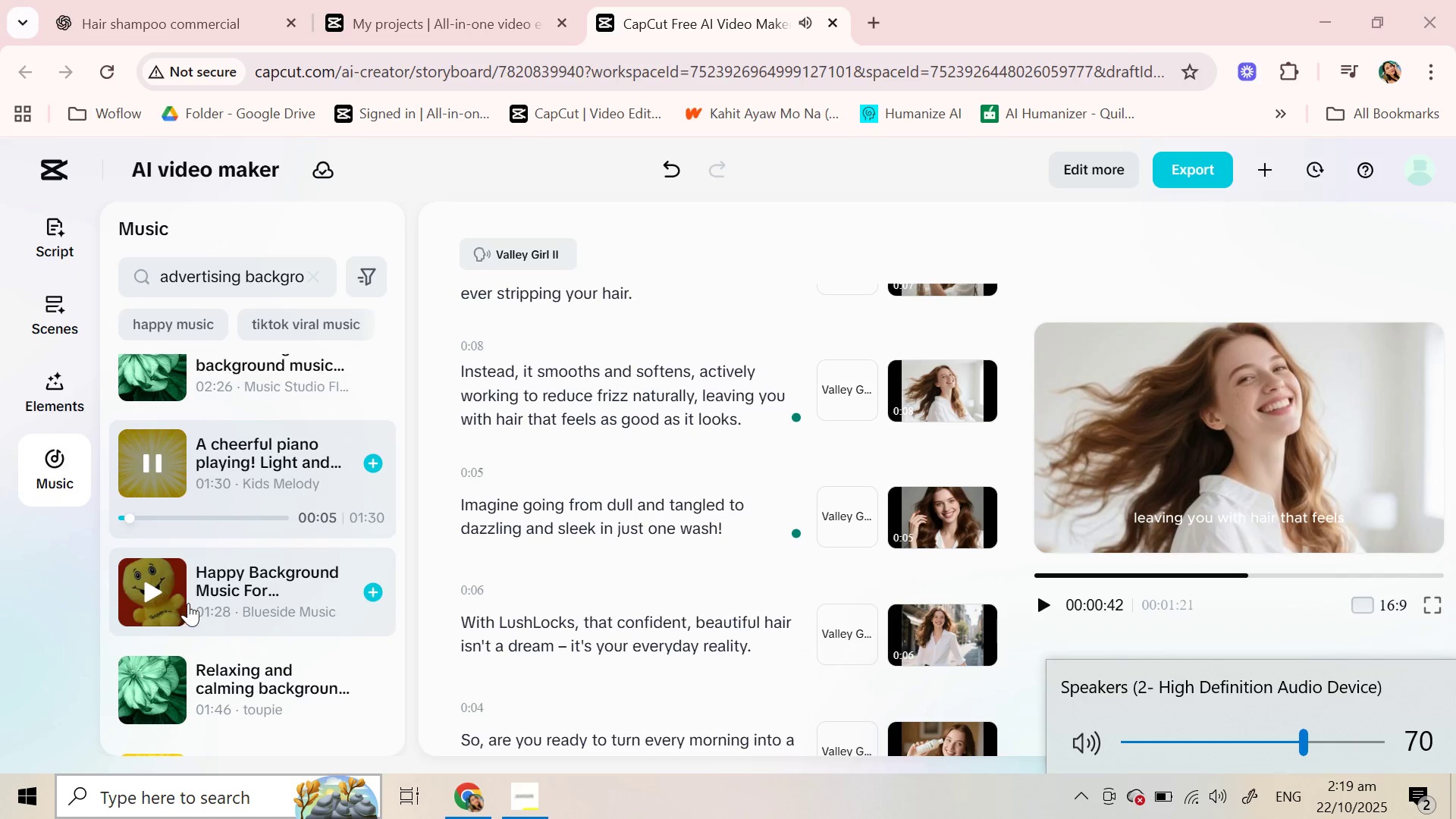 
scroll: coordinate [188, 603], scroll_direction: up, amount: 1.0
 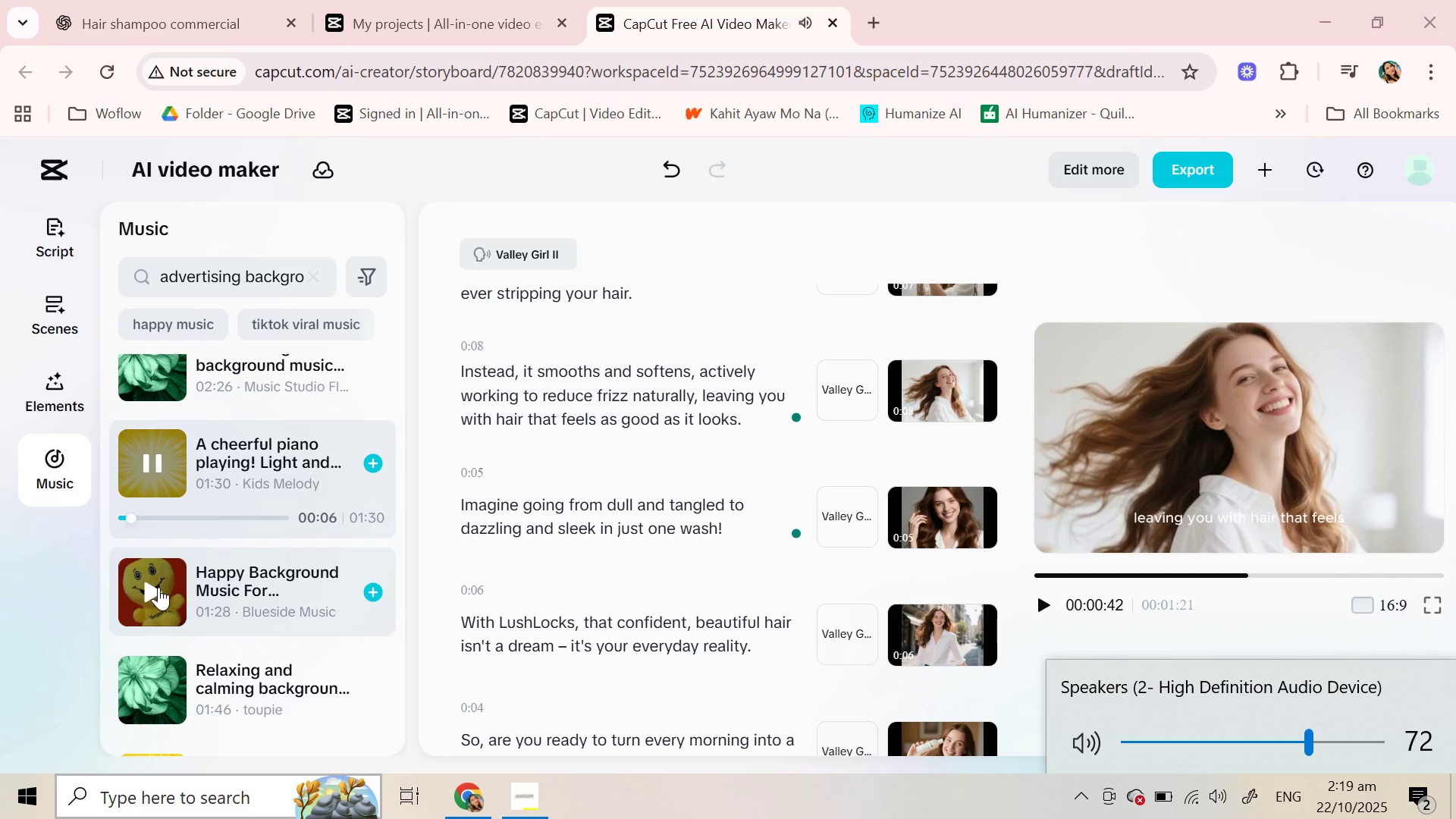 
left_click([158, 587])
 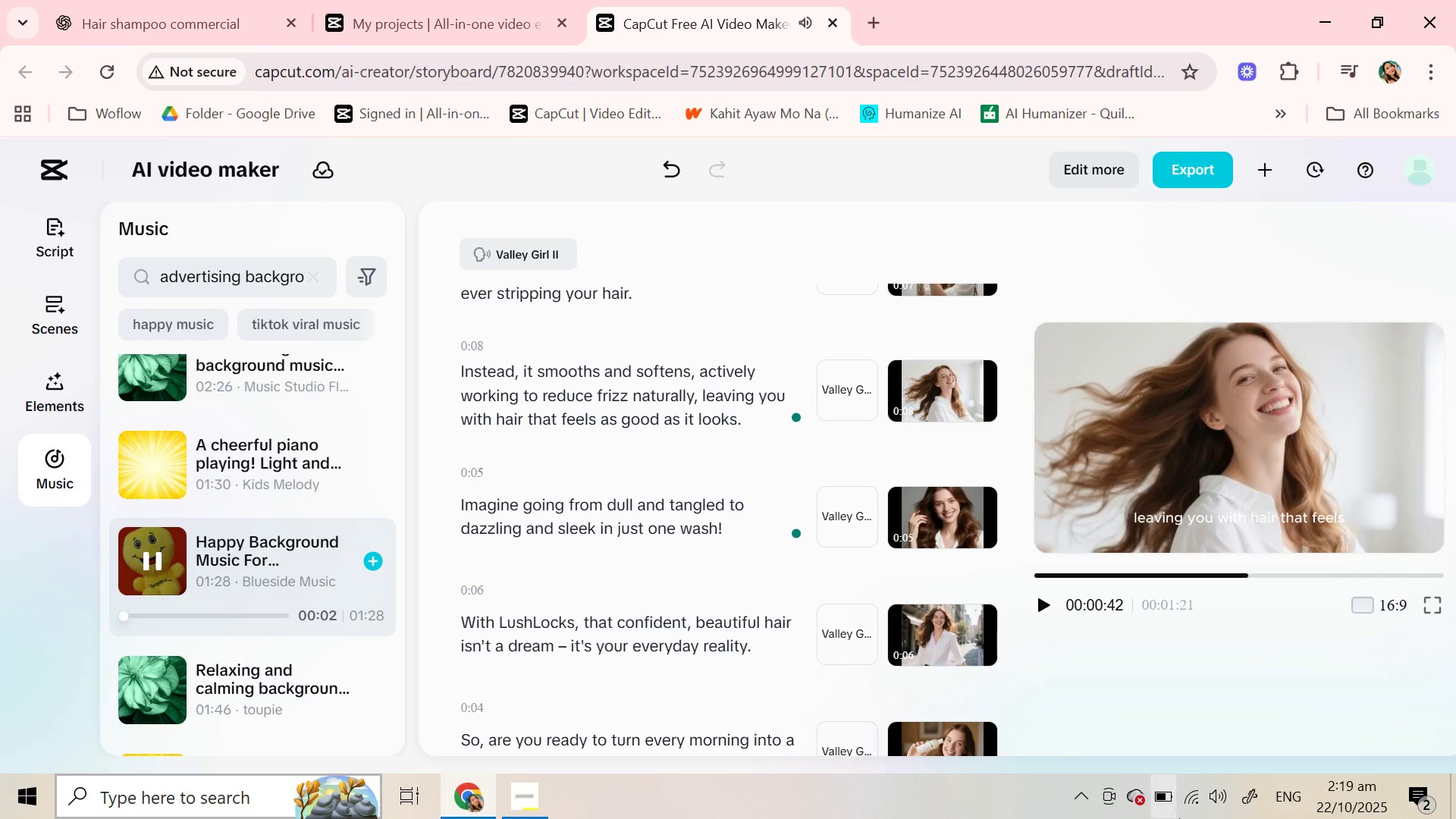 
left_click([1211, 802])
 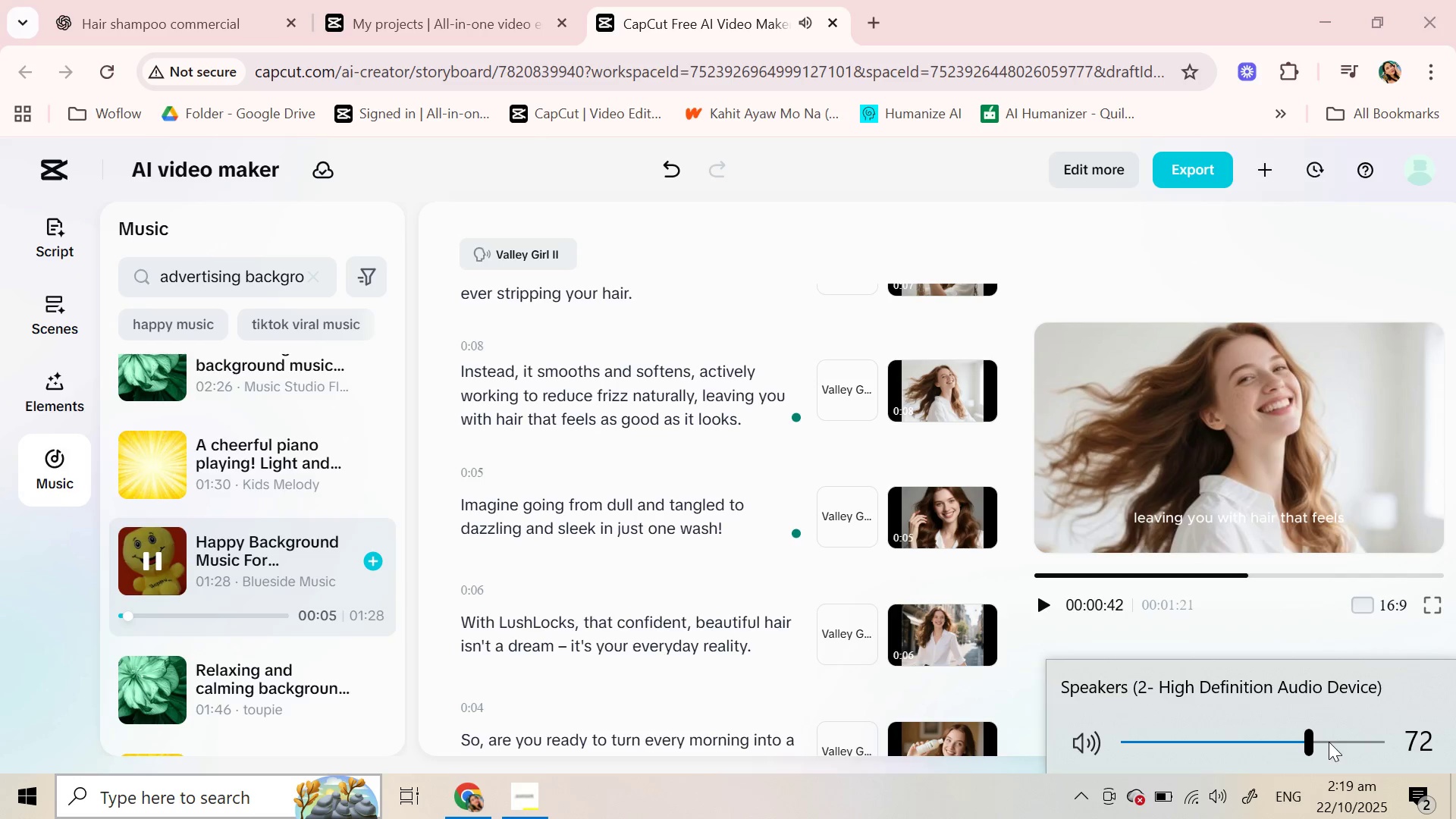 
left_click([1329, 742])
 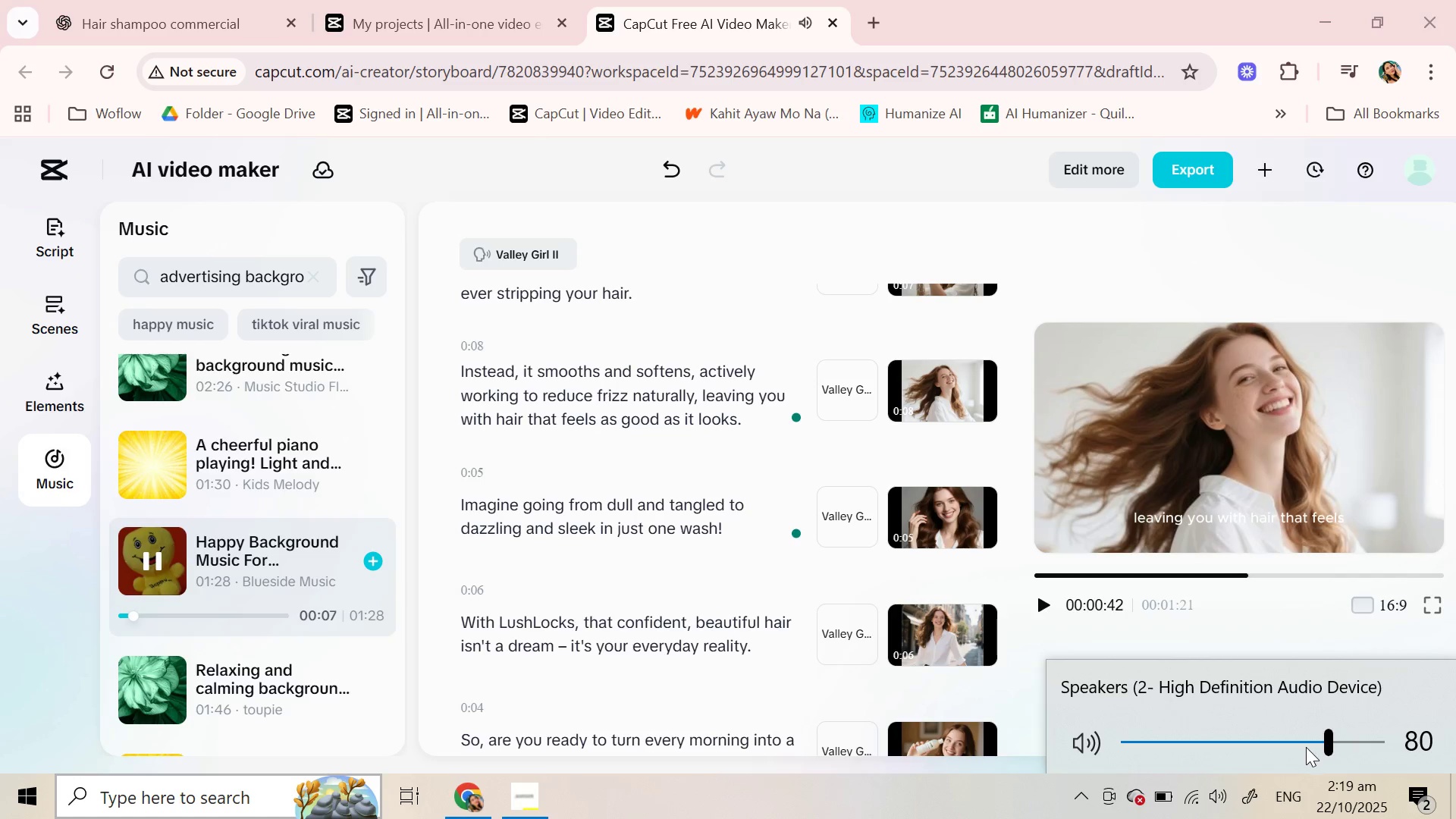 
left_click_drag(start_coordinate=[1327, 748], to_coordinate=[1337, 748])
 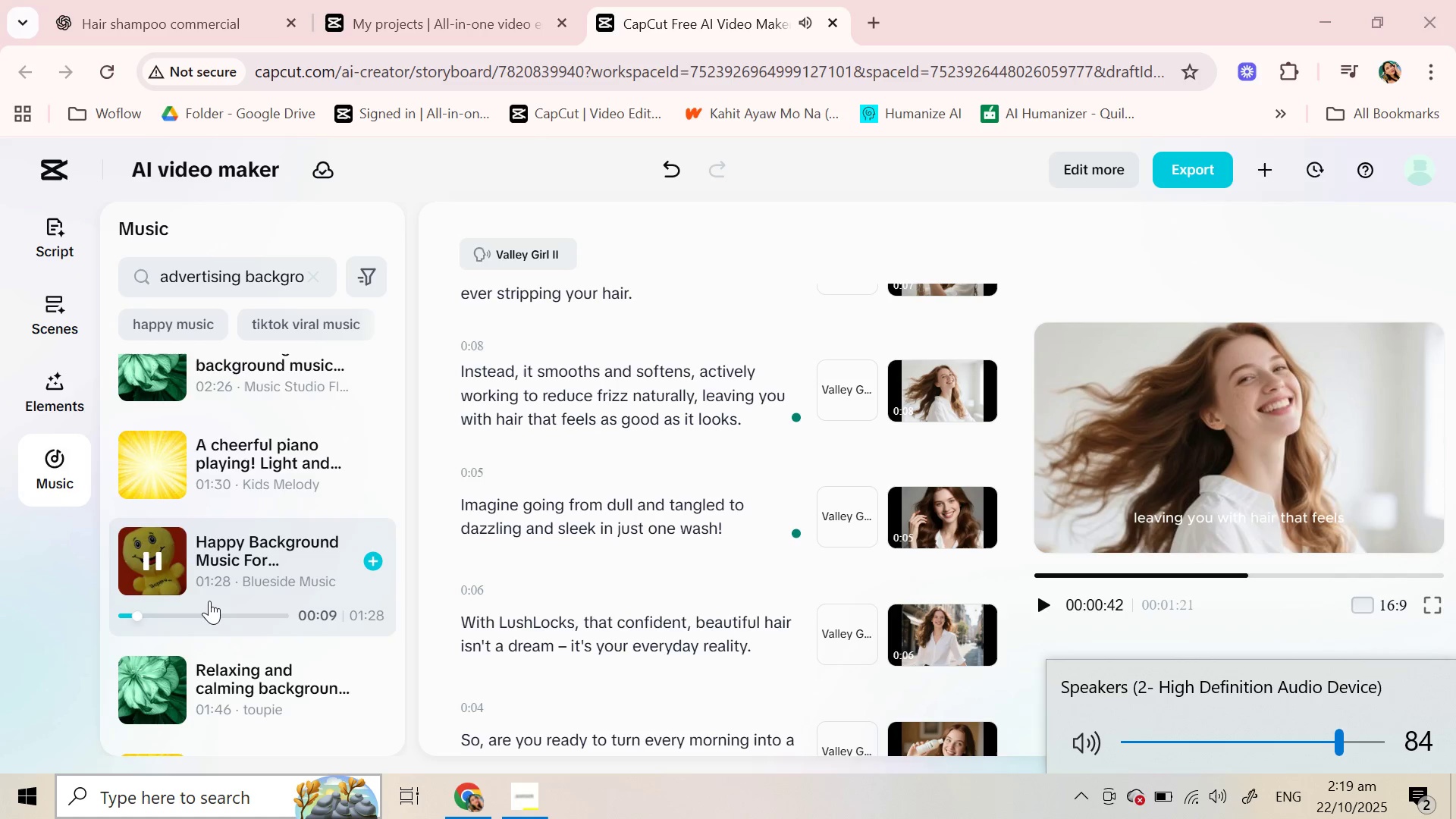 
scroll: coordinate [168, 689], scroll_direction: down, amount: 4.0
 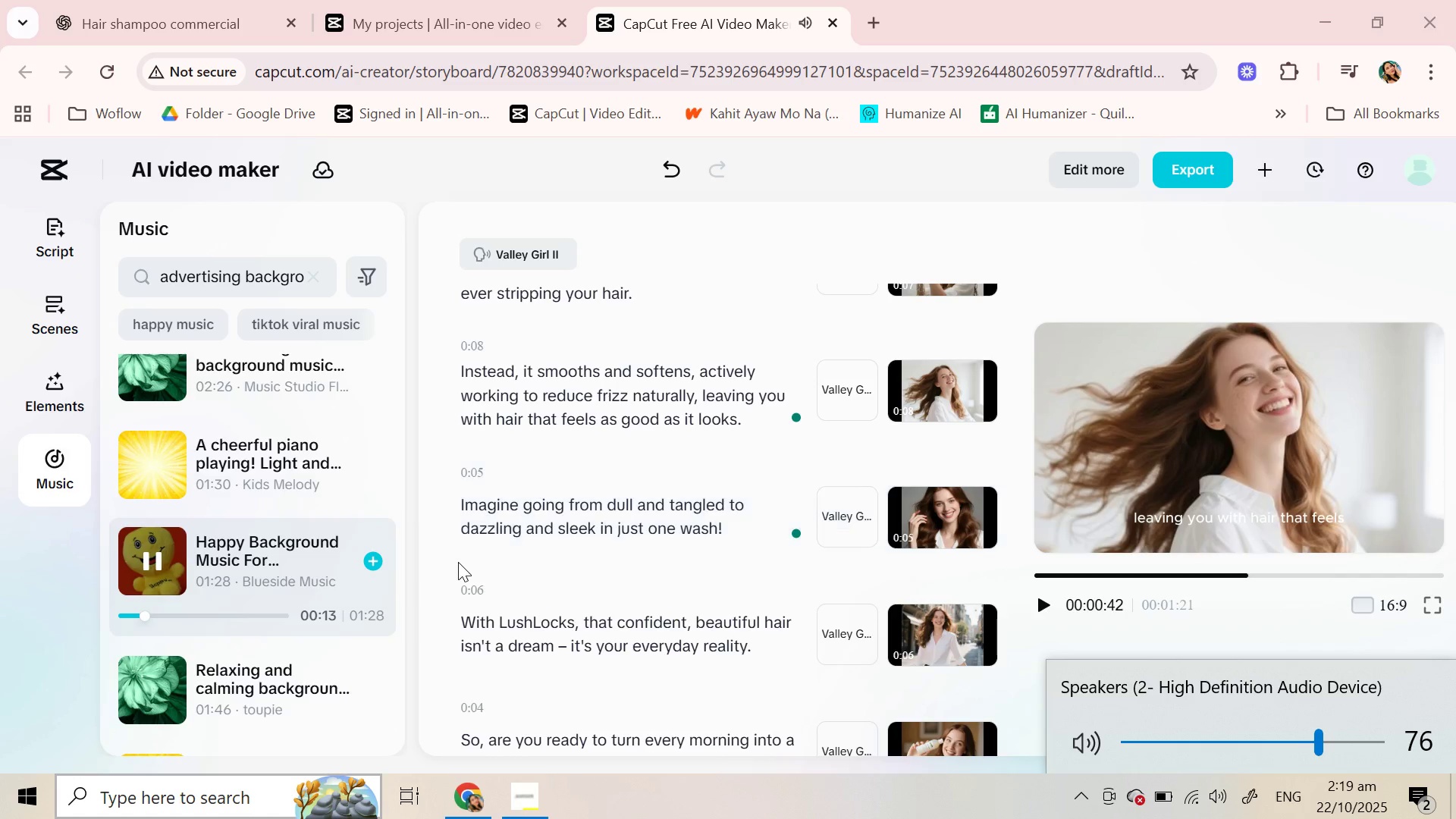 
scroll: coordinate [438, 566], scroll_direction: up, amount: 2.0
 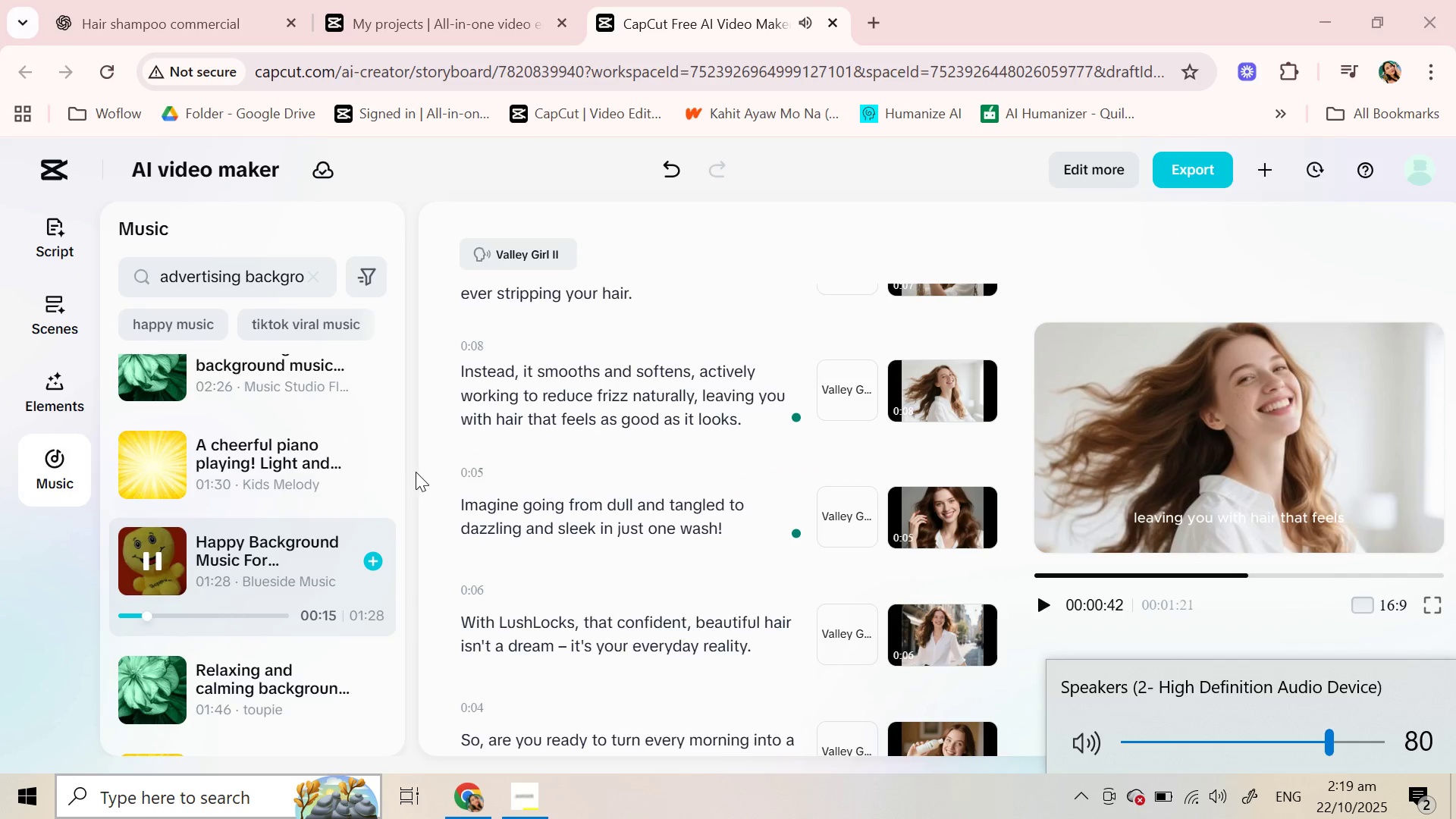 
left_click([416, 472])
 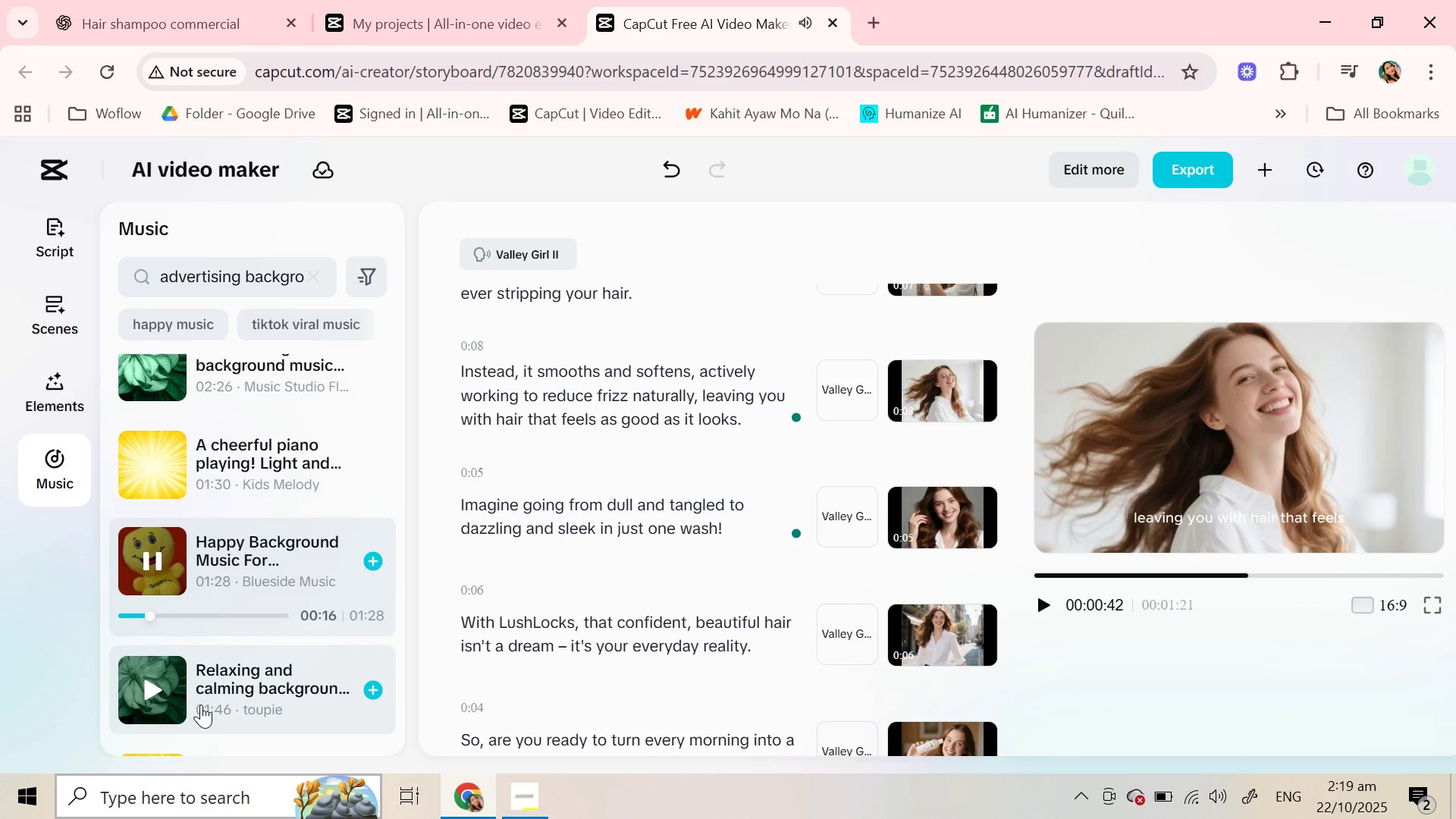 
left_click([201, 704])
 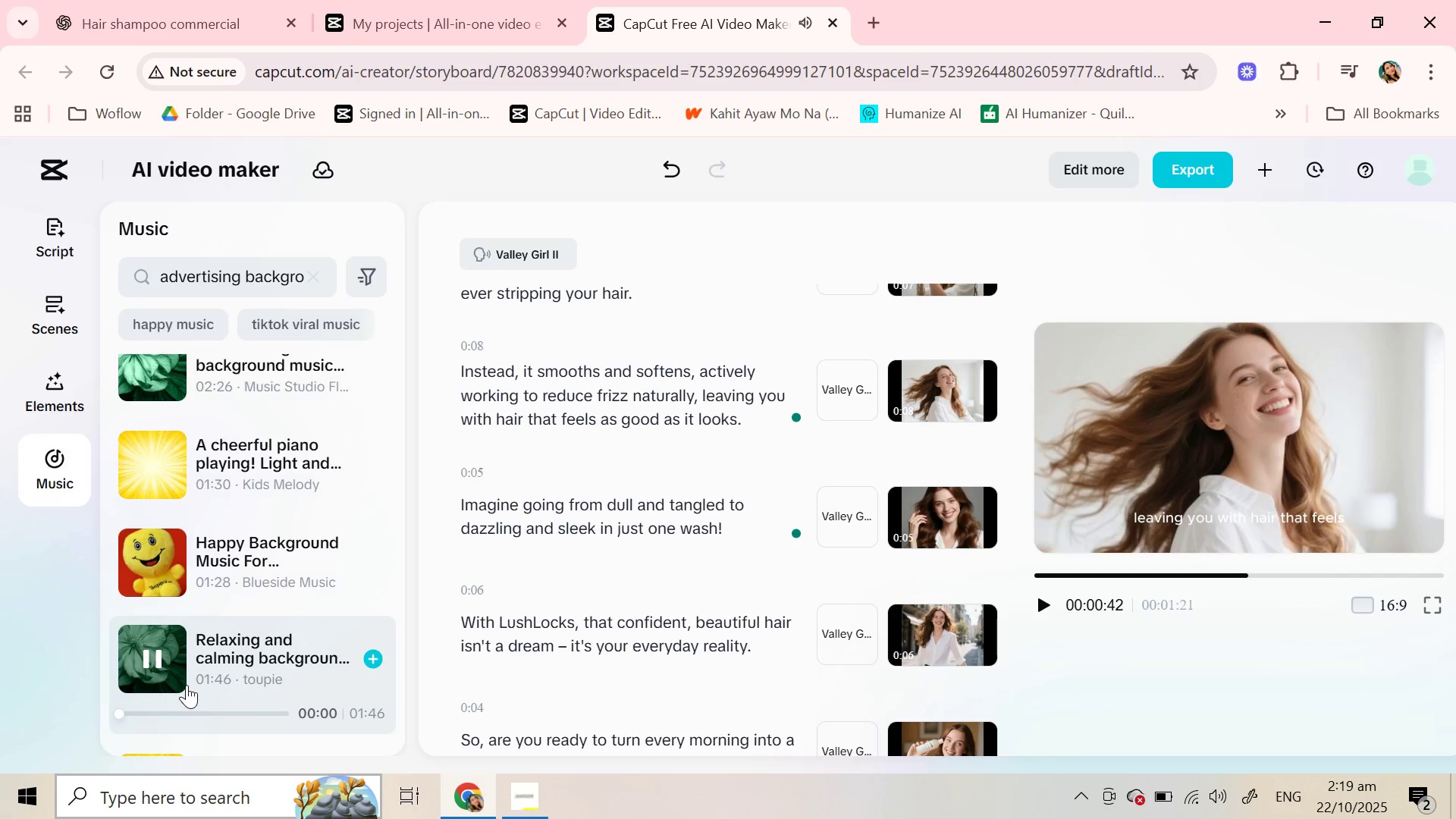 
scroll: coordinate [187, 669], scroll_direction: down, amount: 2.0
 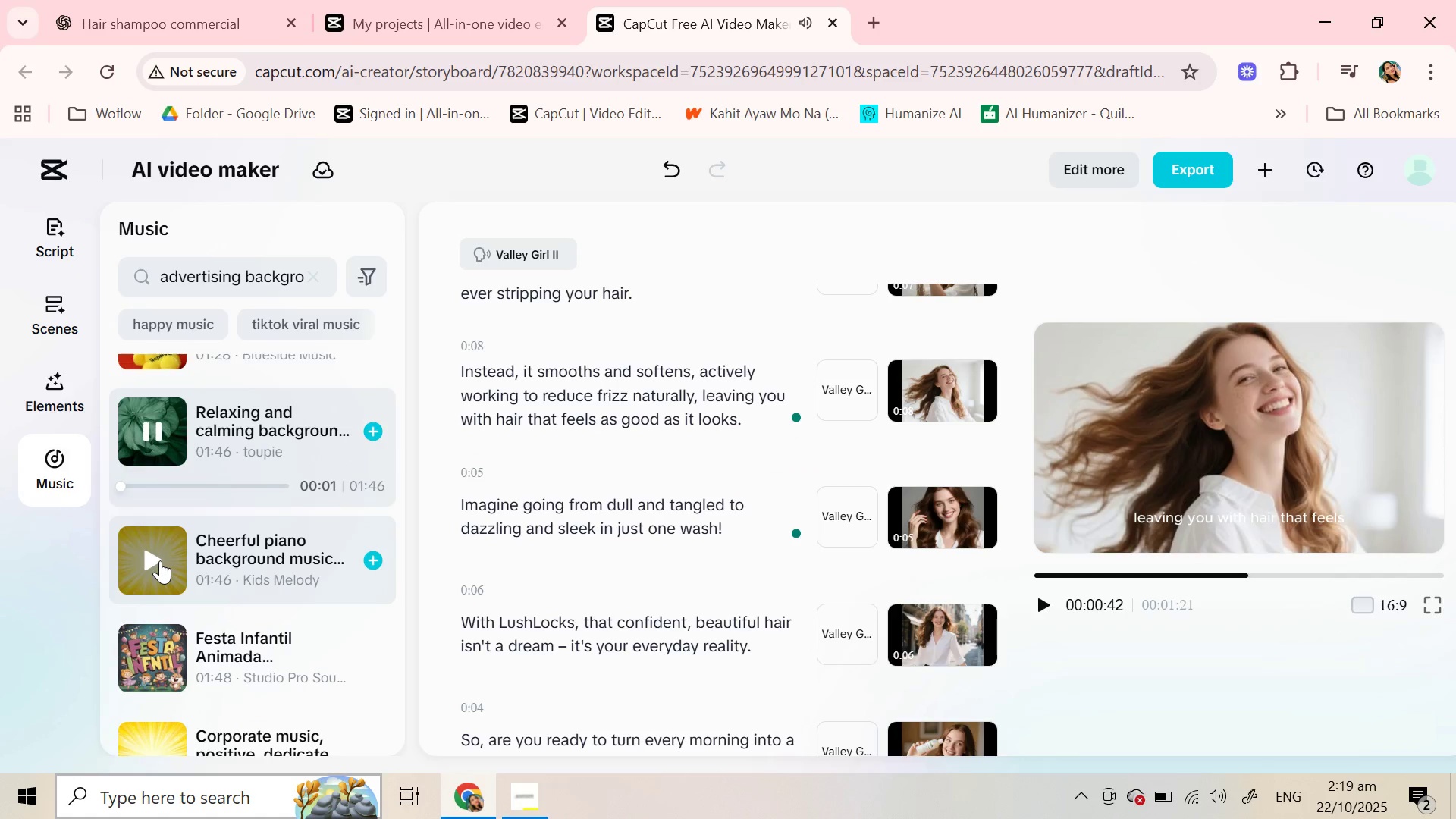 
left_click([160, 560])
 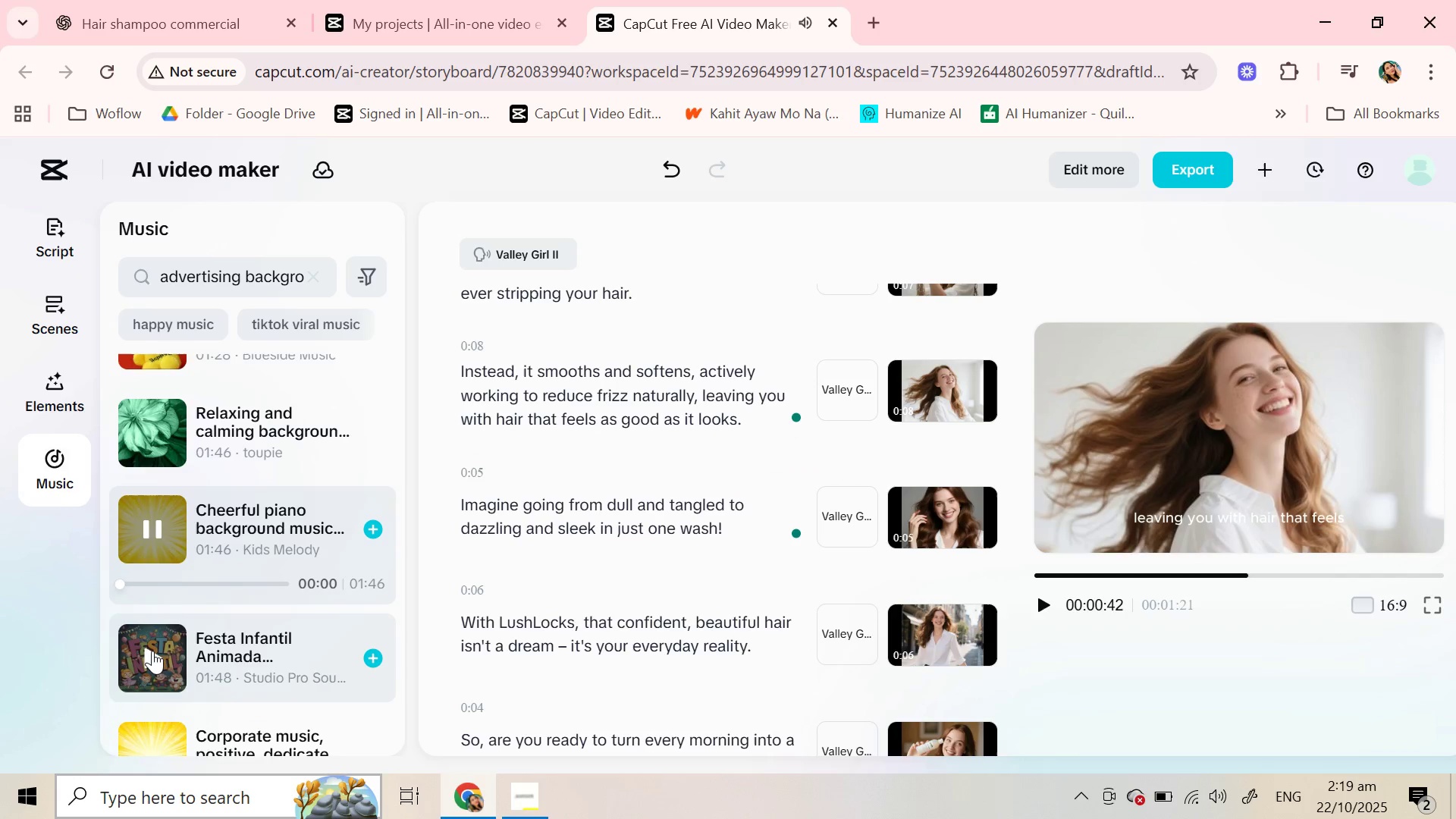 
left_click([152, 654])
 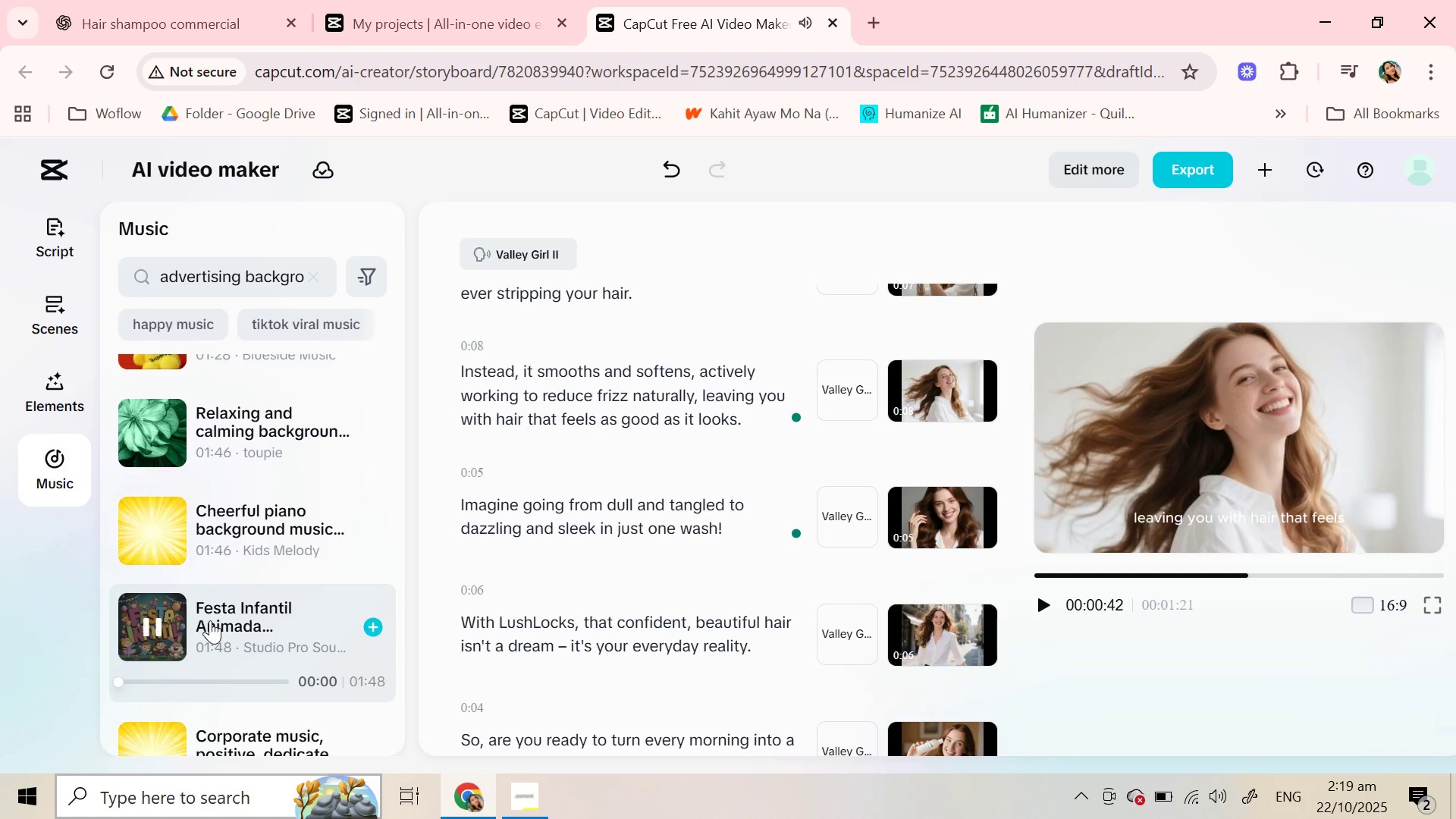 
scroll: coordinate [210, 620], scroll_direction: down, amount: 1.0
 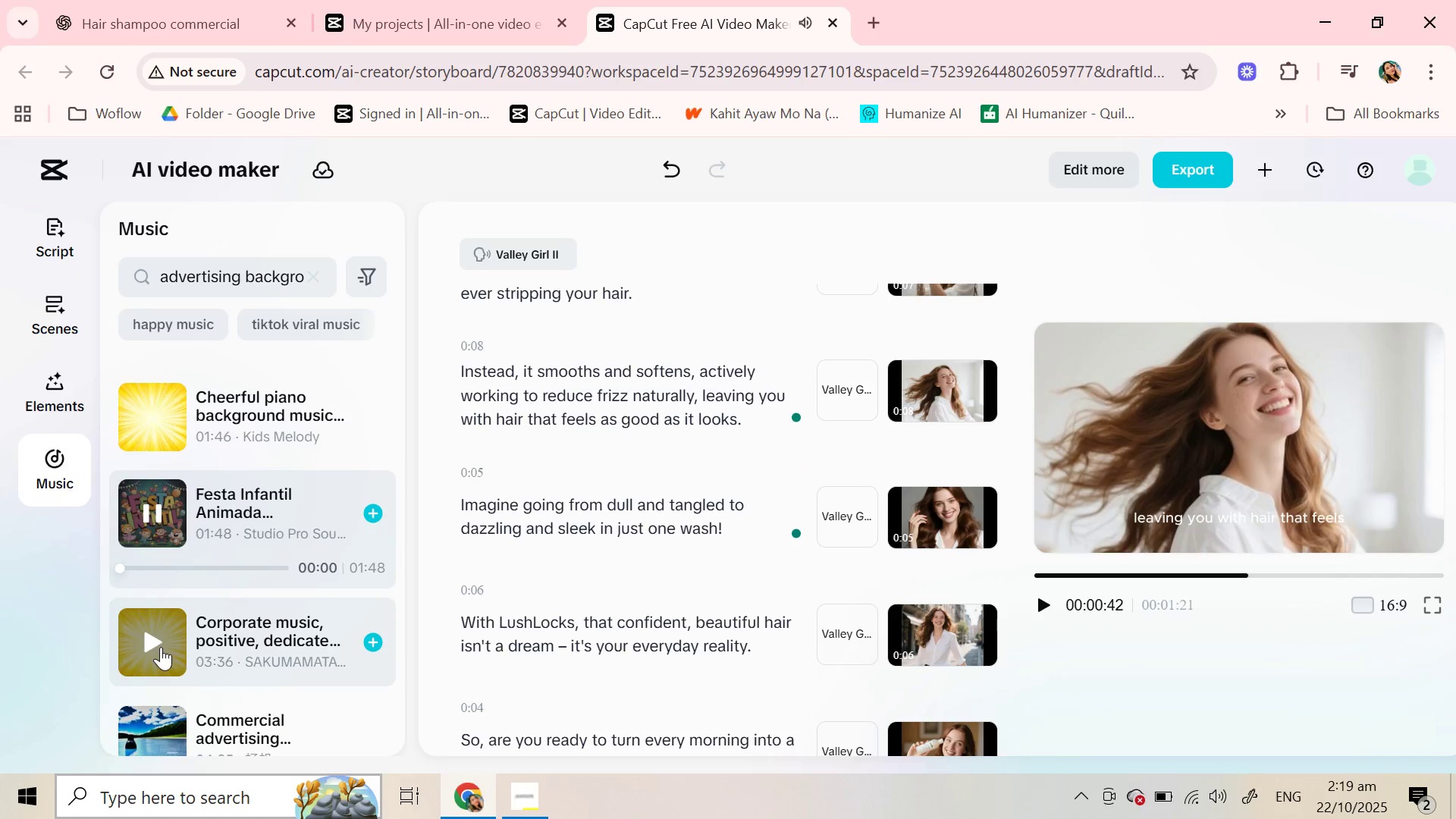 
left_click([161, 647])
 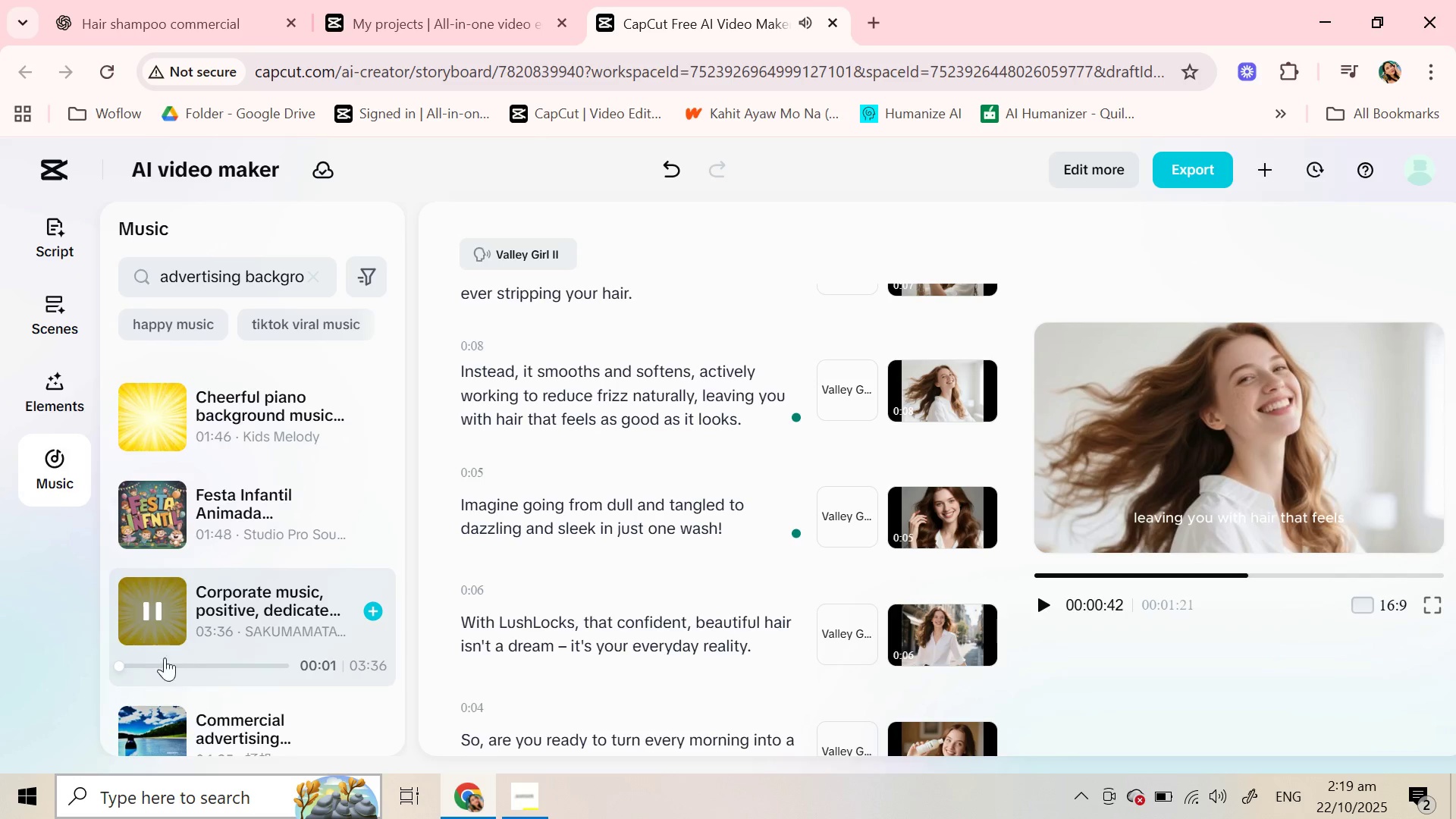 
scroll: coordinate [184, 660], scroll_direction: down, amount: 1.0
 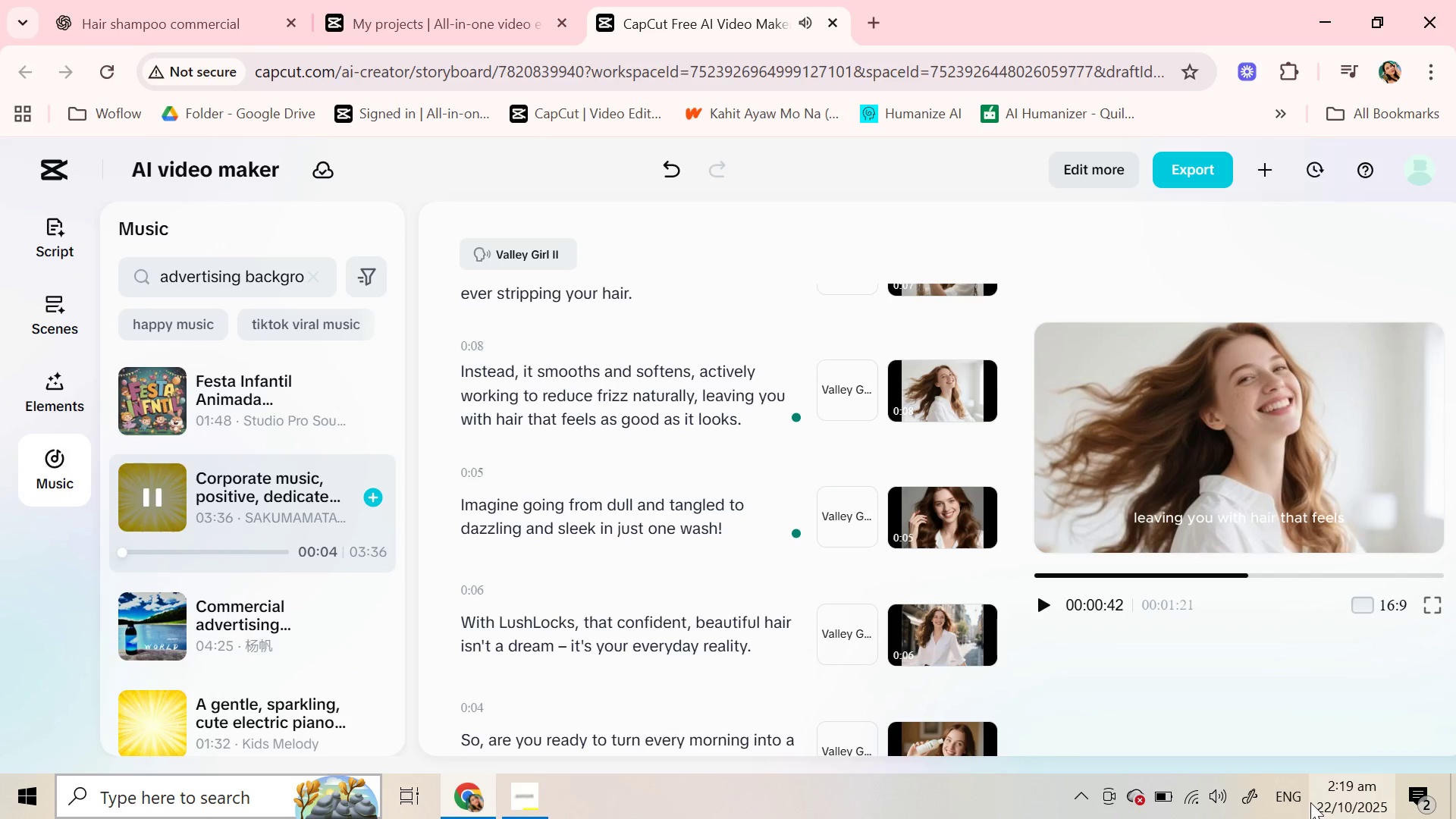 
left_click([1225, 802])
 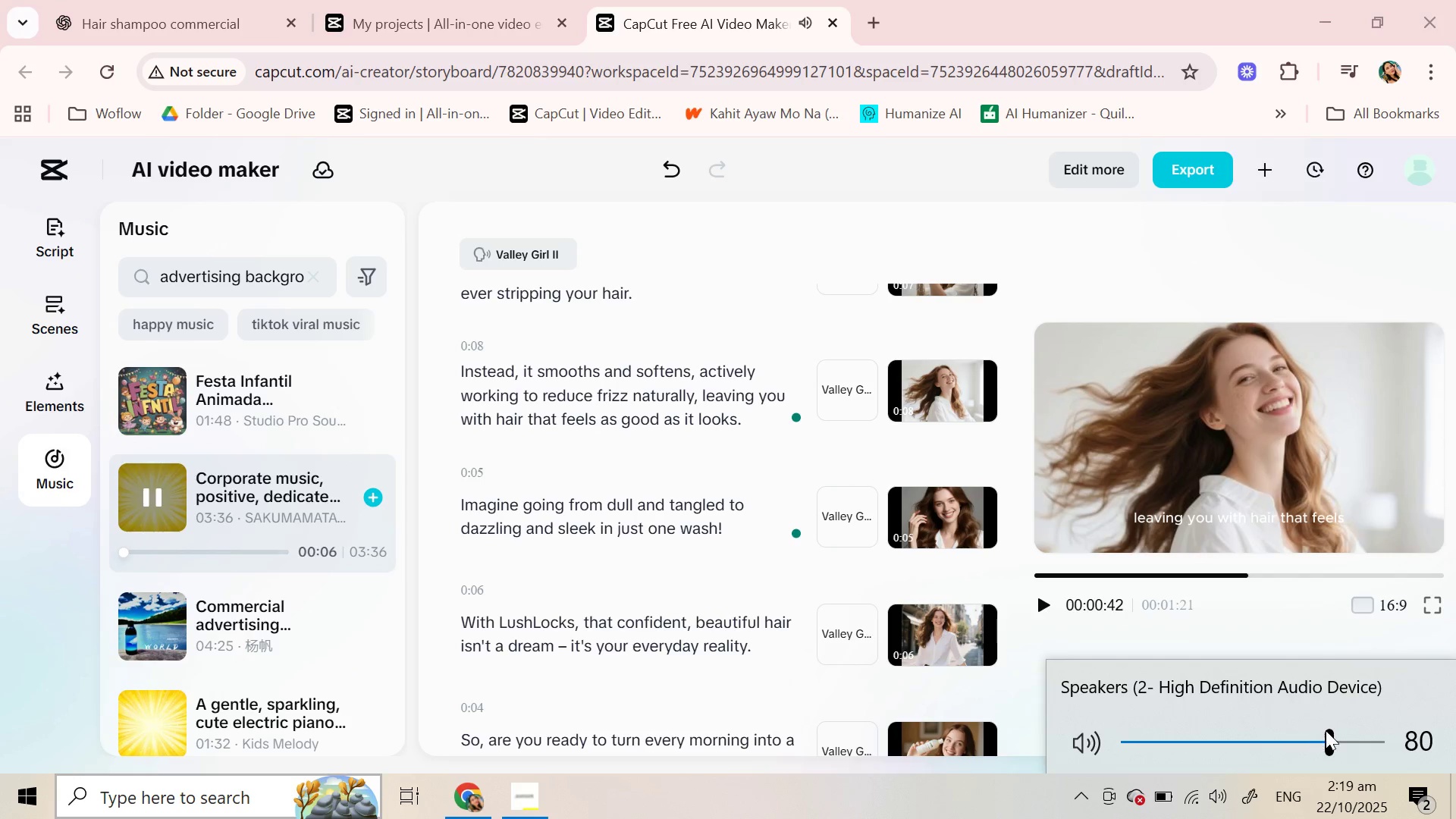 
left_click_drag(start_coordinate=[1326, 730], to_coordinate=[1354, 733])
 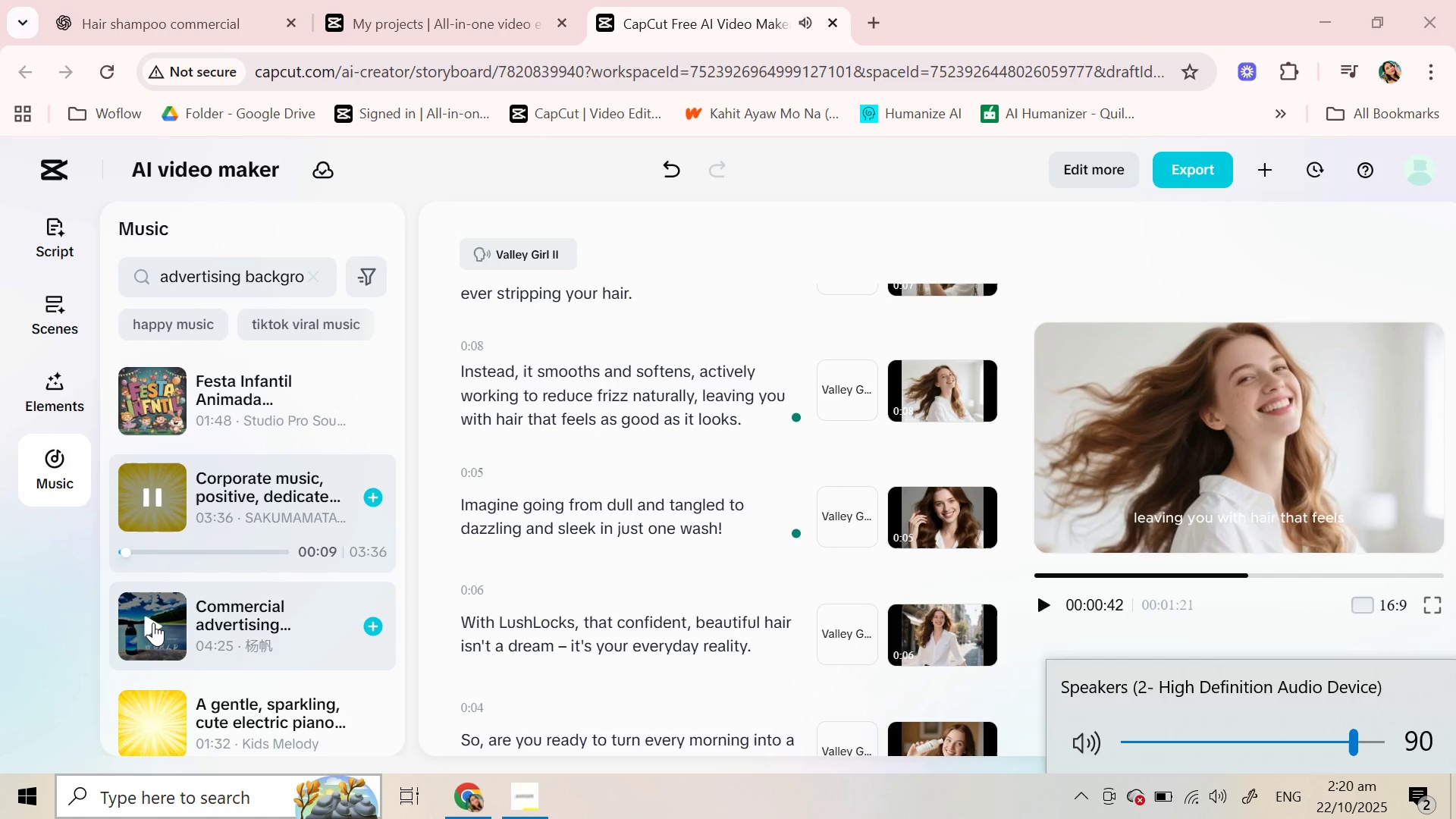 
left_click([153, 623])
 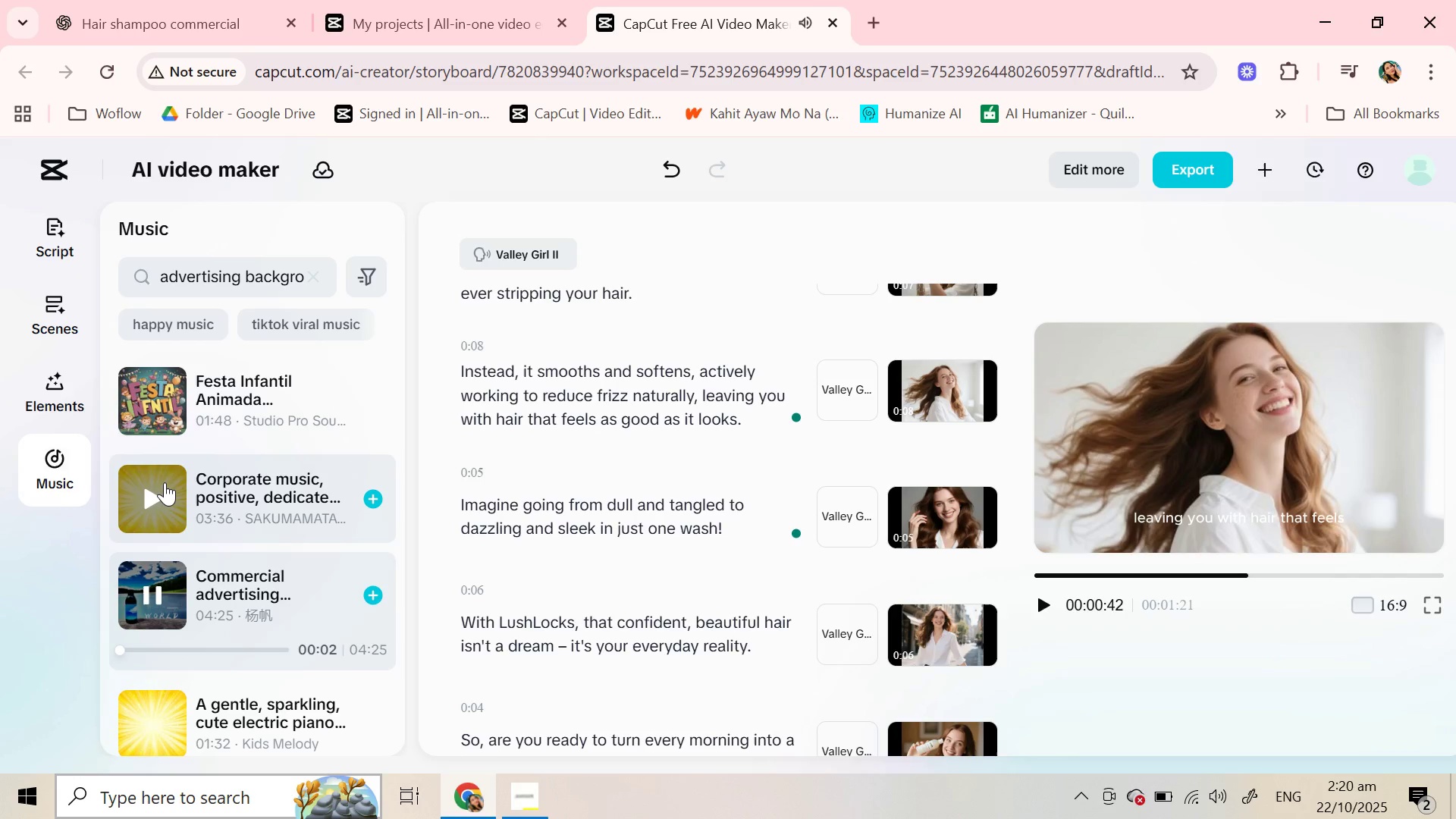 
left_click([165, 482])
 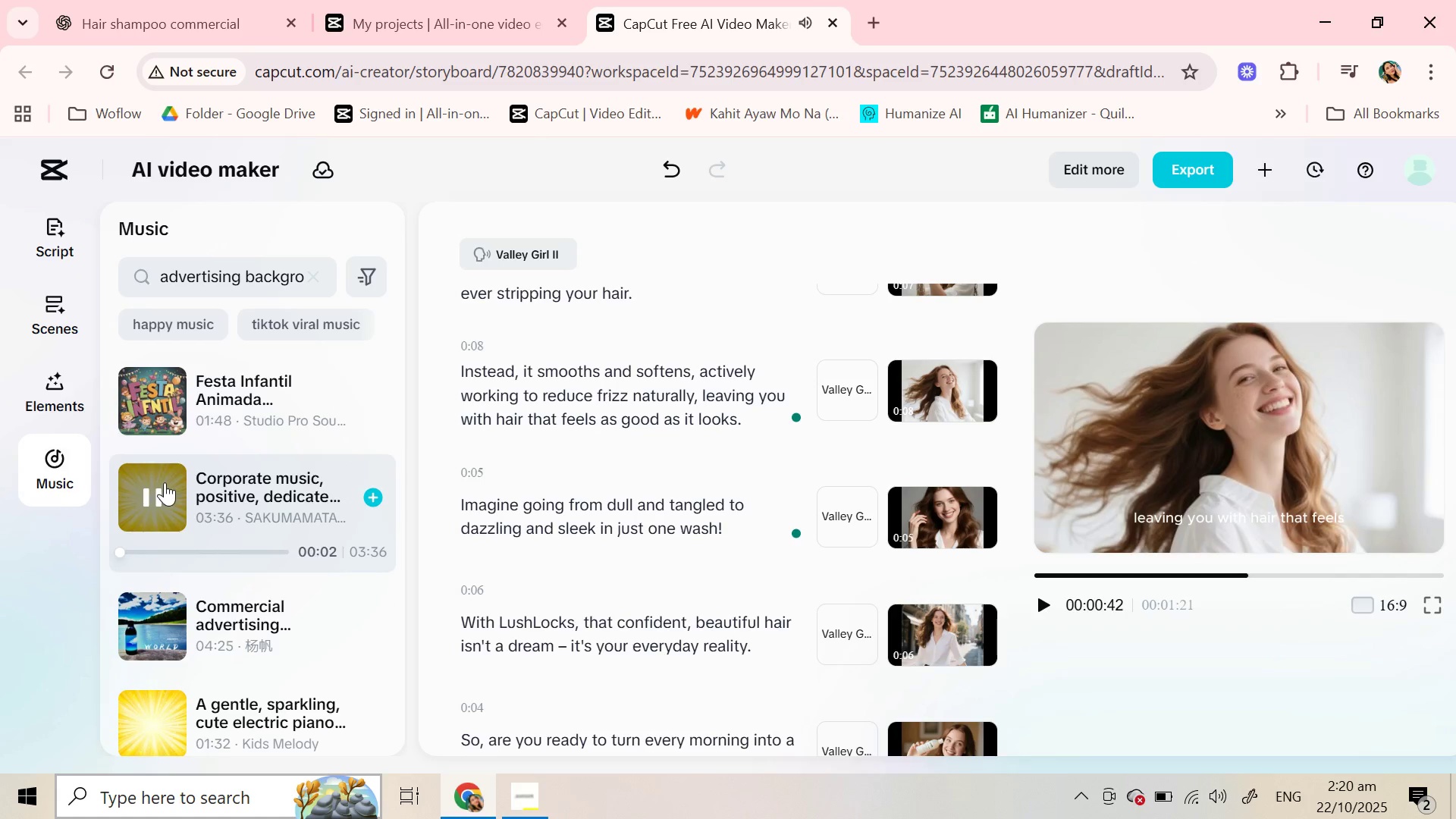 
scroll: coordinate [590, 476], scroll_direction: up, amount: 2.0
 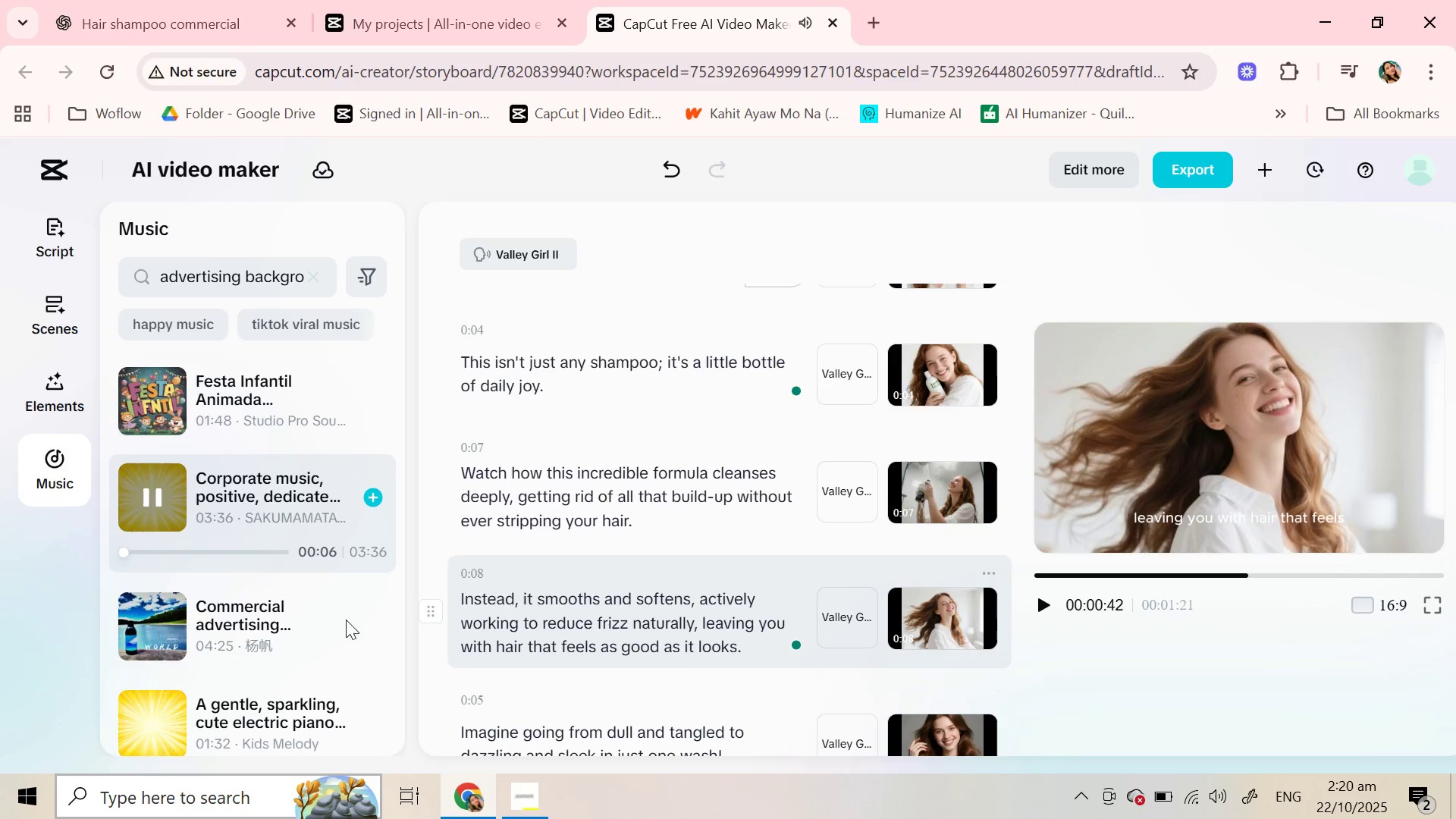 
left_click([140, 716])
 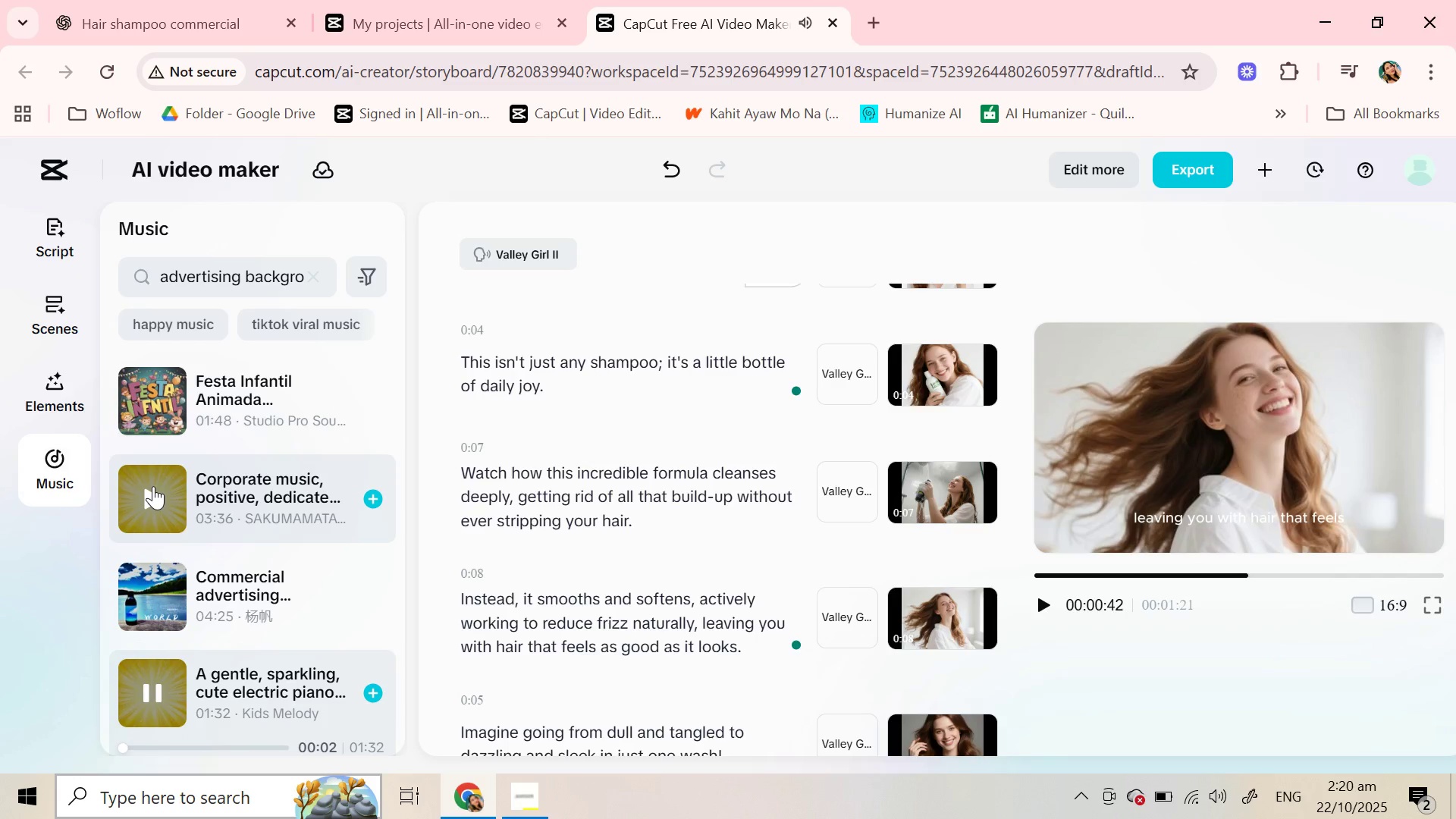 
scroll: coordinate [629, 529], scroll_direction: up, amount: 3.0
 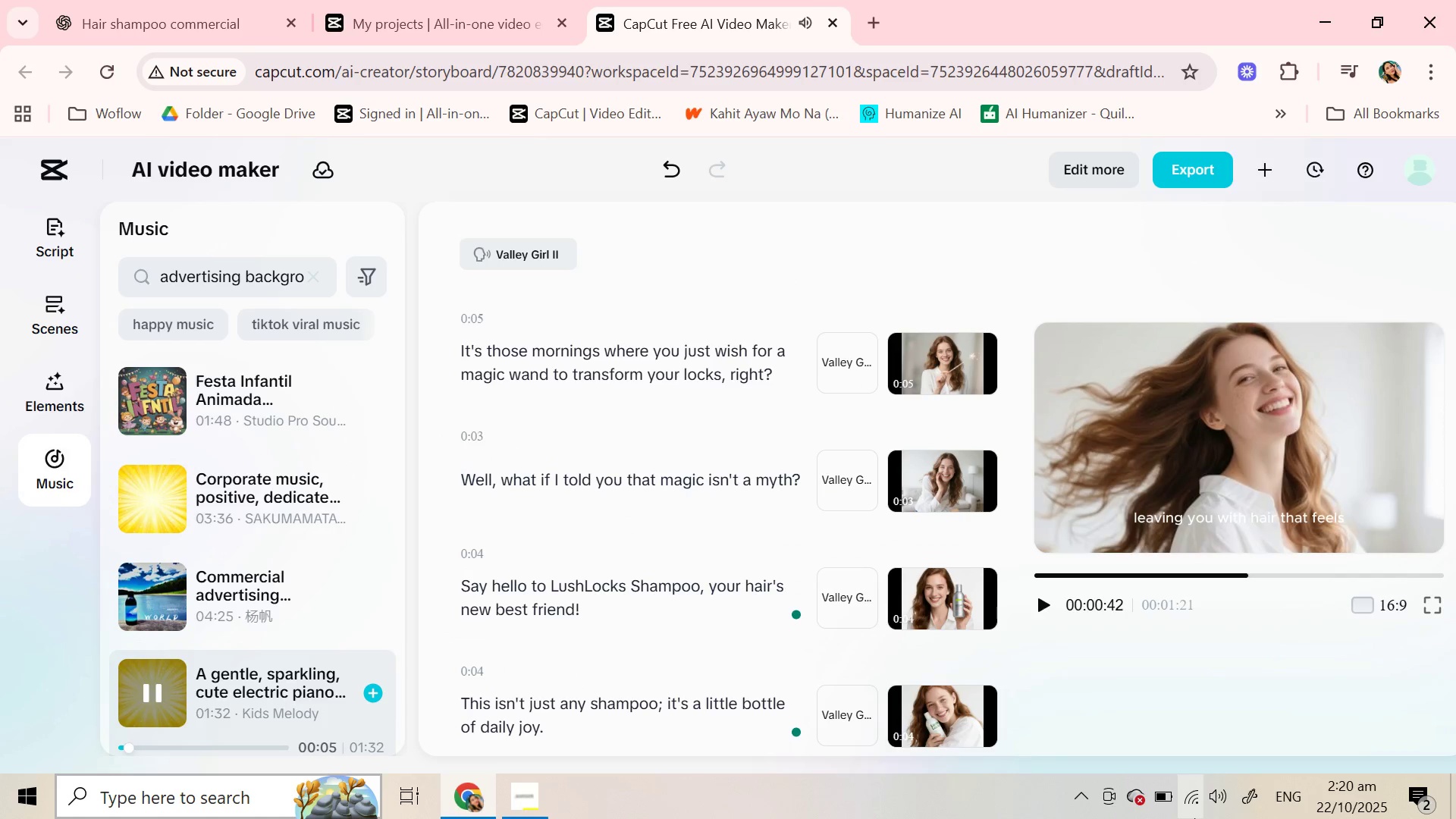 
left_click([1216, 808])
 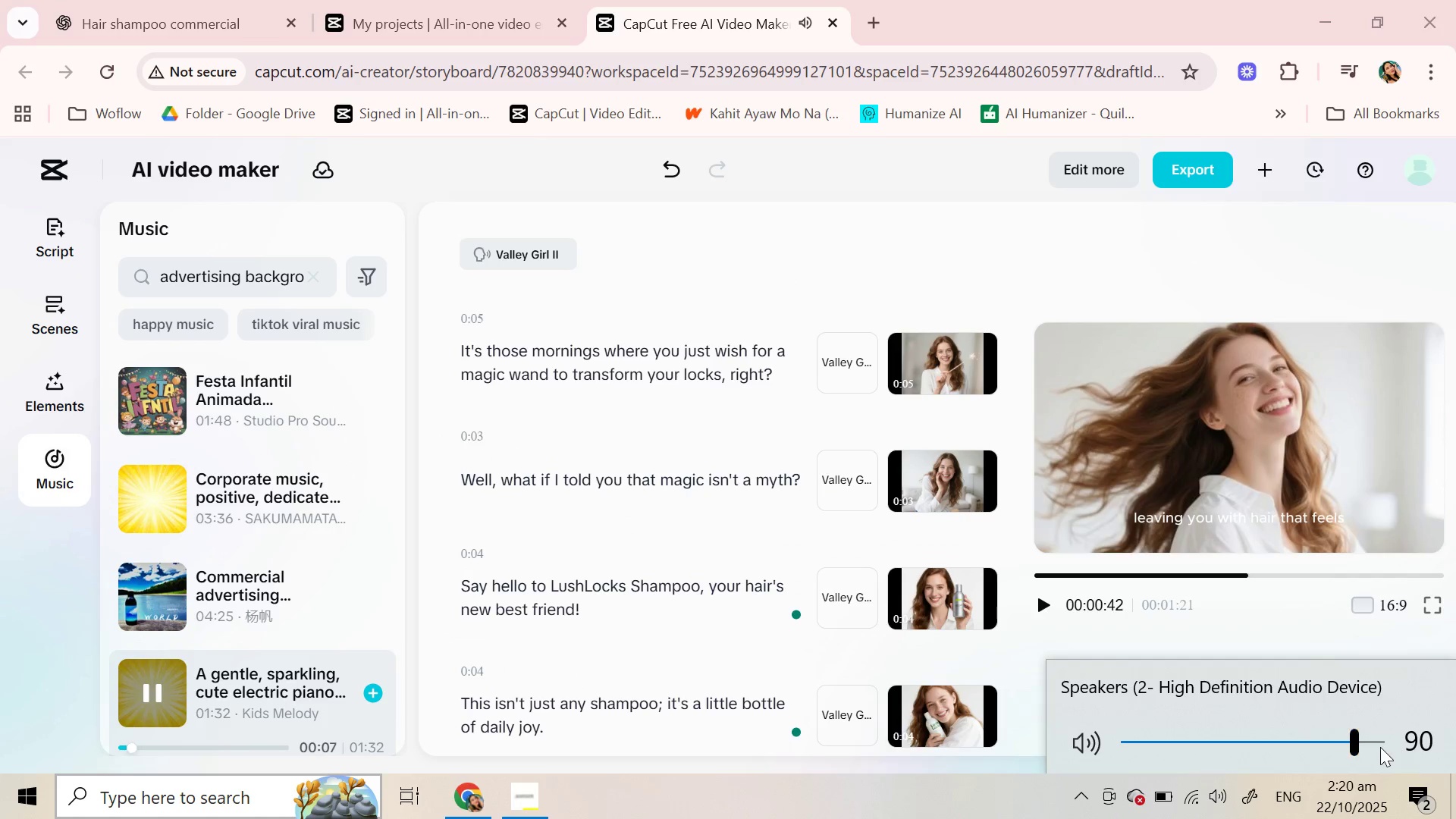 
left_click([1379, 747])
 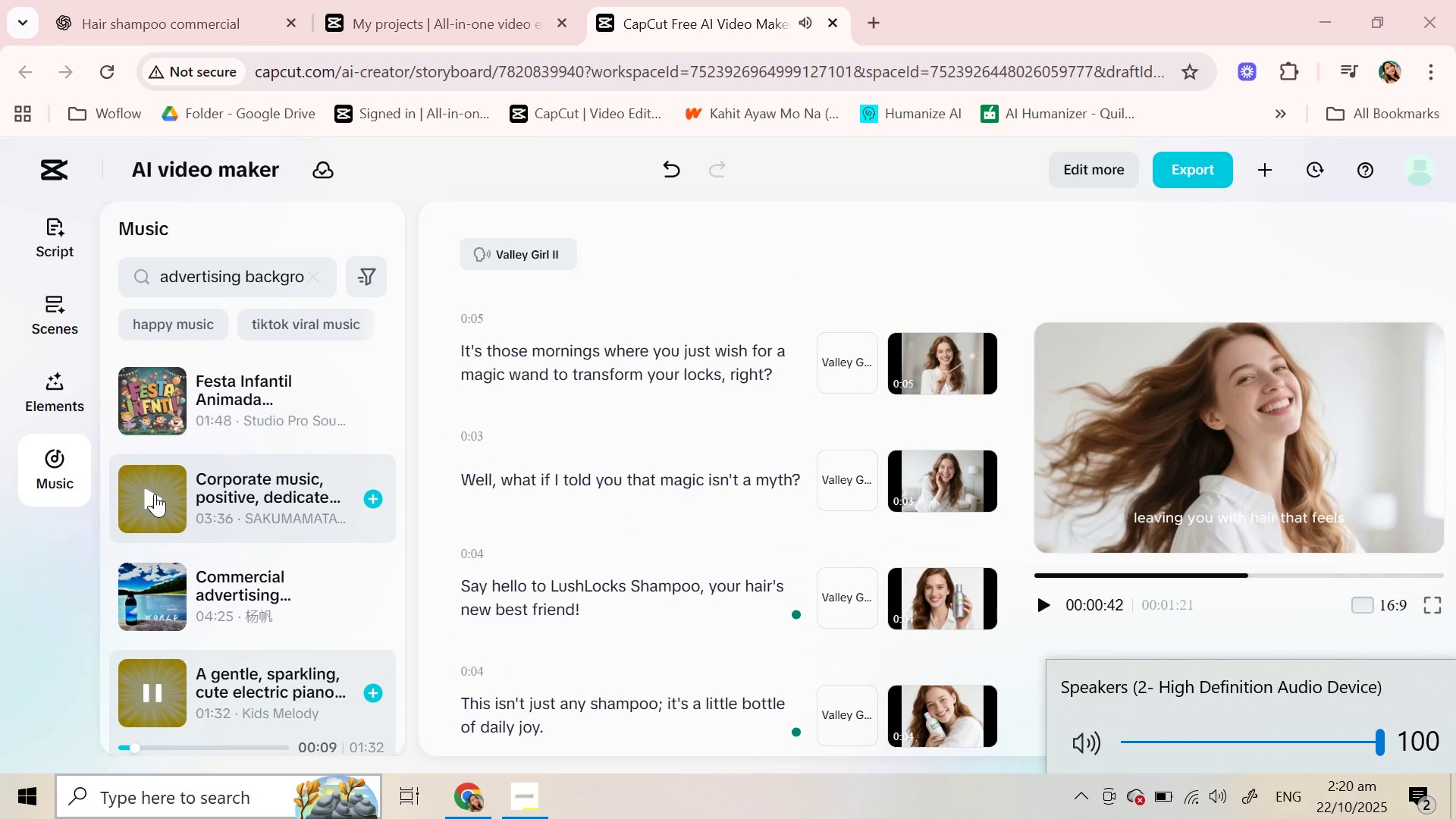 
left_click([155, 494])
 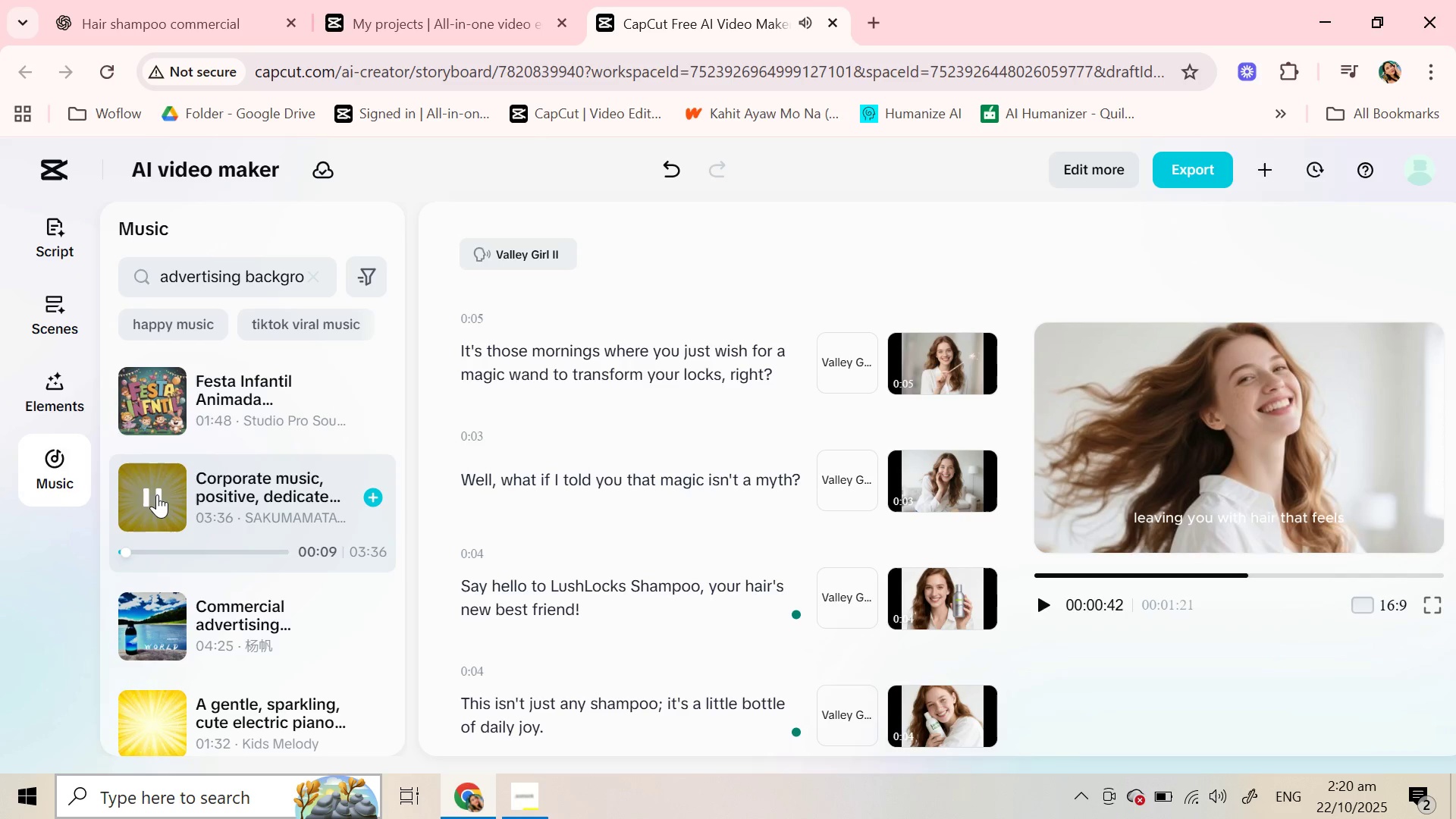 
wait(14.93)
 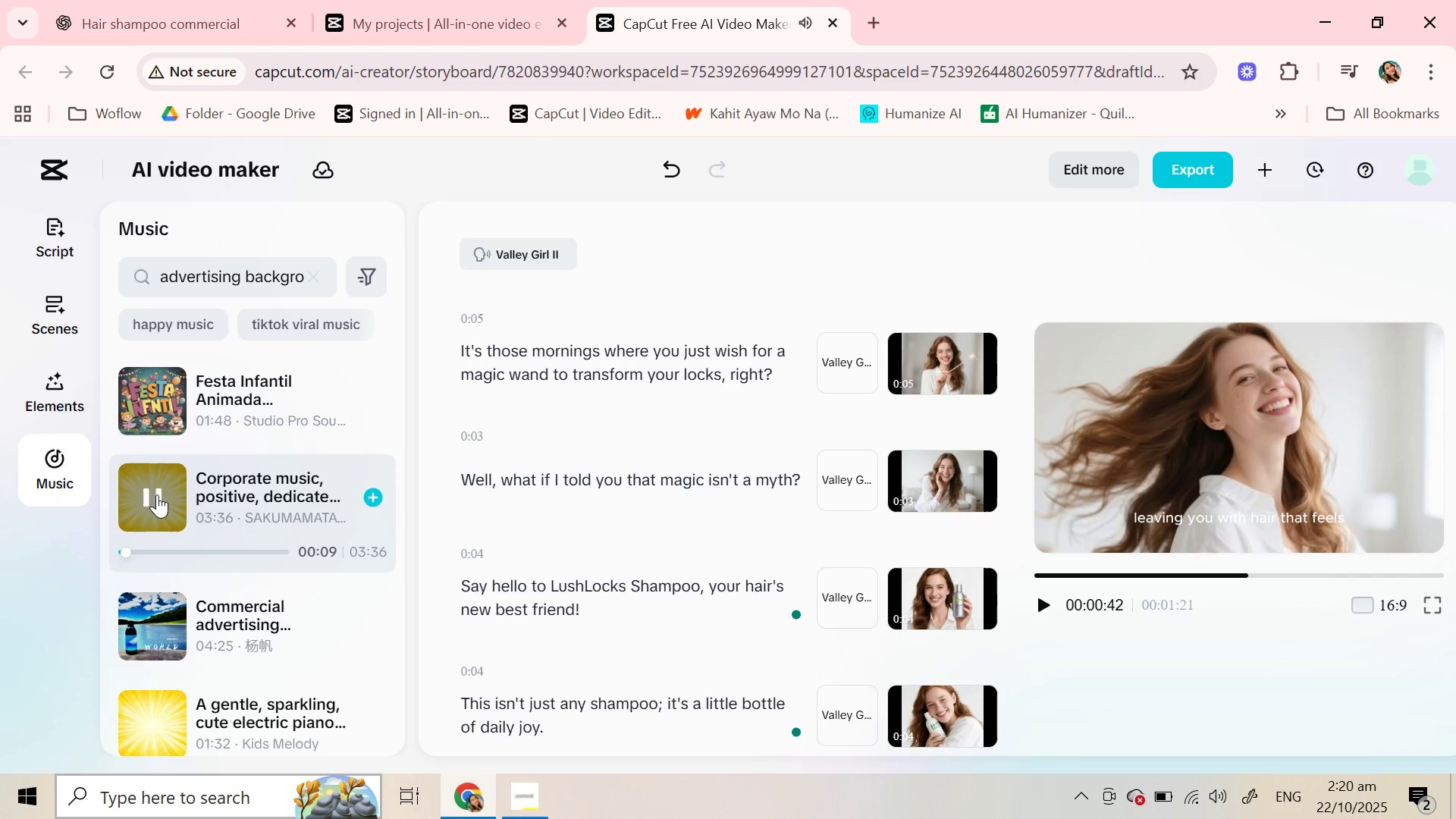 
scroll: coordinate [742, 595], scroll_direction: down, amount: 1.0
 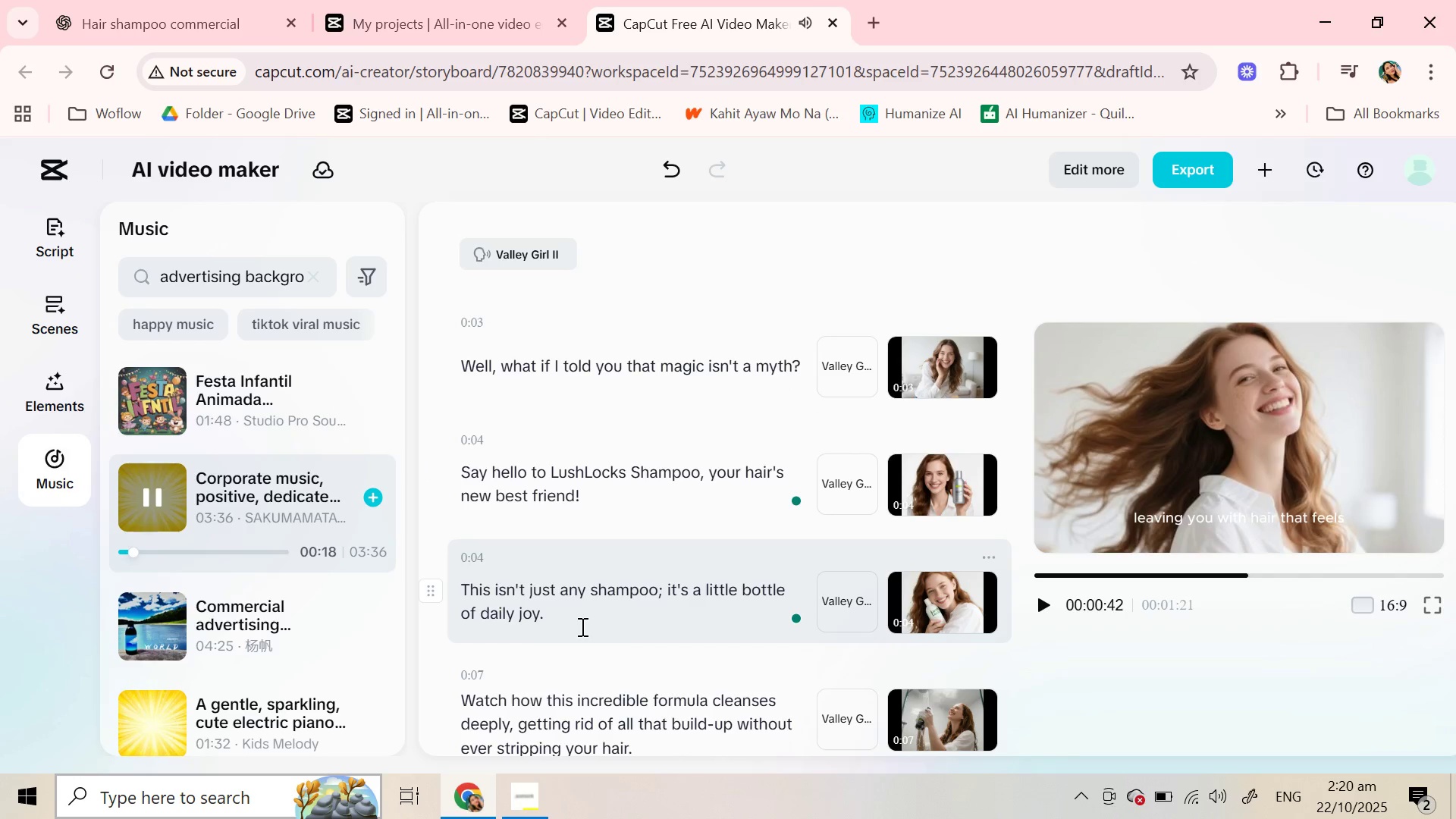 
wait(5.18)
 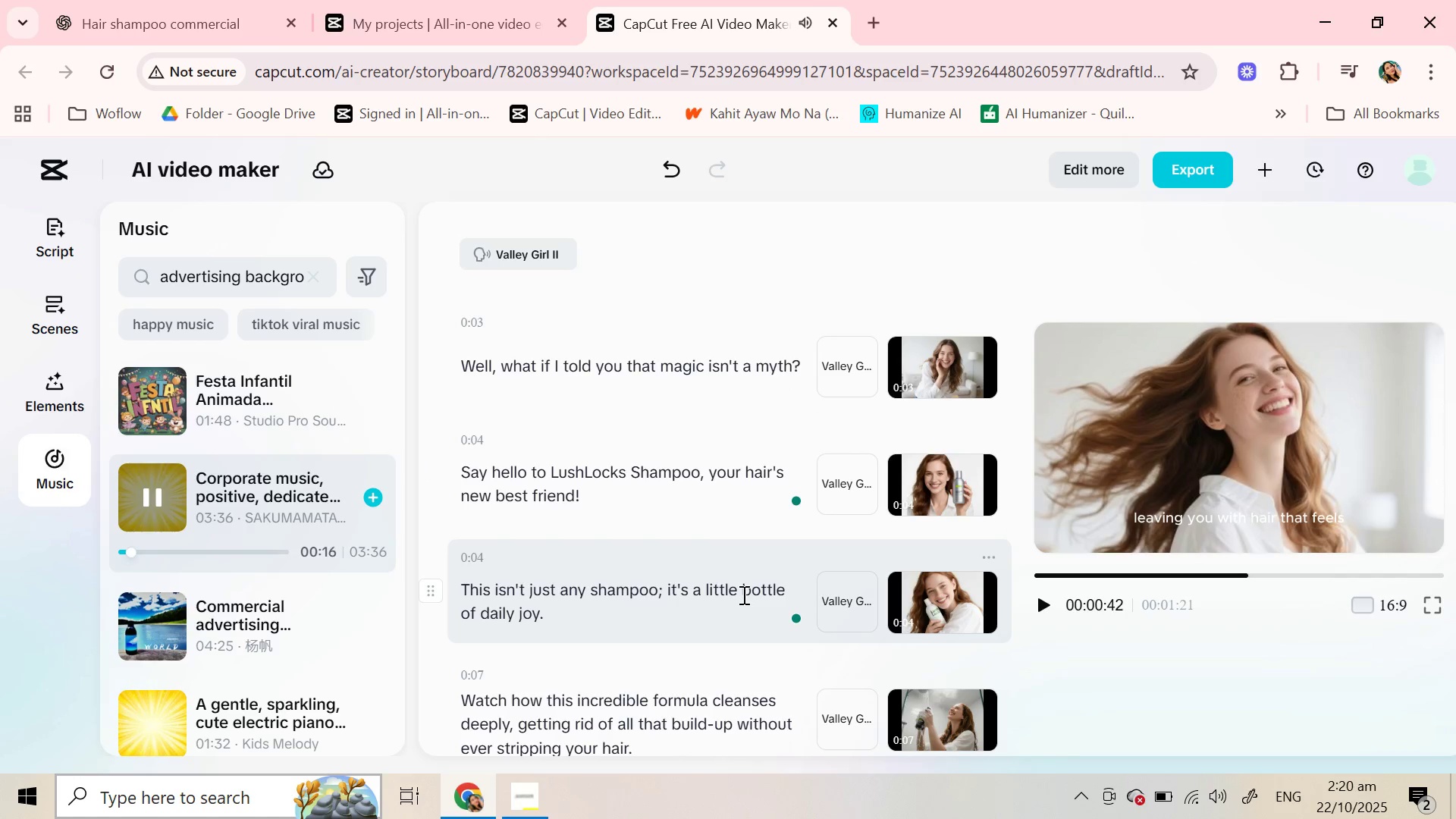 
scroll: coordinate [581, 626], scroll_direction: down, amount: 1.0
 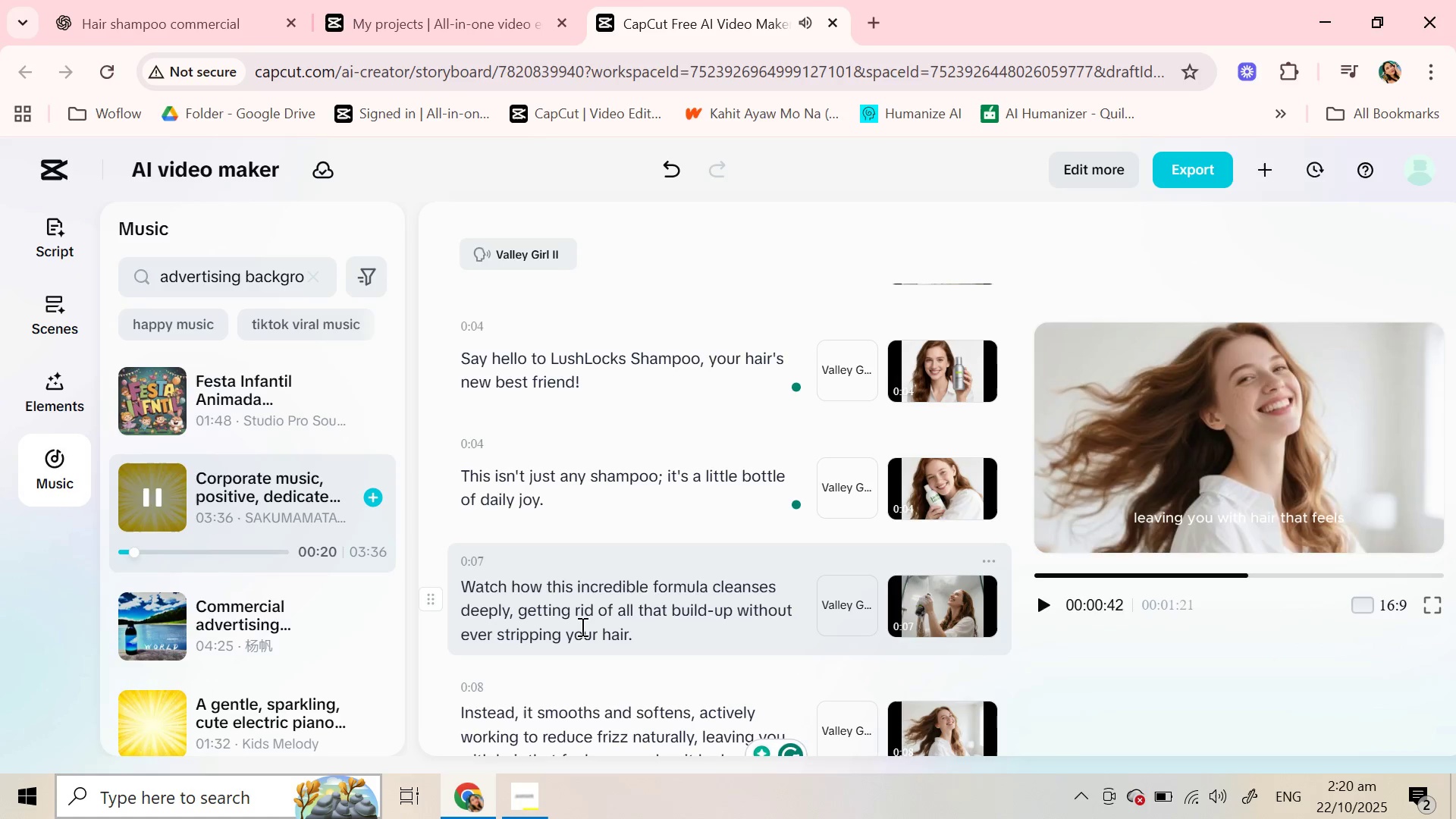 
left_click([581, 626])
 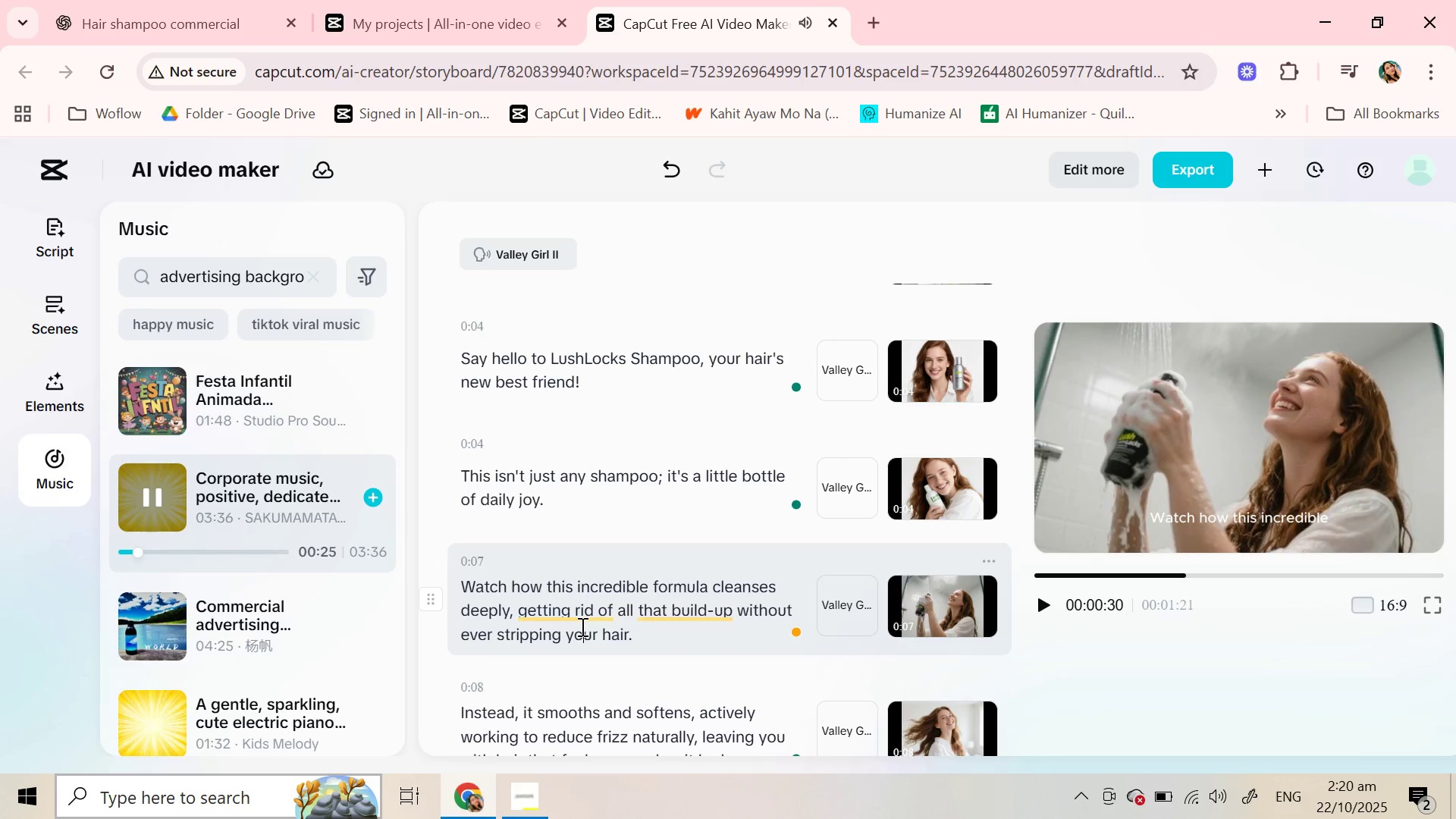 
wait(5.75)
 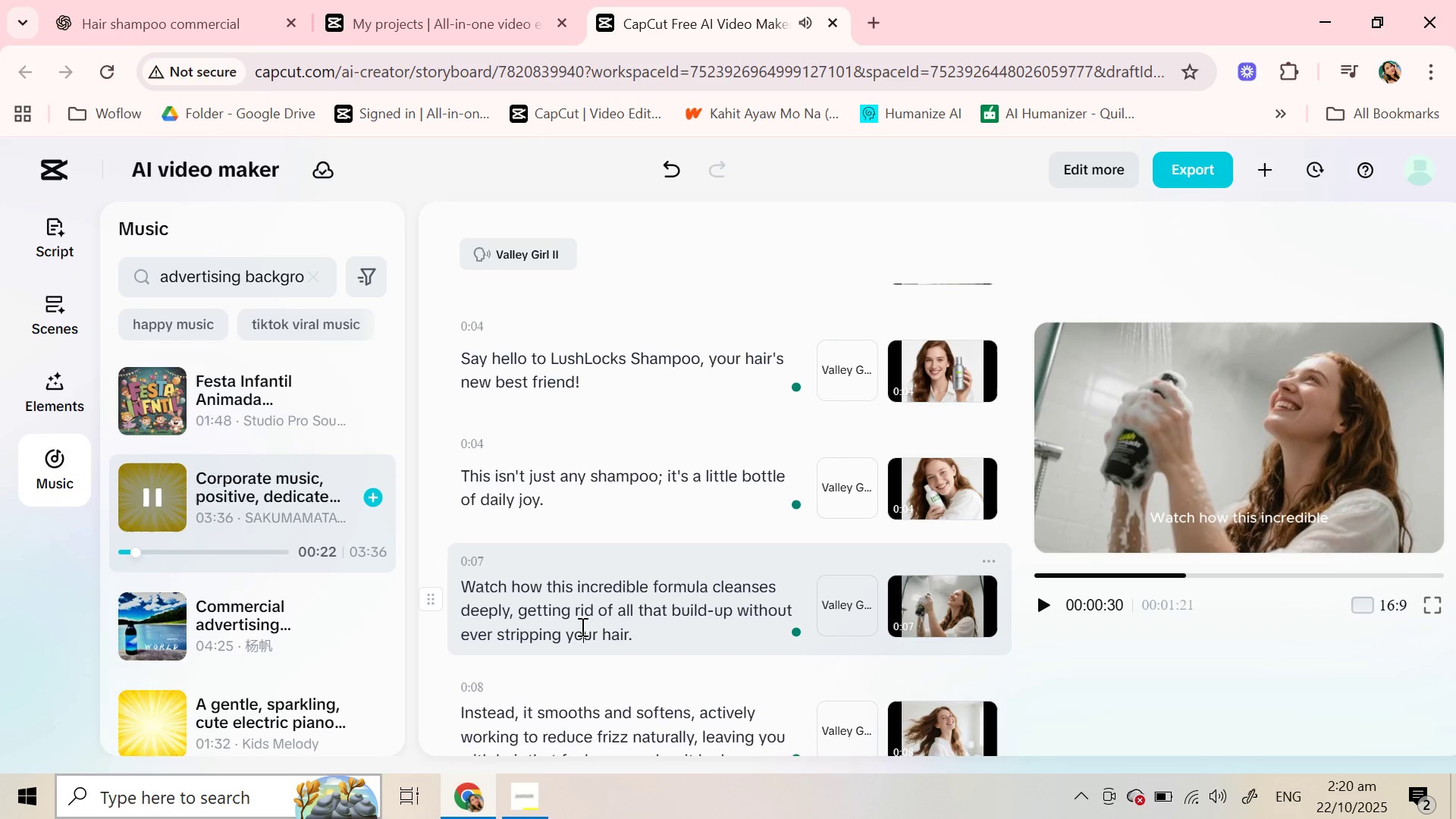 
scroll: coordinate [581, 624], scroll_direction: down, amount: 1.0
 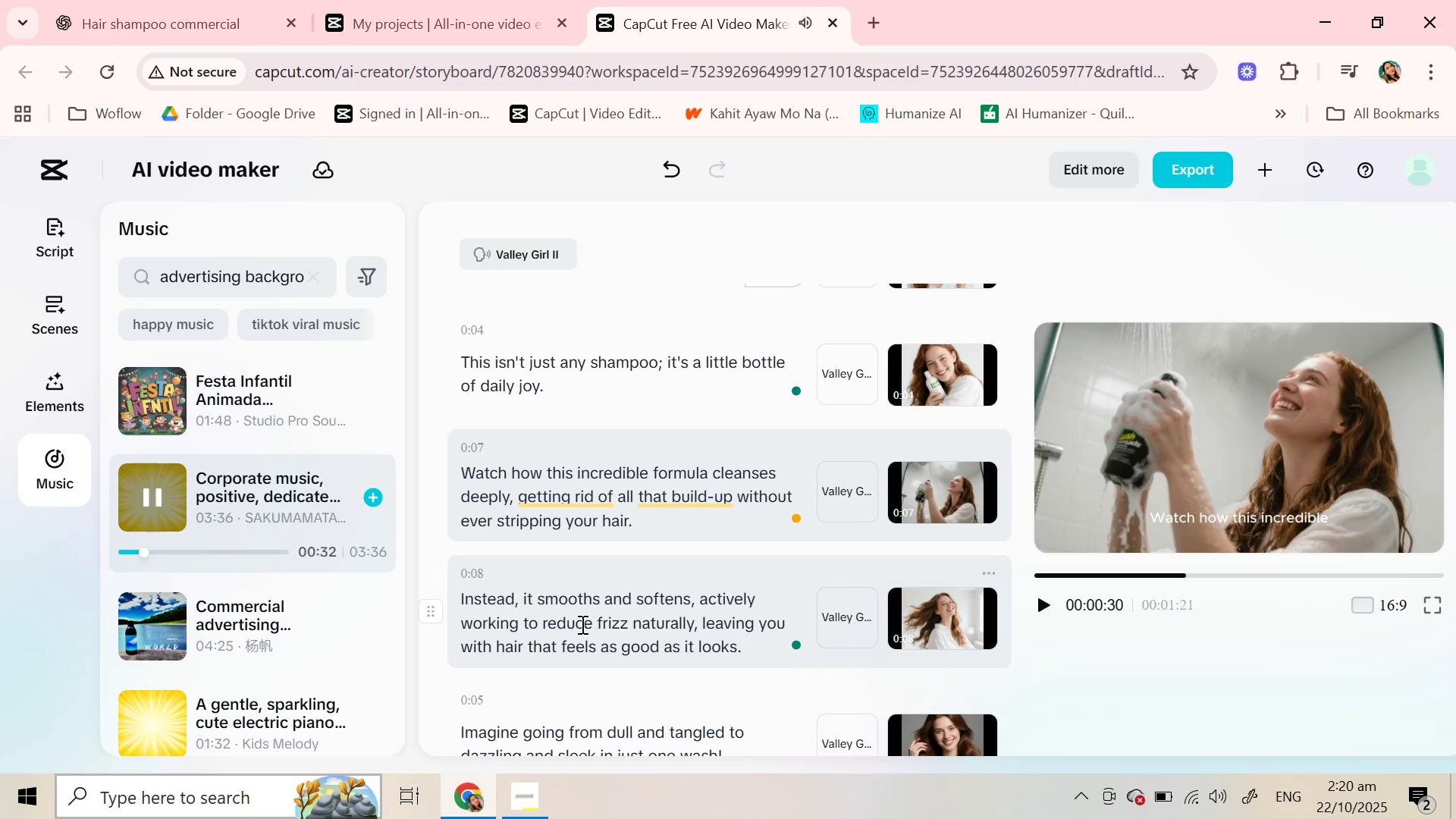 
wait(10.76)
 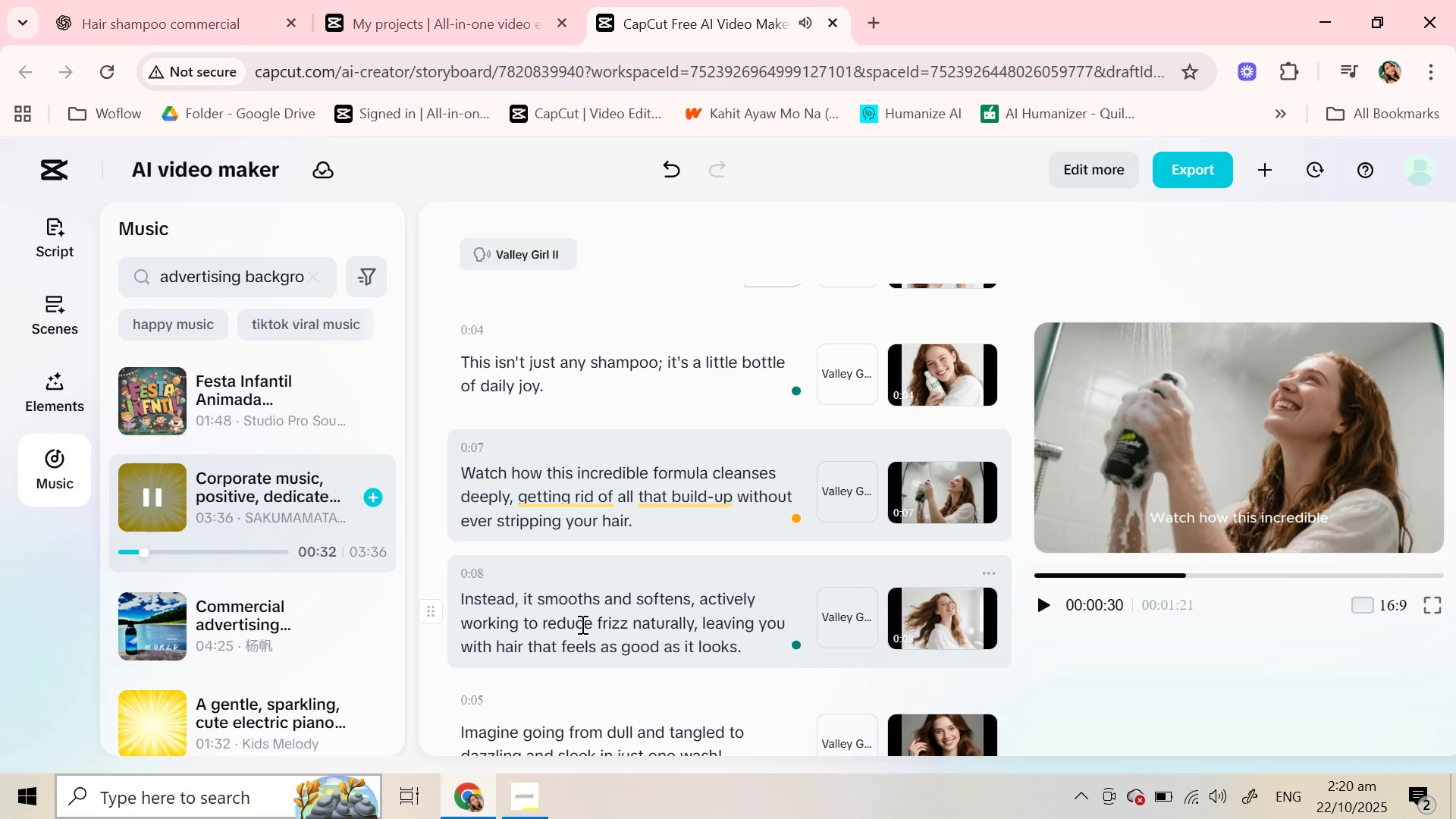 
scroll: coordinate [581, 624], scroll_direction: down, amount: 2.0
 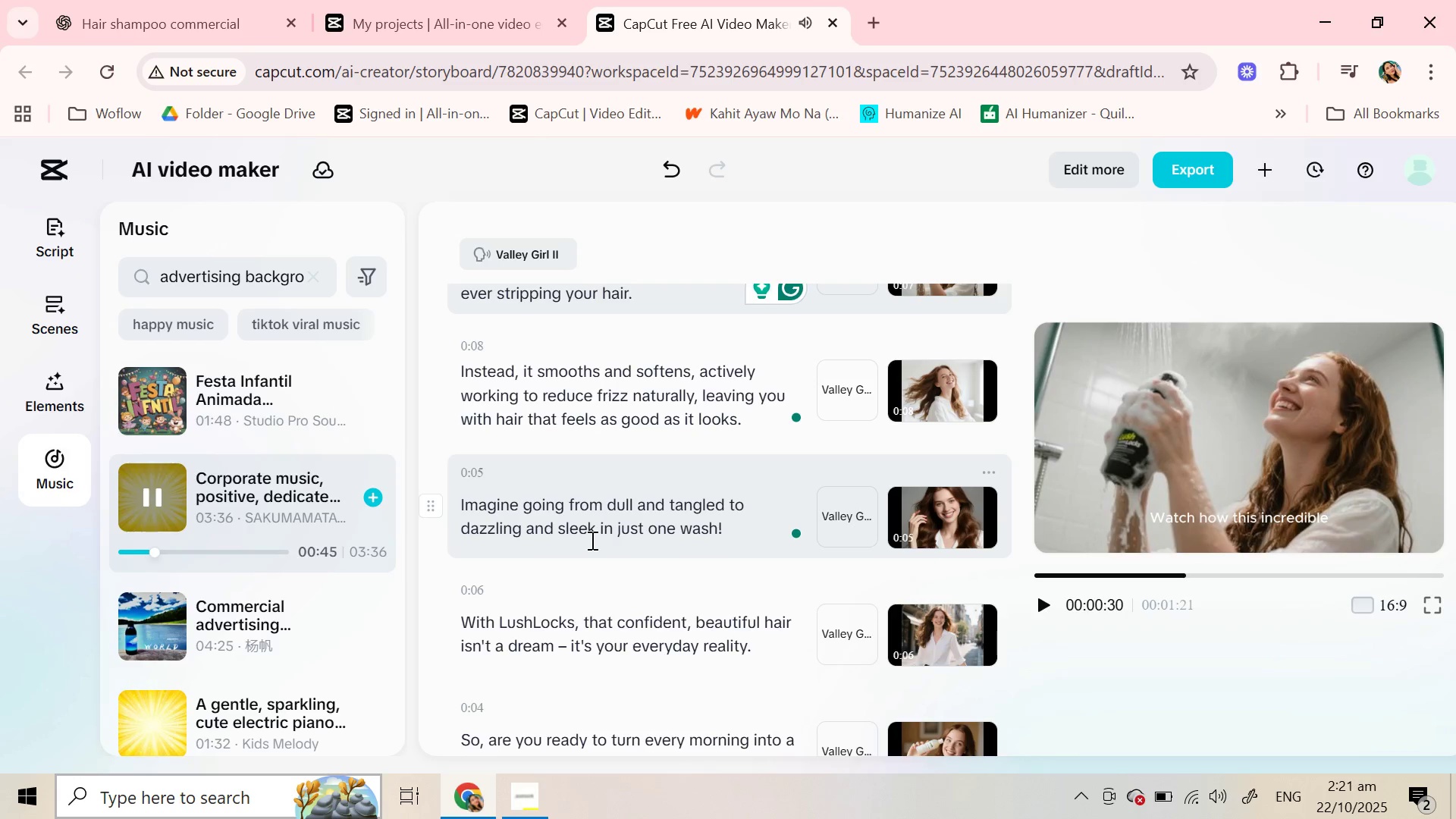 
wait(13.53)
 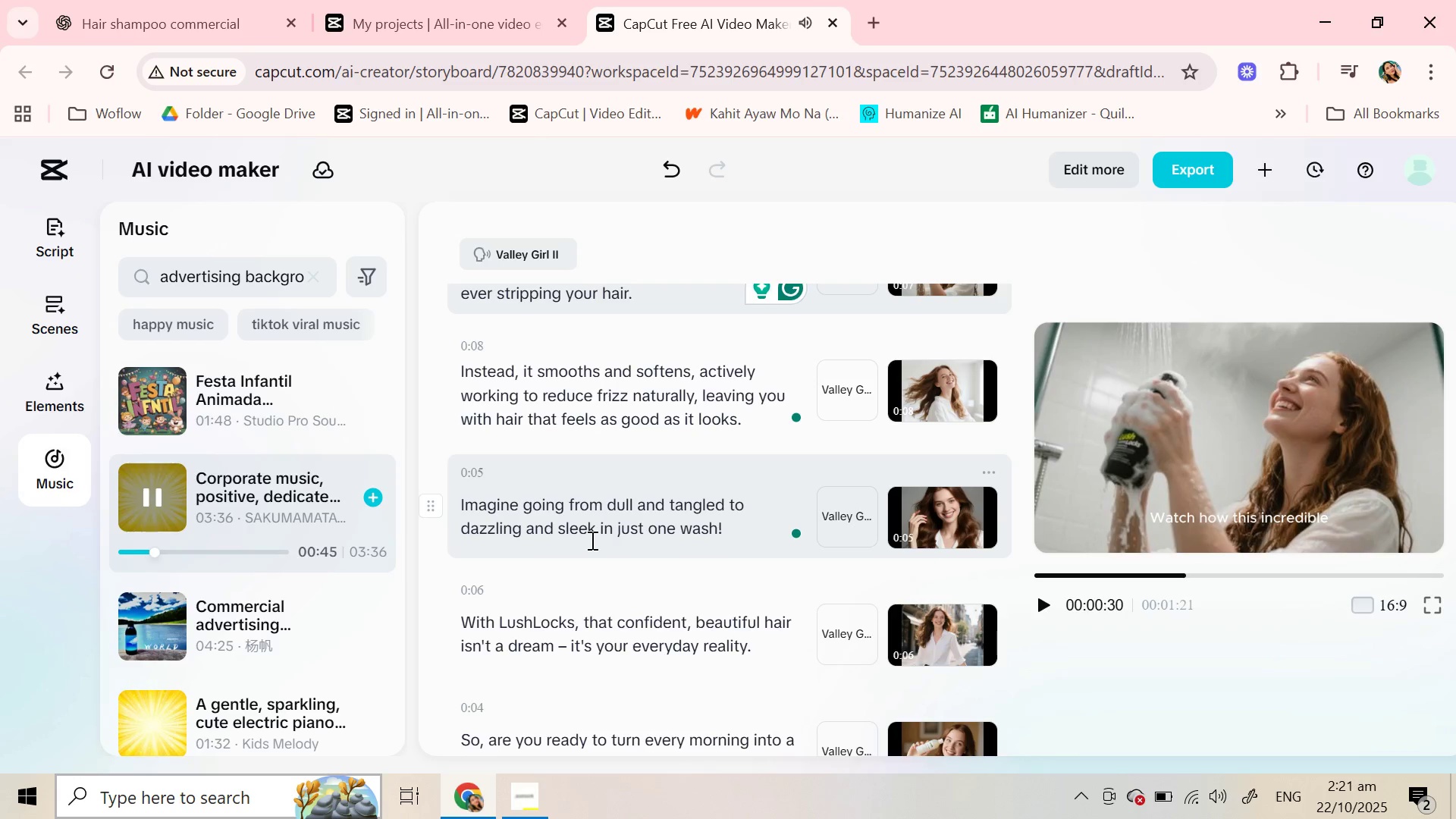 
left_click([146, 495])
 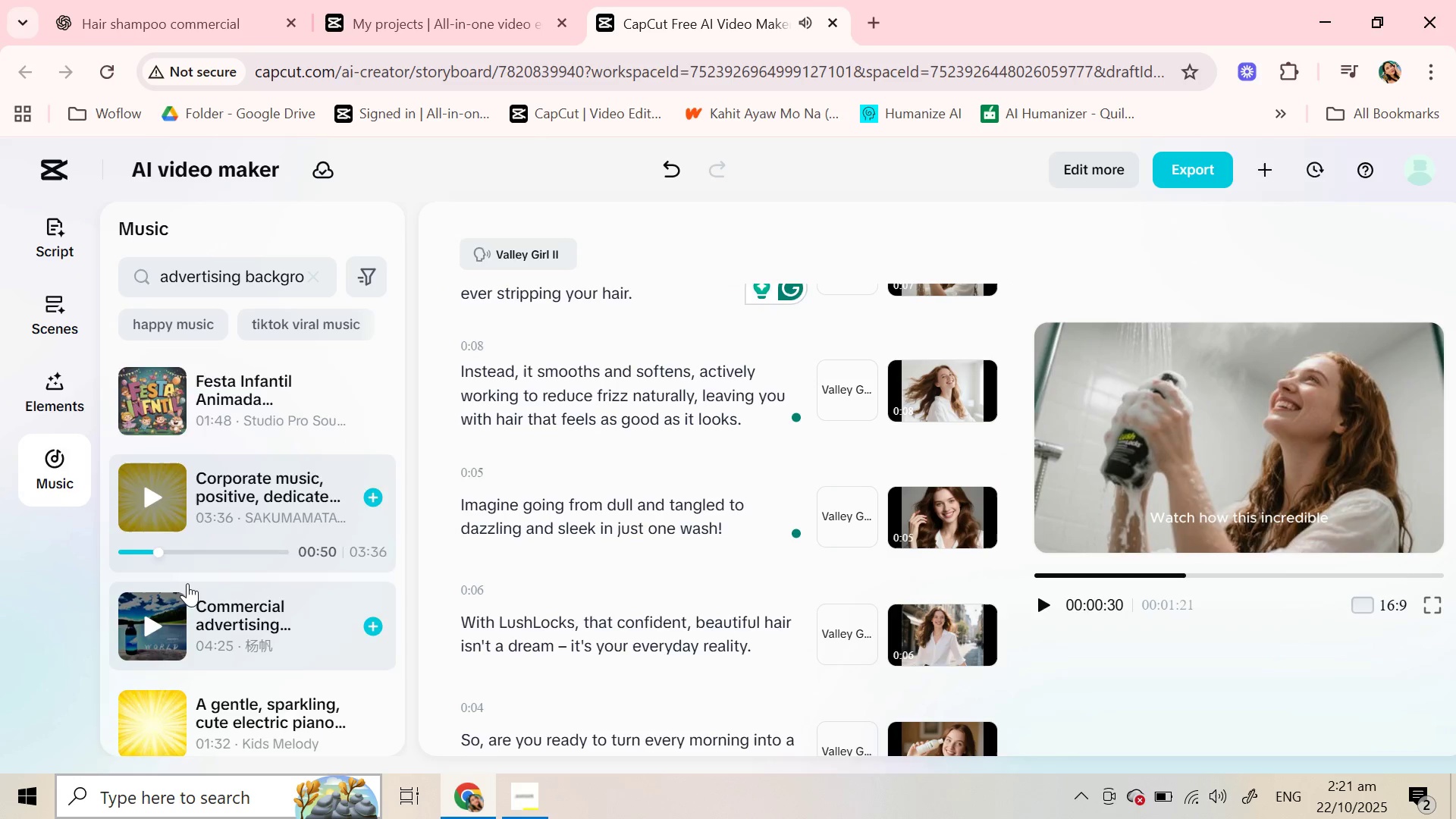 
scroll: coordinate [187, 583], scroll_direction: down, amount: 2.0
 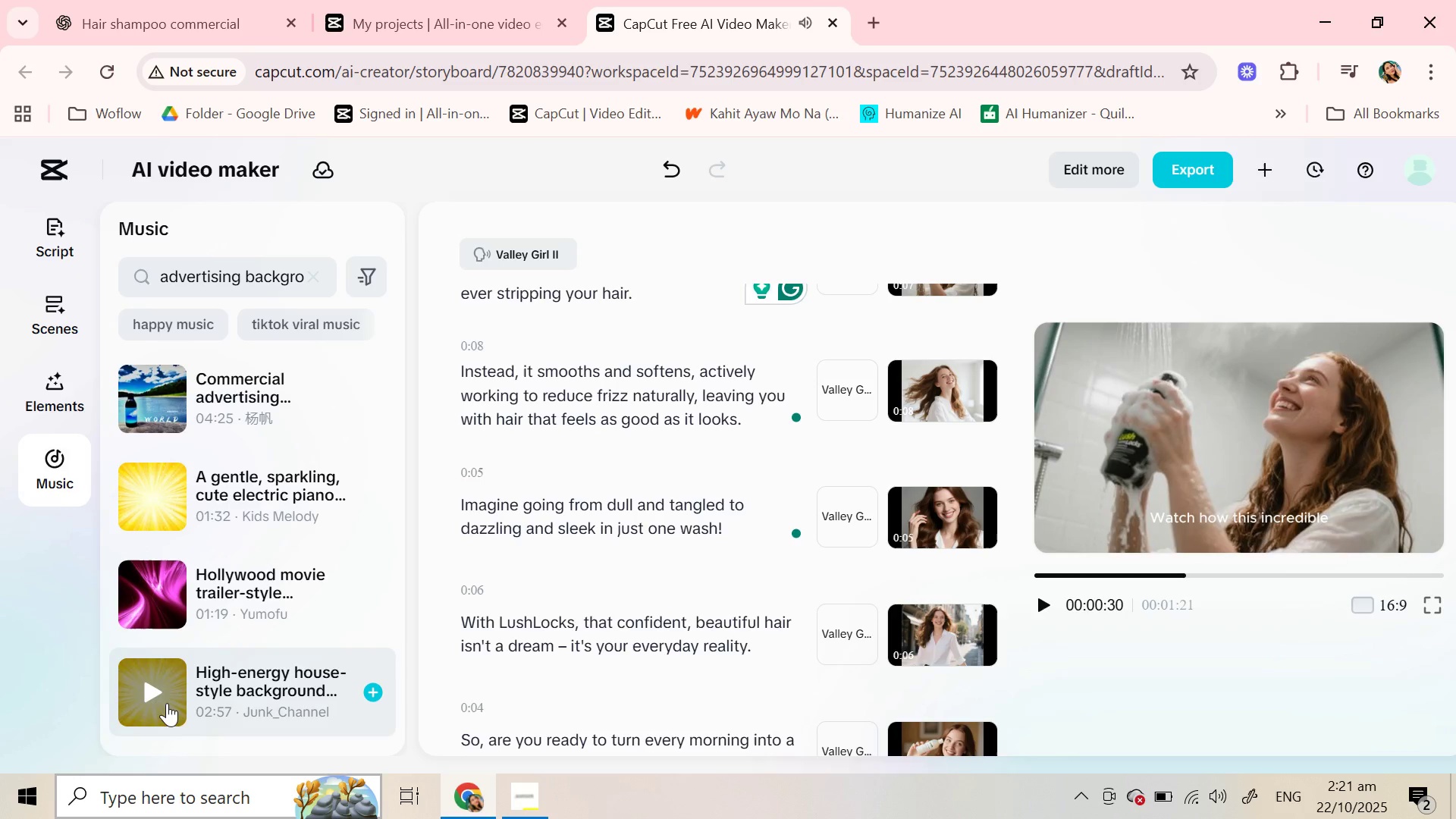 
left_click([163, 682])
 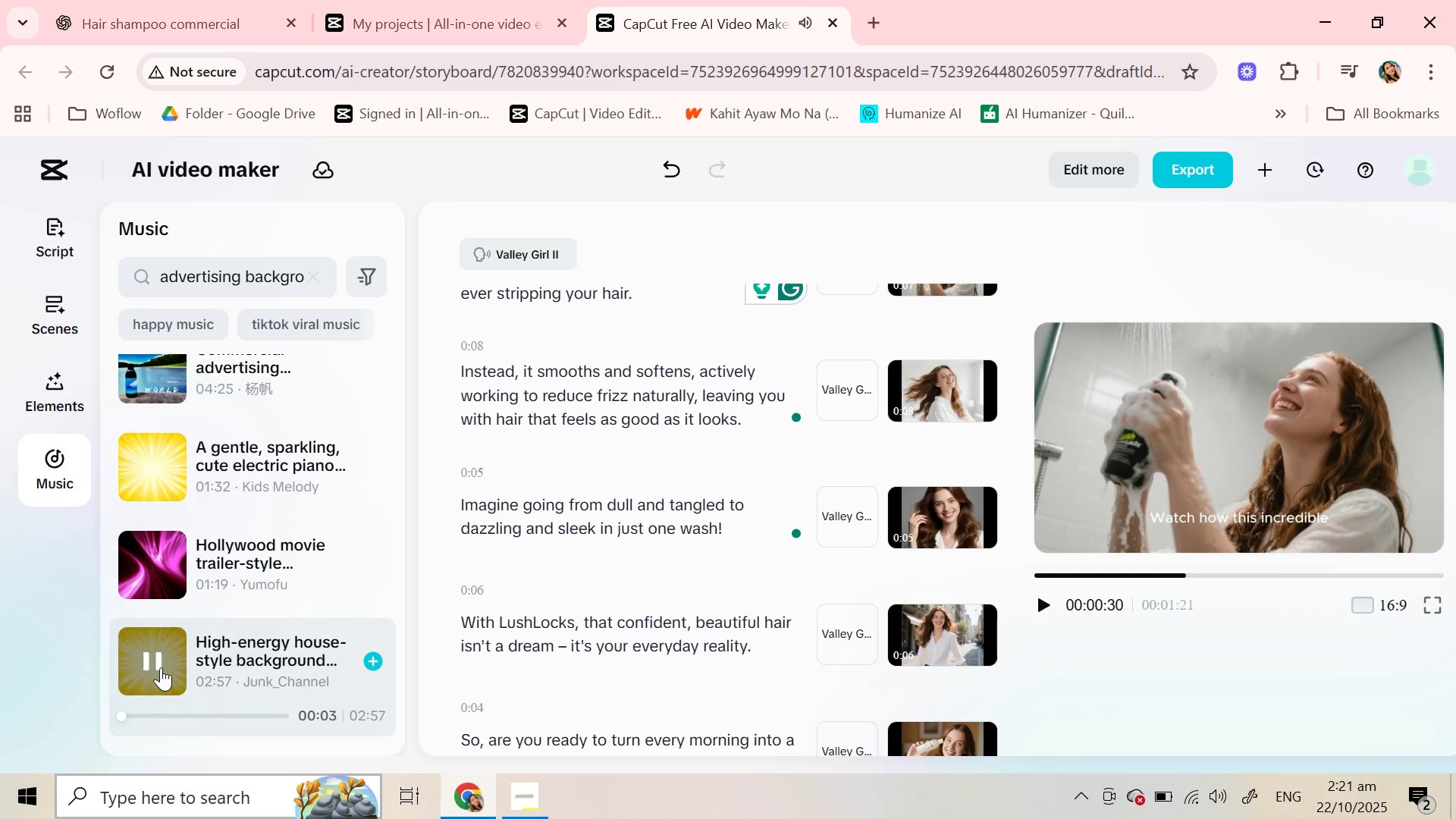 
left_click([161, 667])
 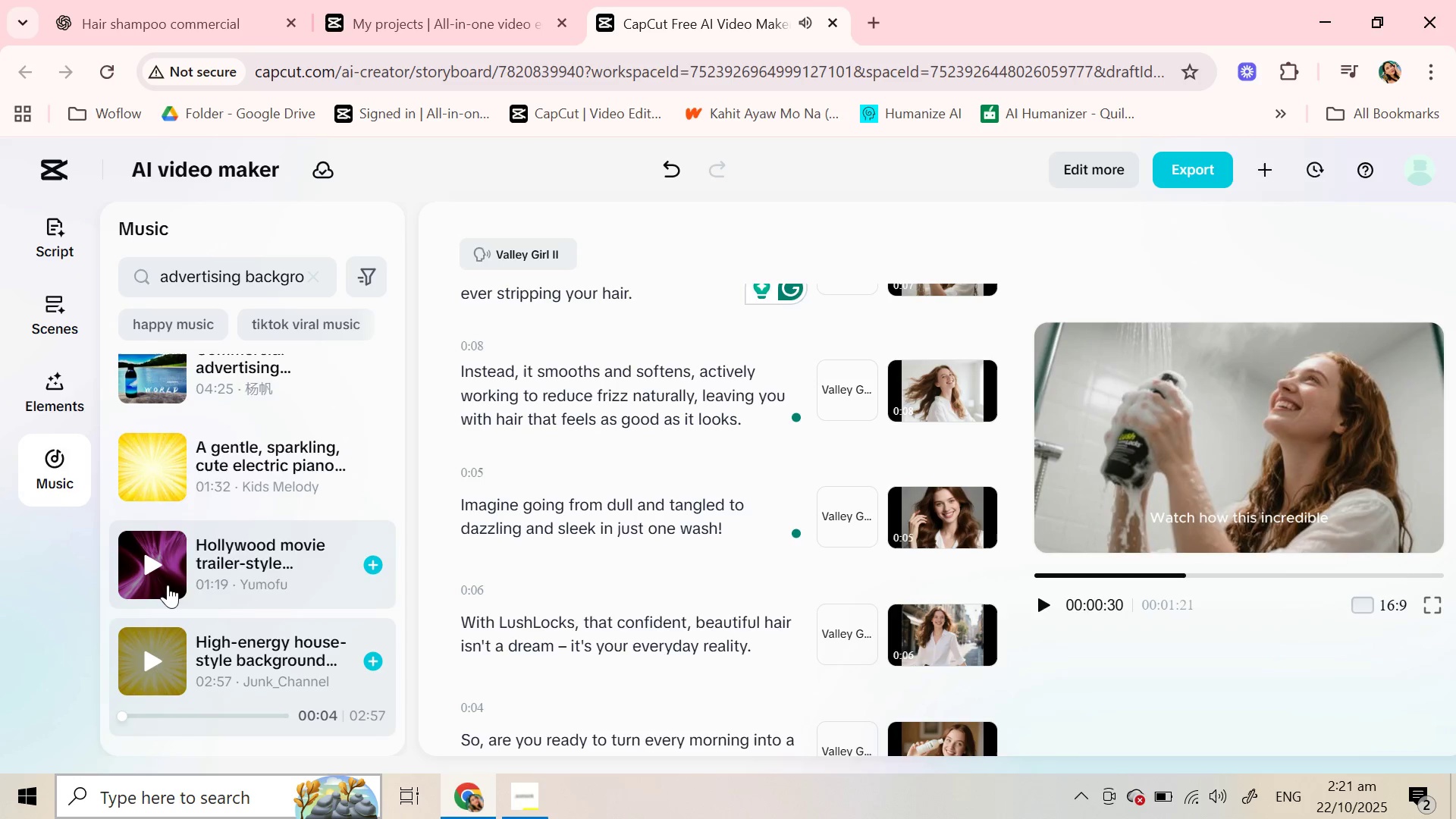 
left_click([167, 576])
 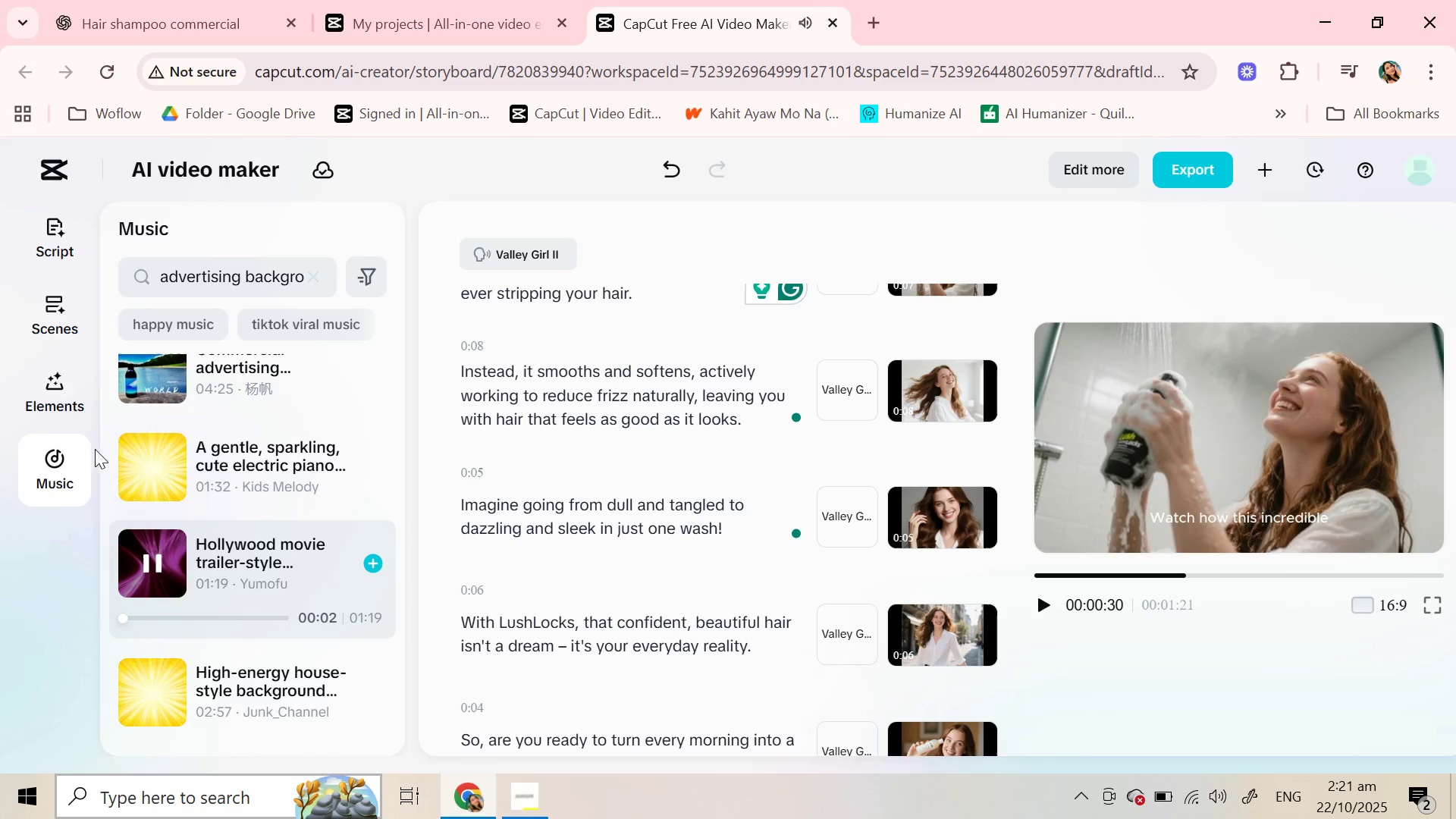 
left_click([165, 475])
 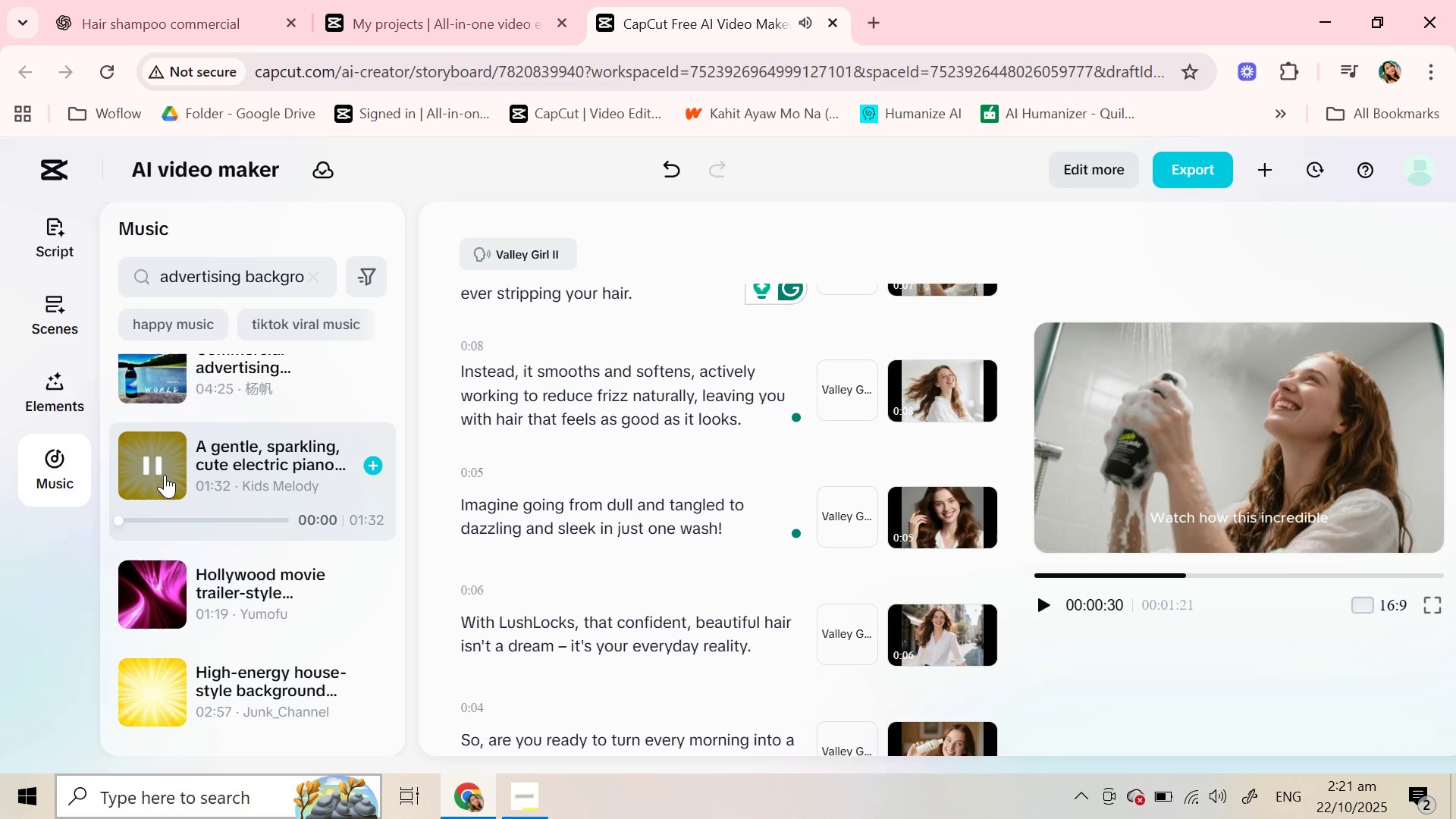 
scroll: coordinate [165, 475], scroll_direction: up, amount: 1.0
 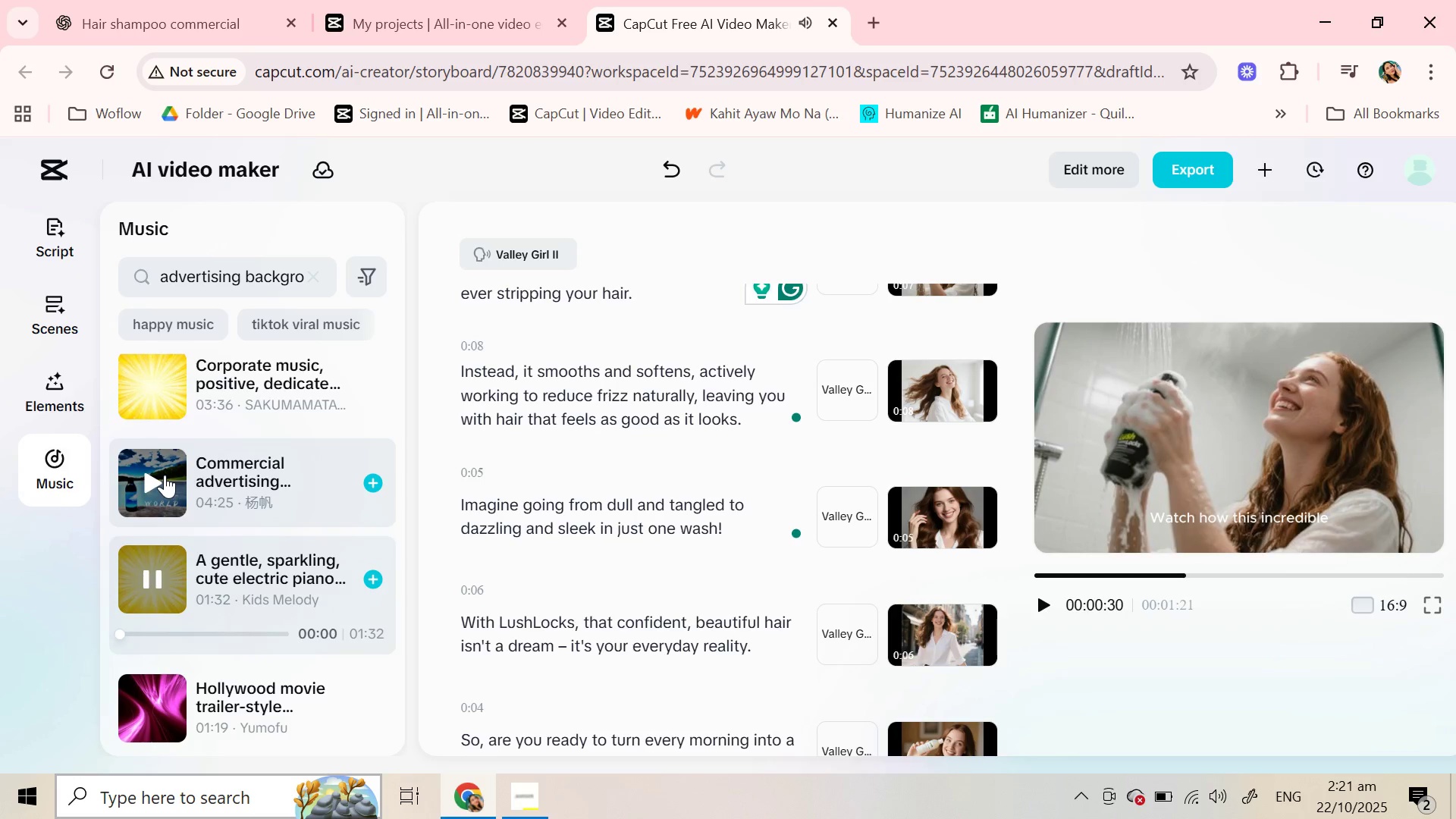 
left_click([165, 475])
 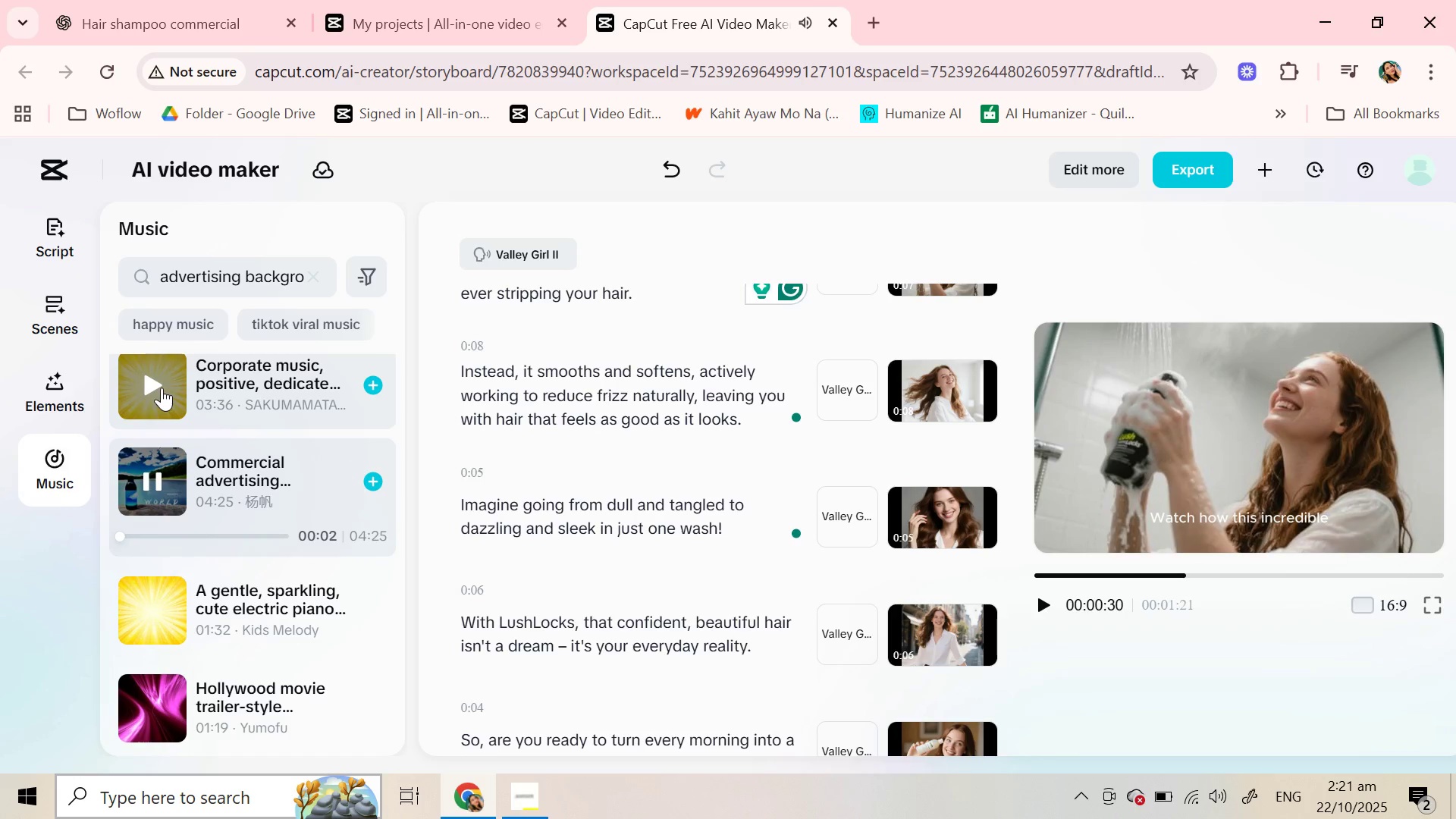 
left_click([162, 388])
 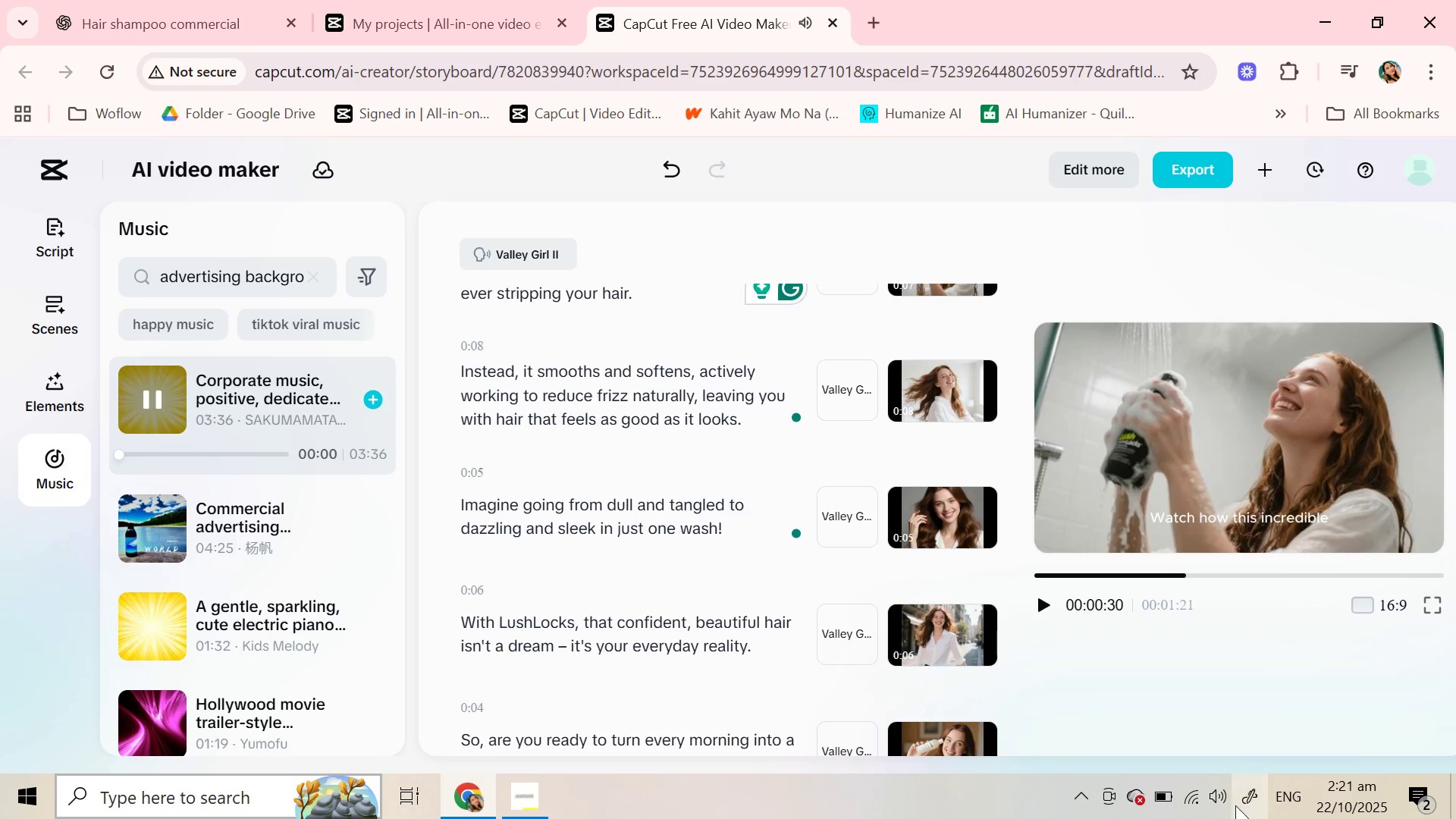 
mouse_move([1211, 798])
 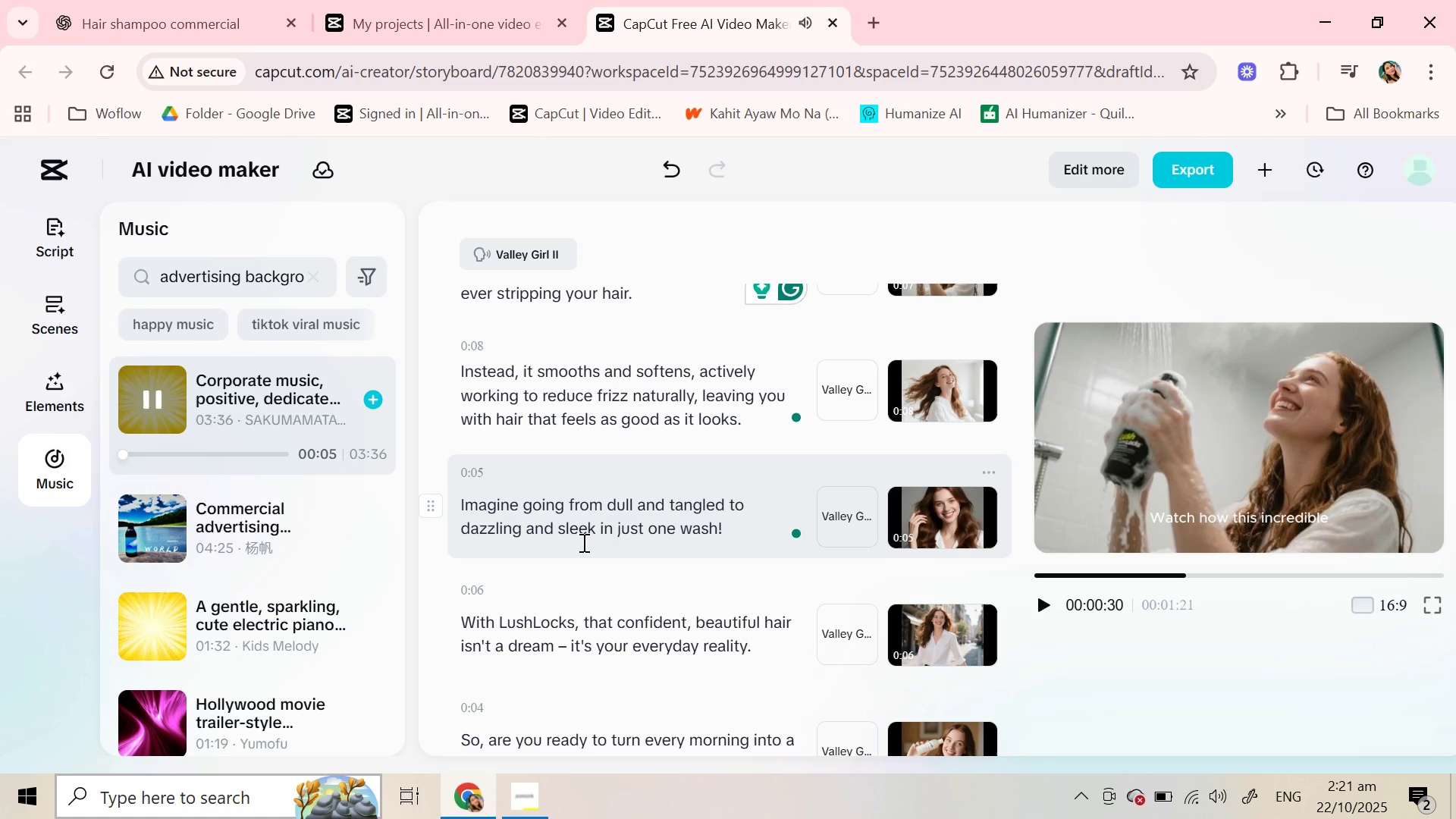 
scroll: coordinate [582, 542], scroll_direction: down, amount: 1.0
 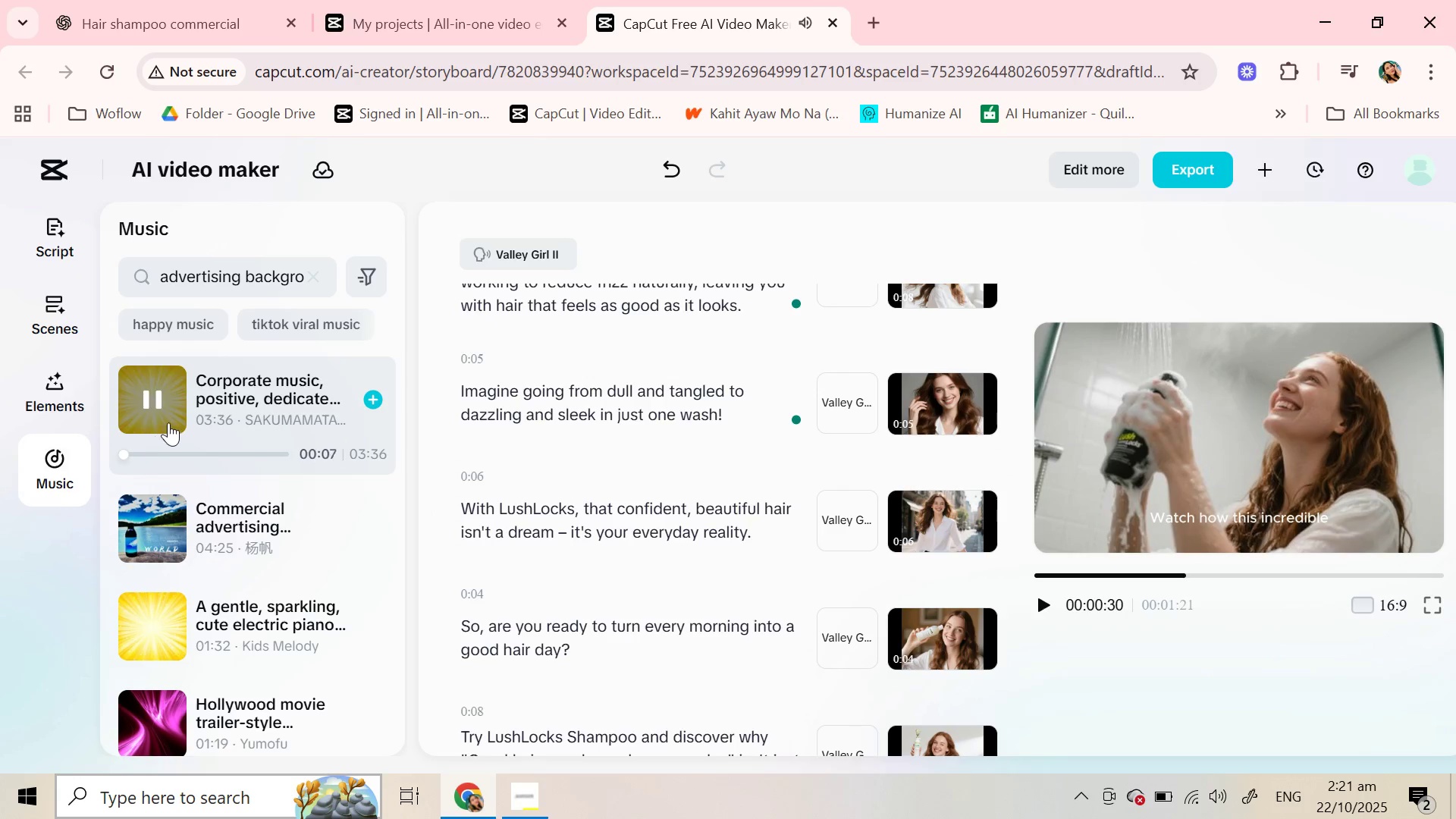 
left_click([156, 405])
 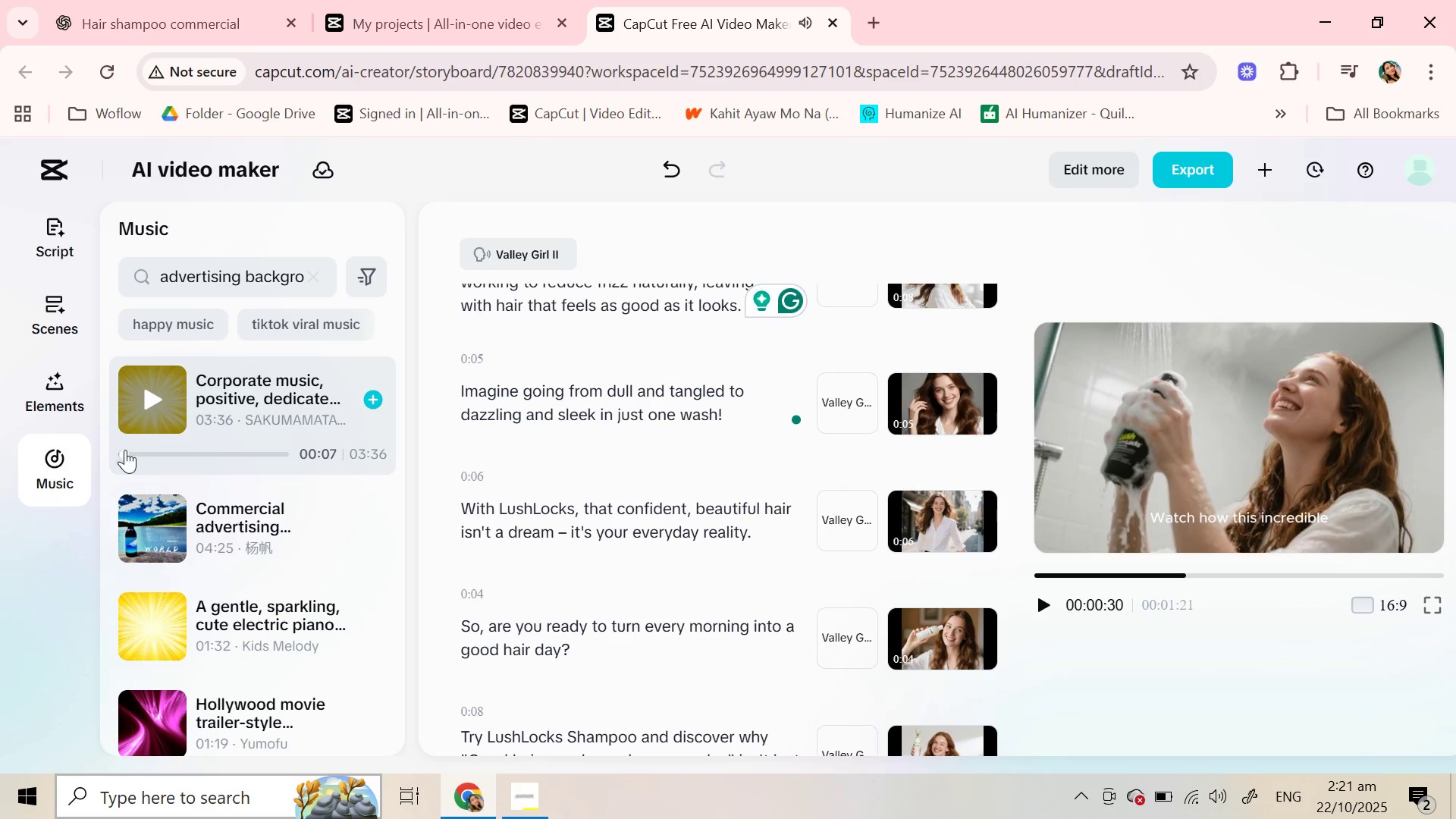 
left_click_drag(start_coordinate=[125, 450], to_coordinate=[112, 451])
 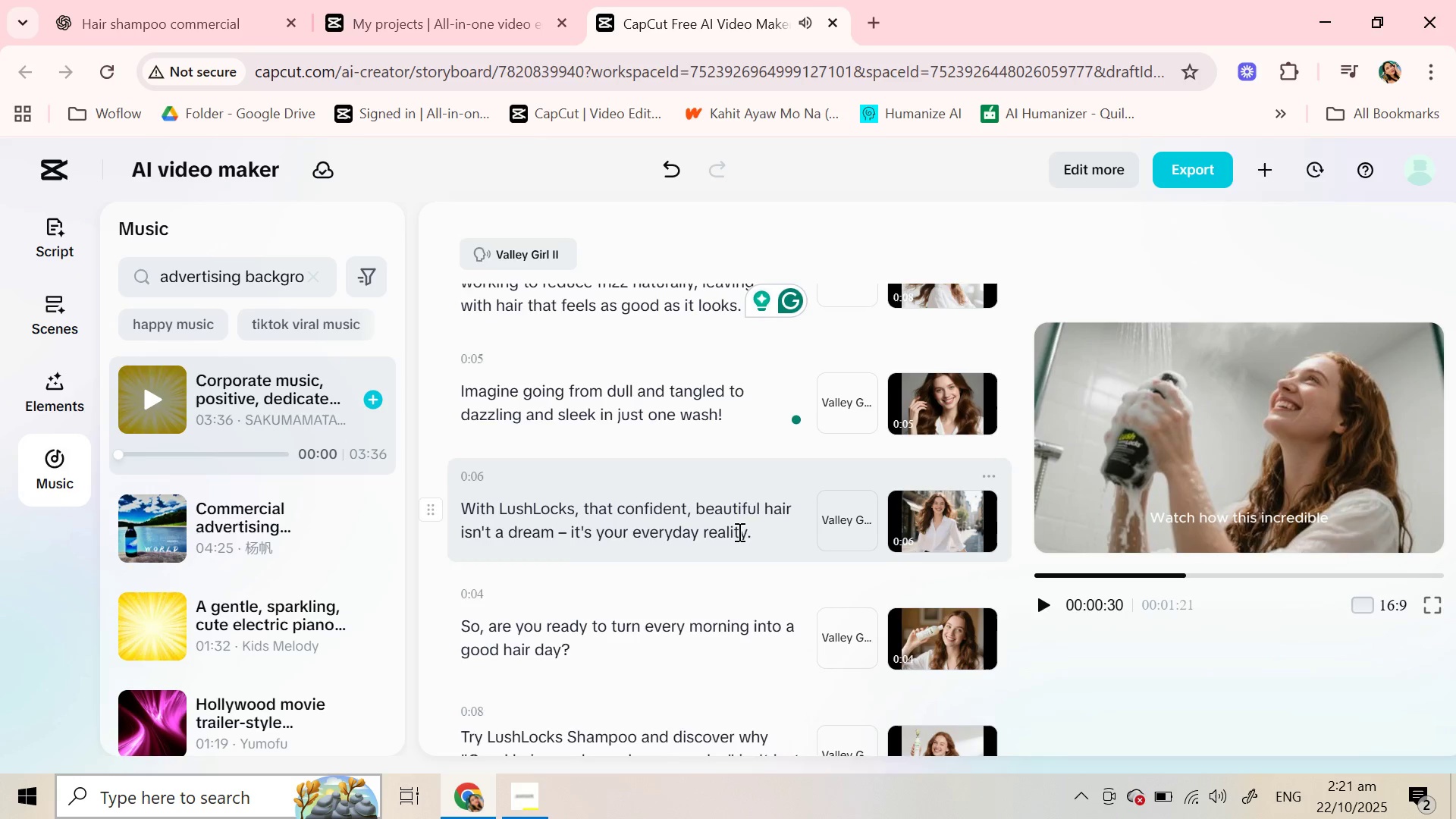 
scroll: coordinate [735, 529], scroll_direction: up, amount: 7.0
 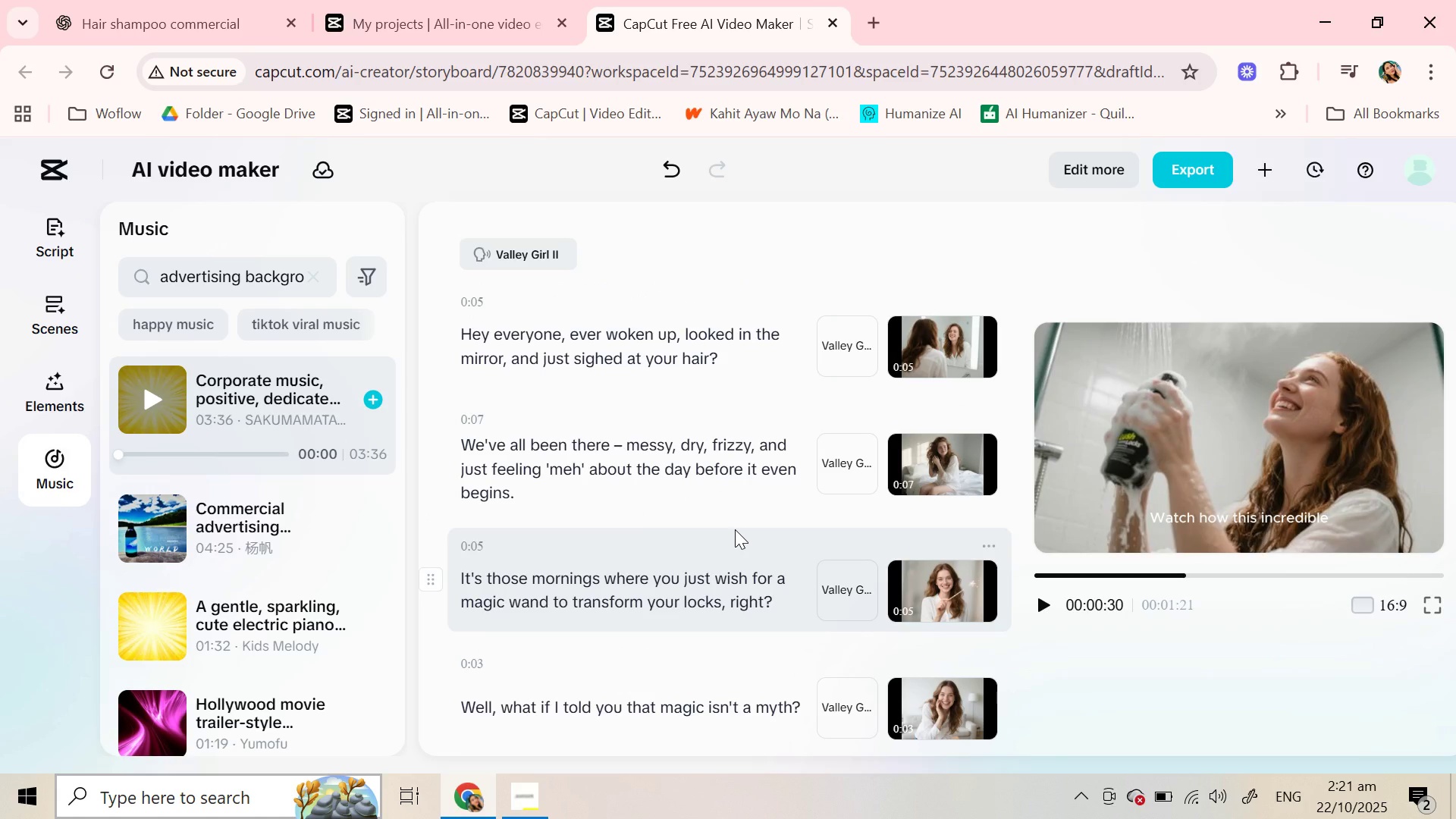 
scroll: coordinate [735, 529], scroll_direction: down, amount: 3.0
 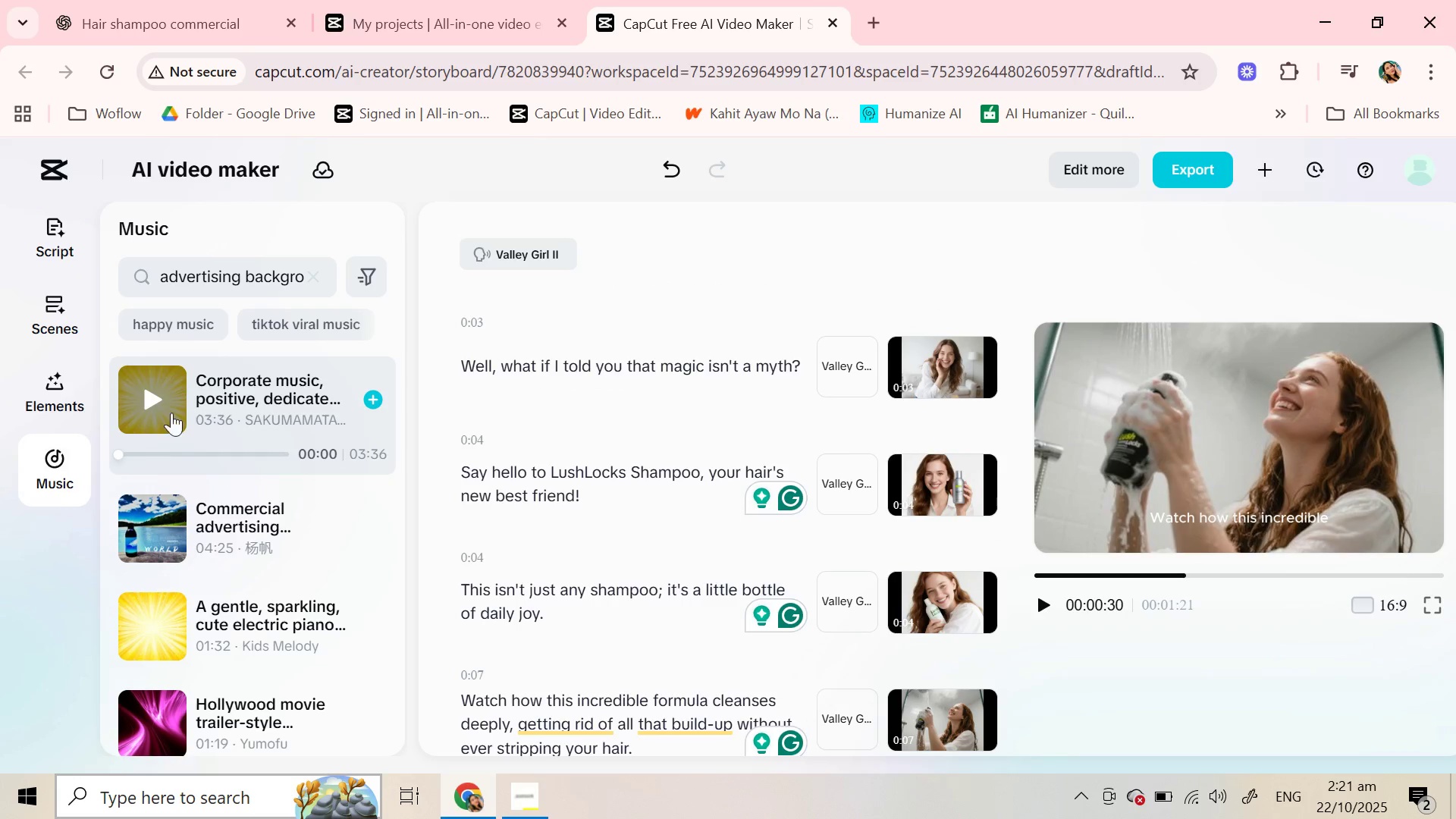 
left_click([162, 406])
 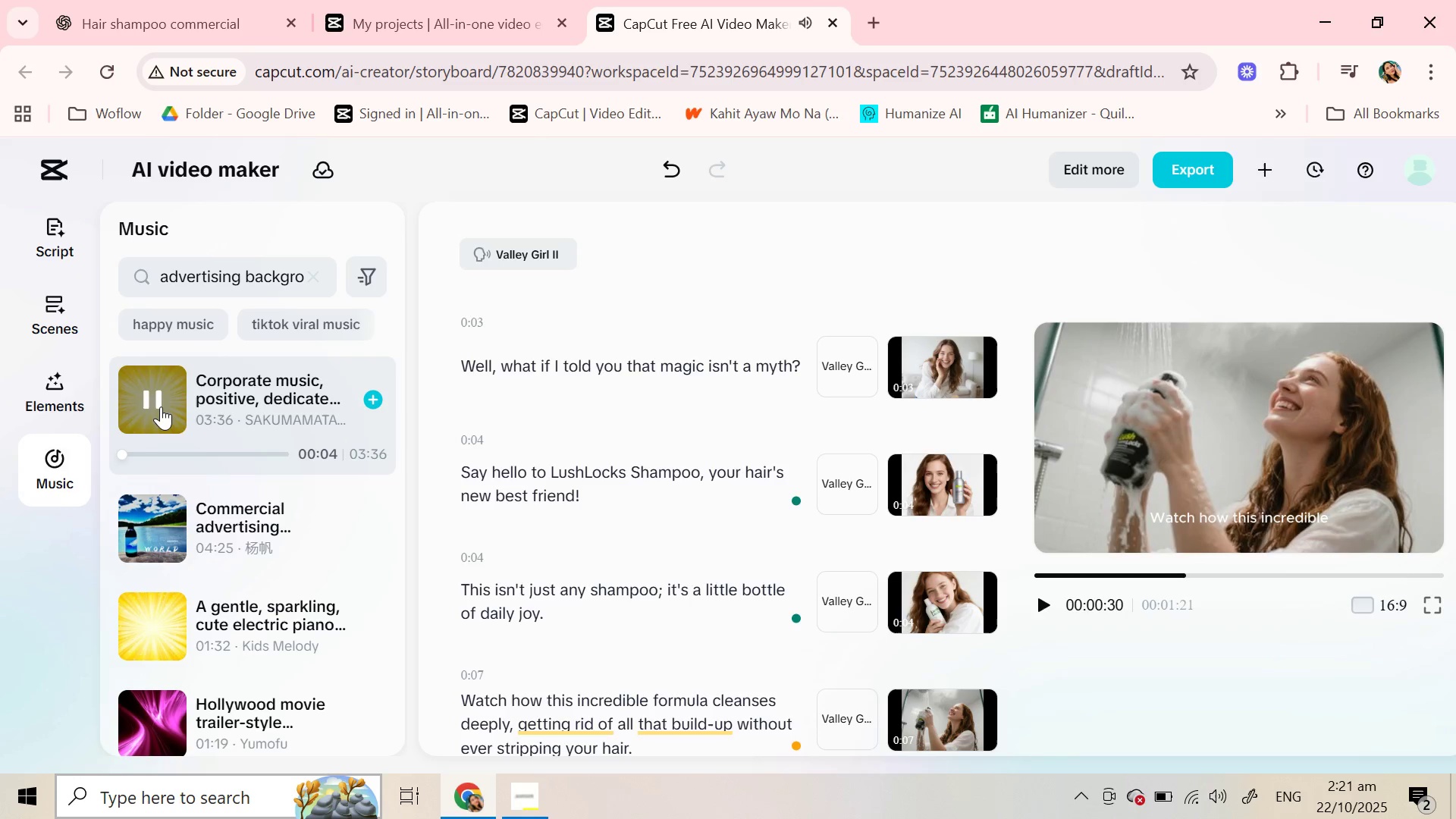 
wait(9.44)
 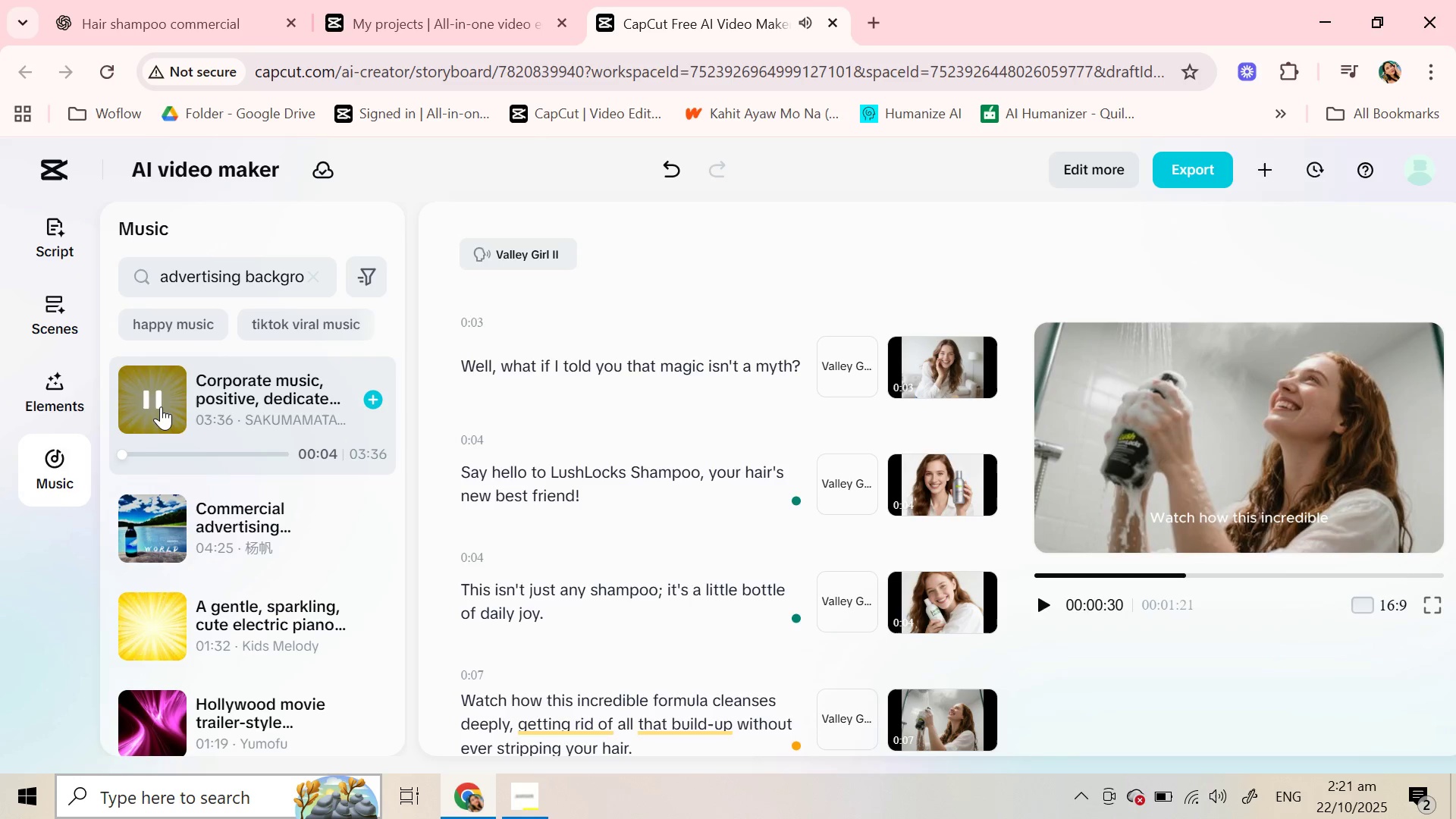 
scroll: coordinate [650, 538], scroll_direction: down, amount: 1.0
 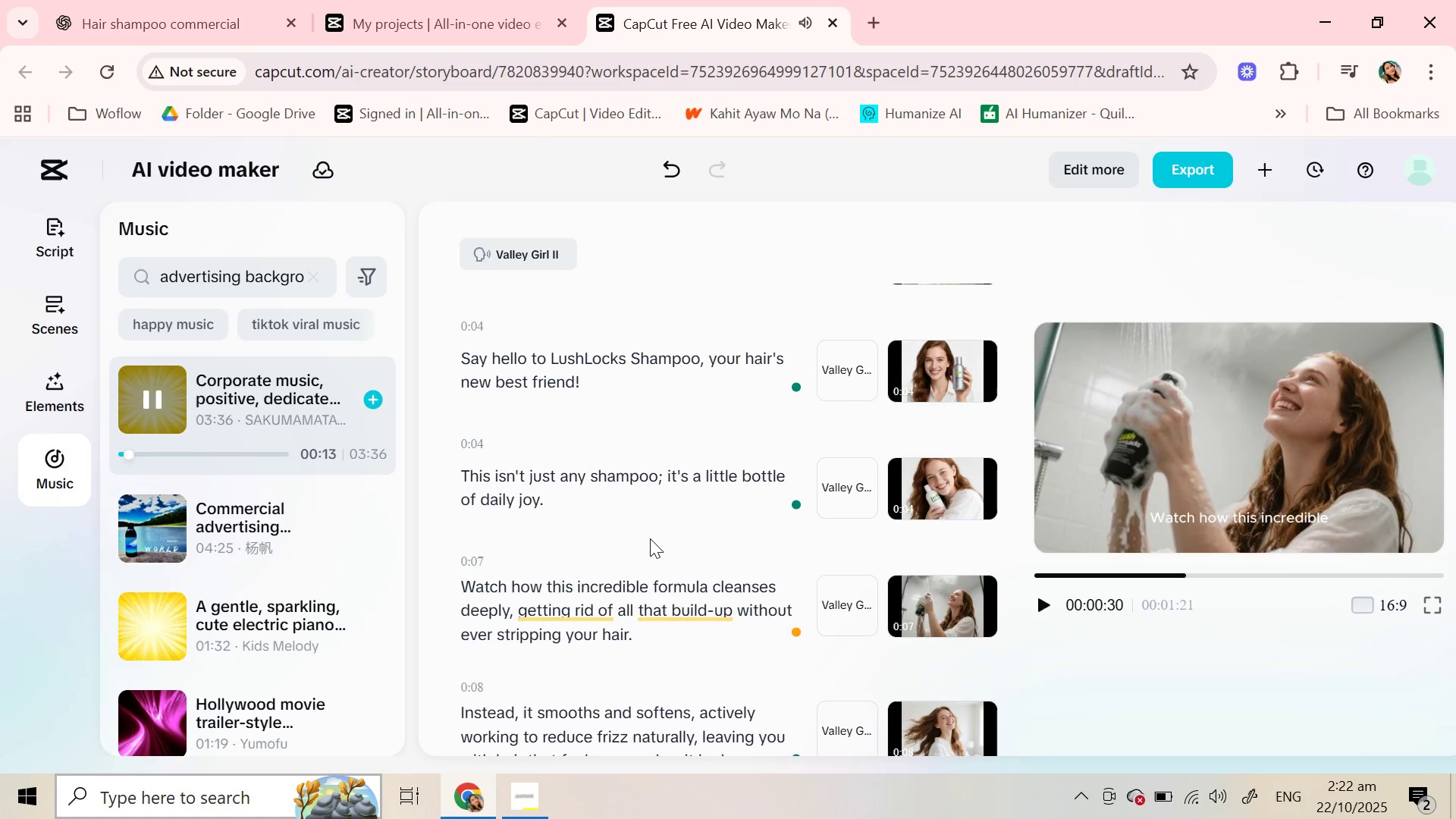 
wait(5.94)
 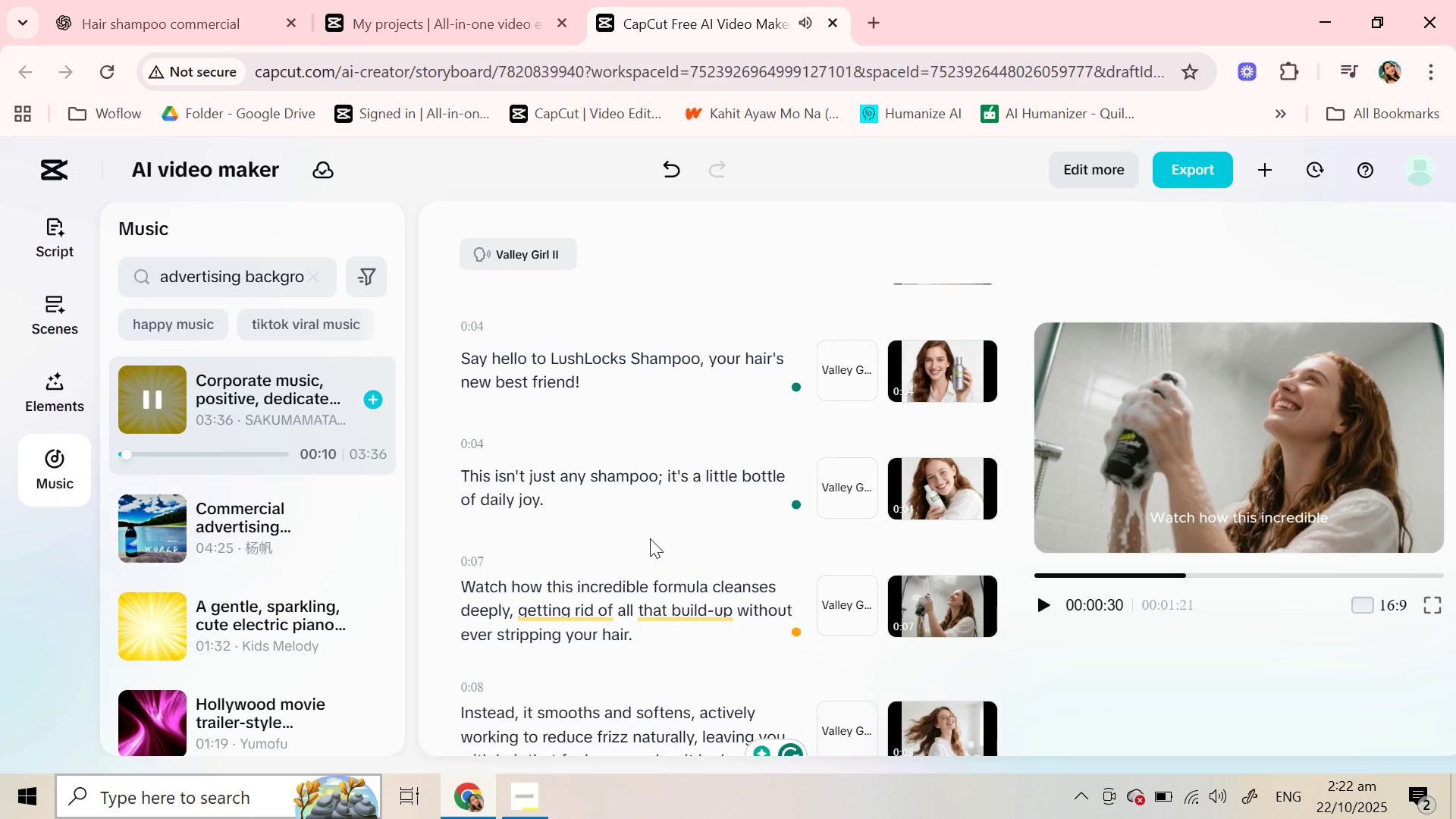 
scroll: coordinate [650, 538], scroll_direction: down, amount: 2.0
 